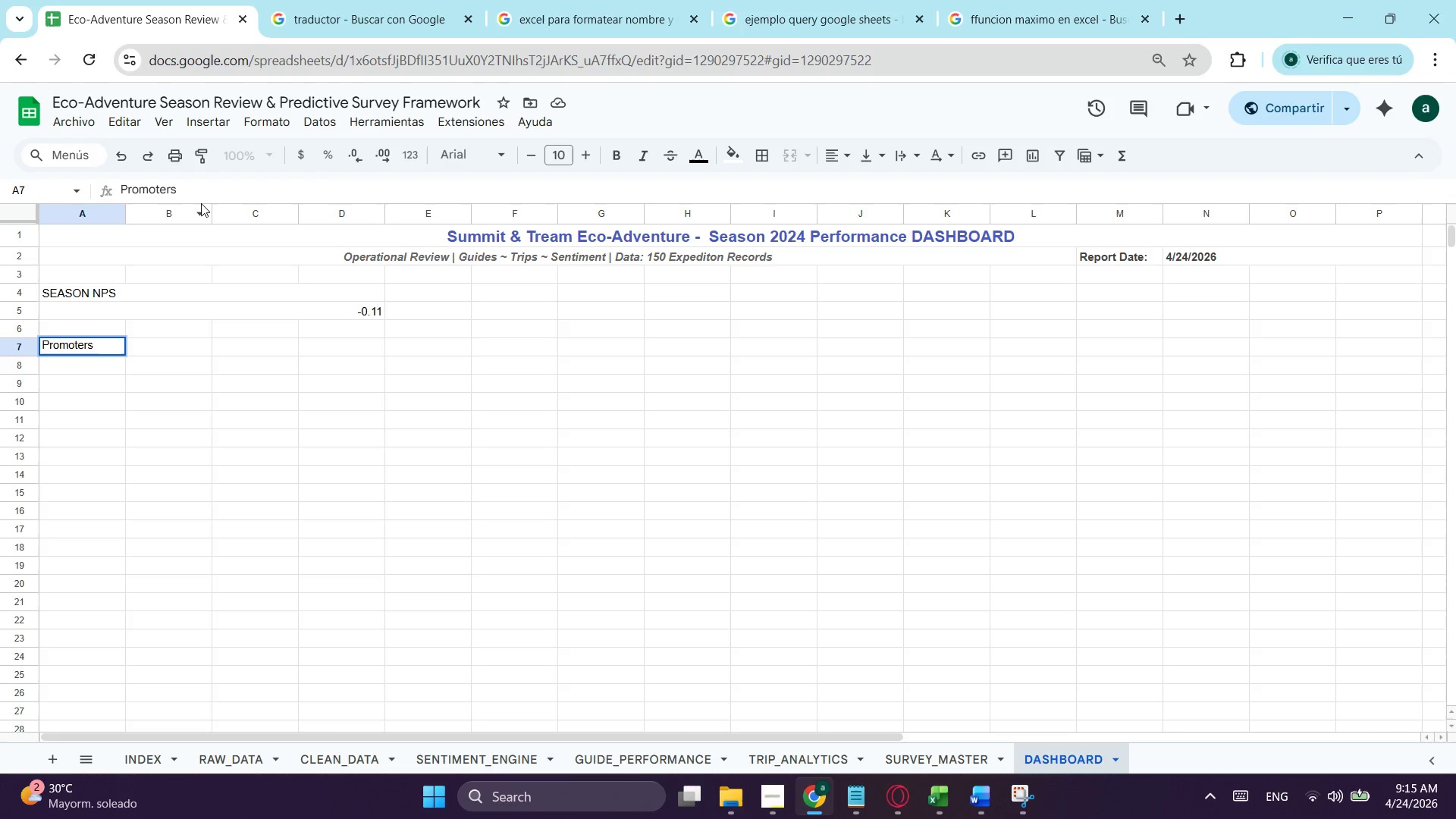 
key(Shift+Semicolon)
 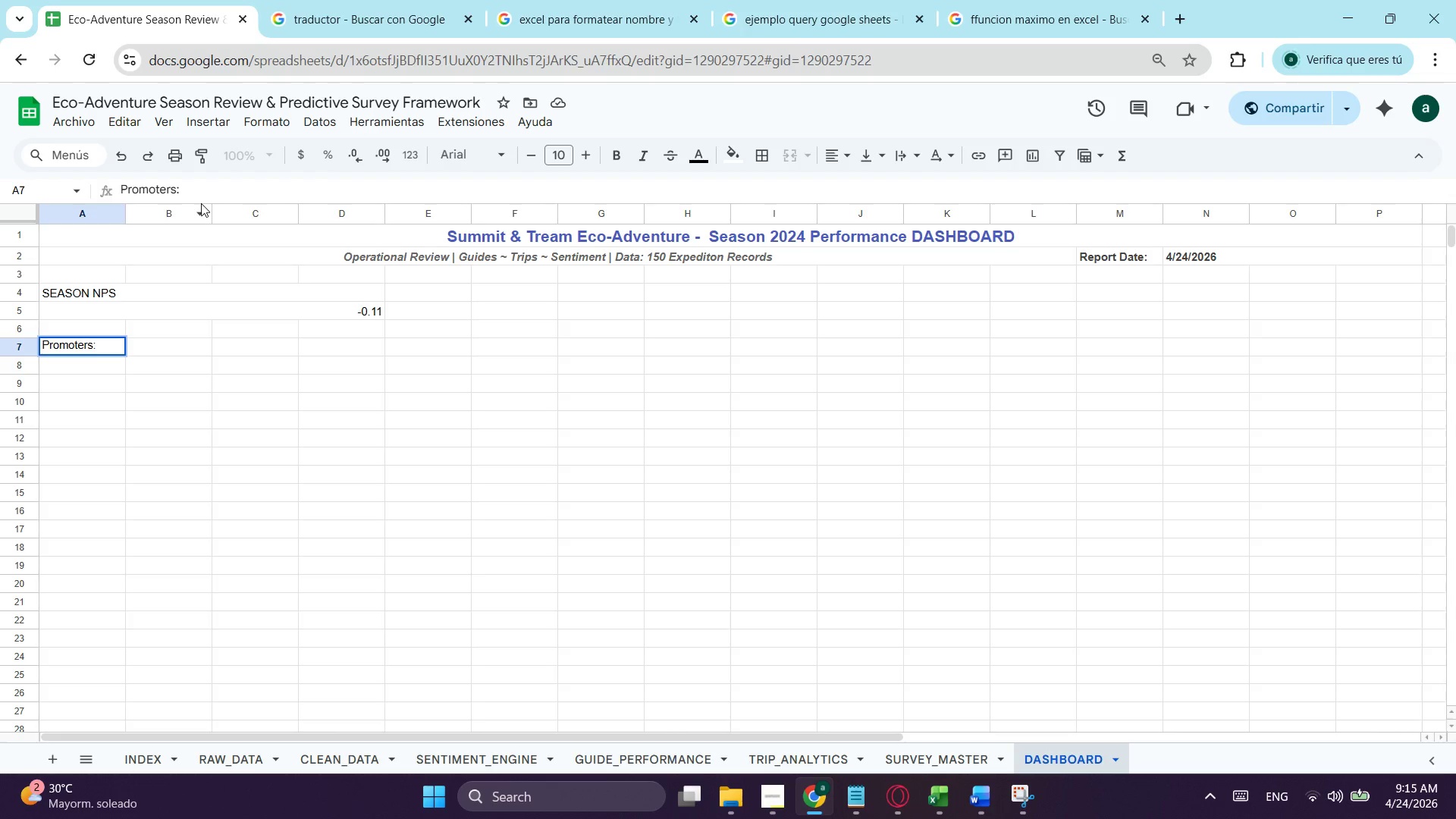 
key(Tab)
 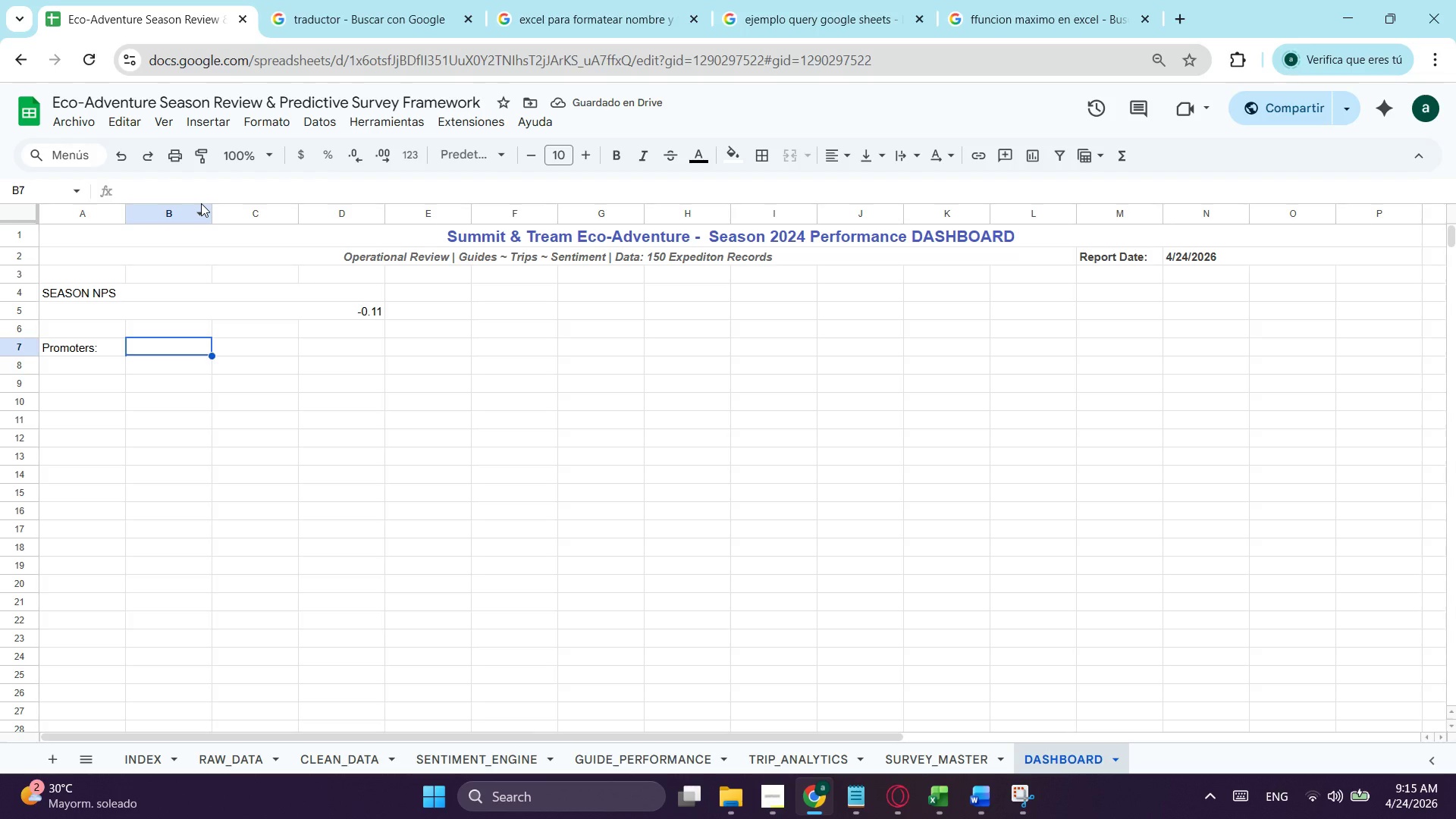 
type(=S)
key(Backspace)
type(TEXTO)
key(Tab)
type(CLE)
key(Backspace)
key(Backspace)
key(Backspace)
 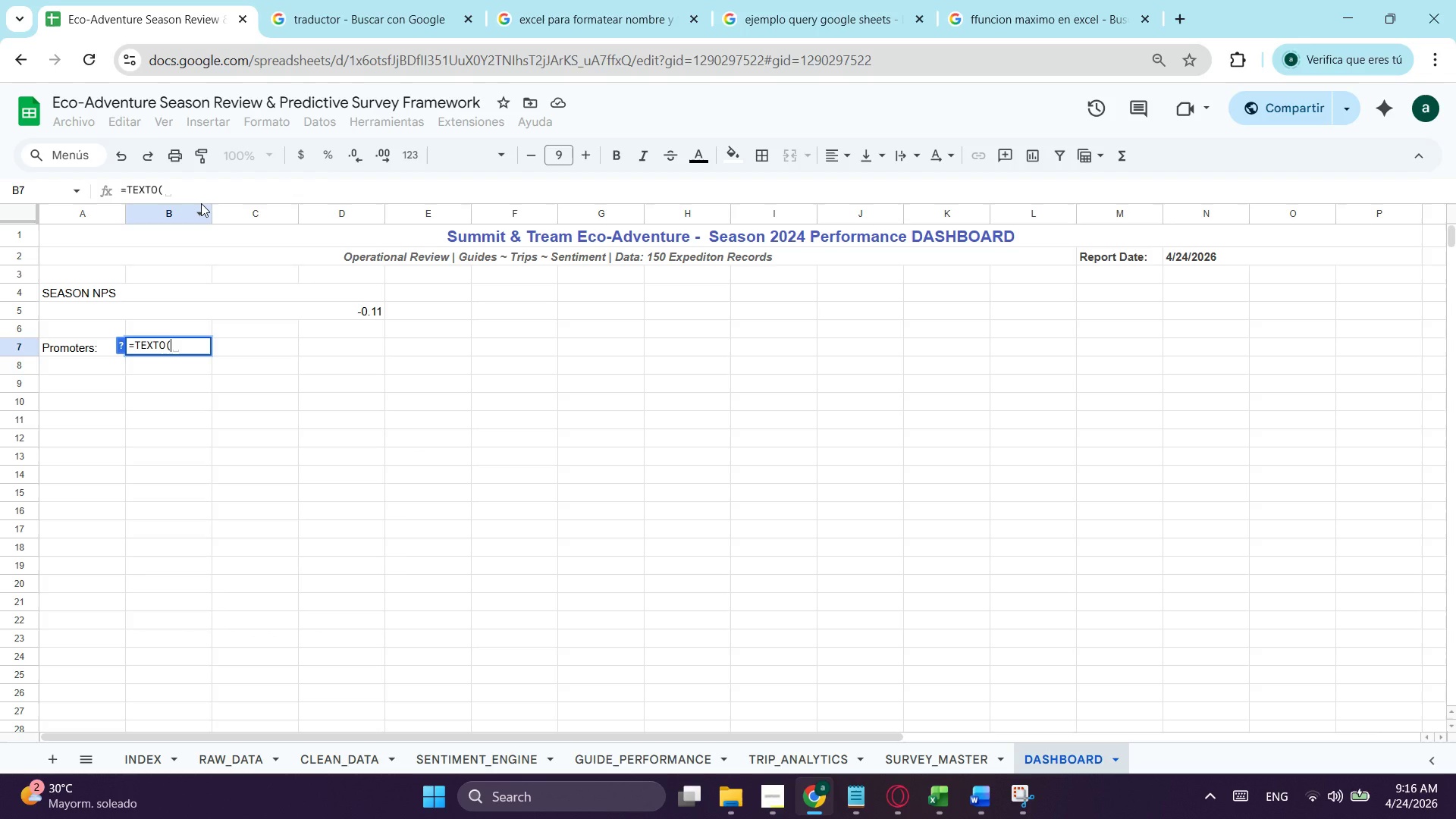 
hold_key(key=ShiftLeft, duration=0.44)
 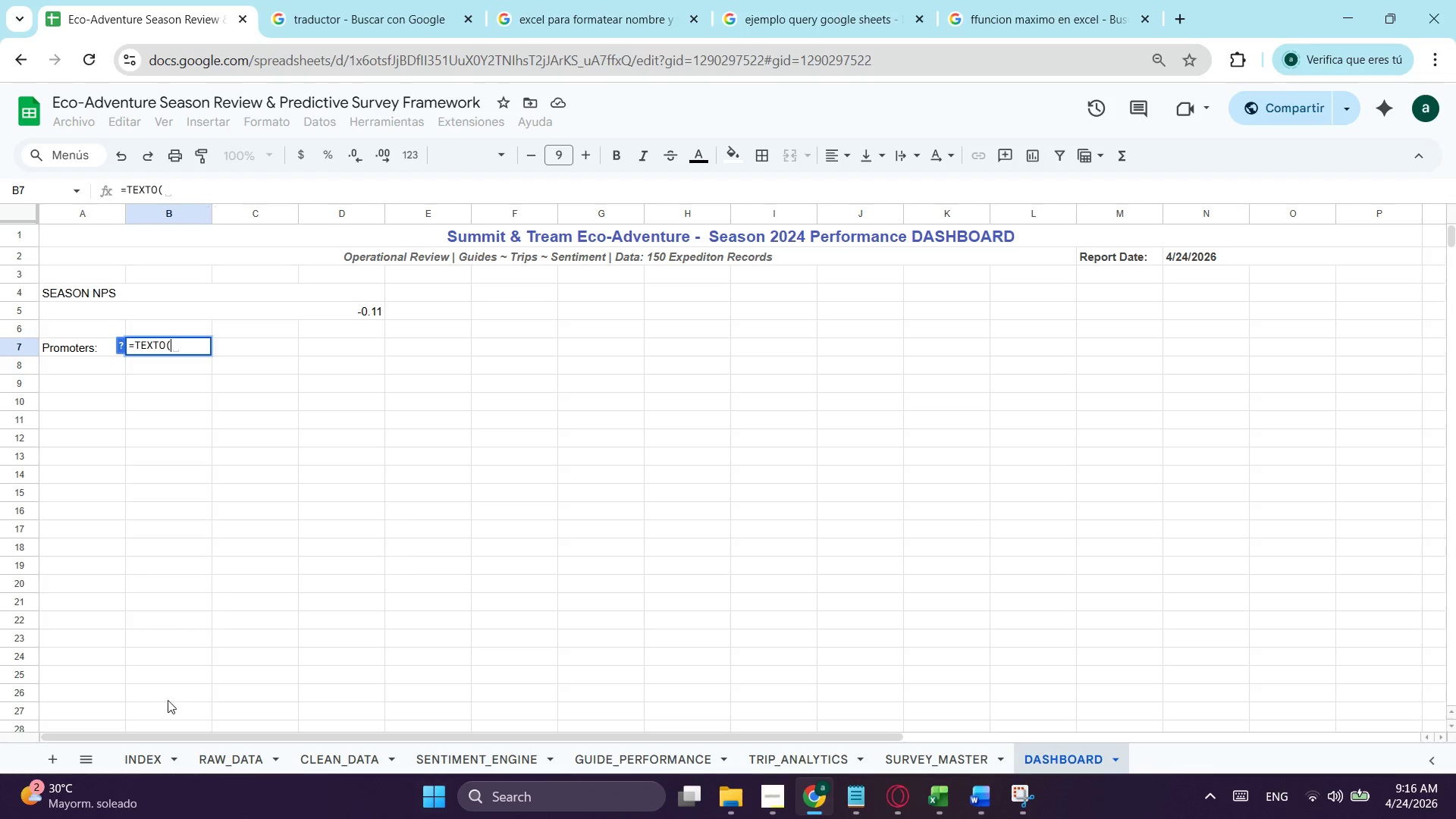 
left_click([322, 761])
 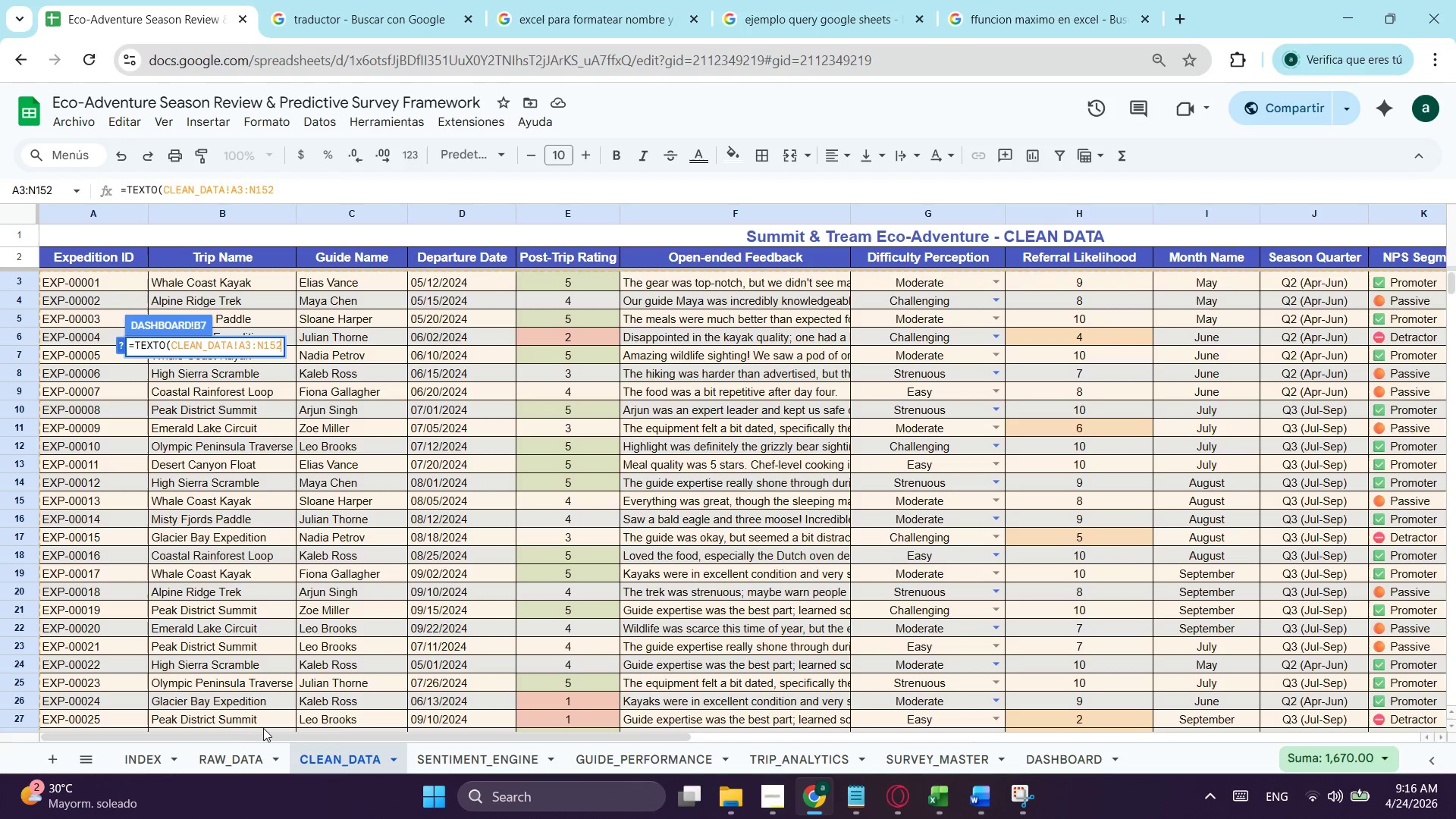 
left_click_drag(start_coordinate=[281, 737], to_coordinate=[923, 721])
 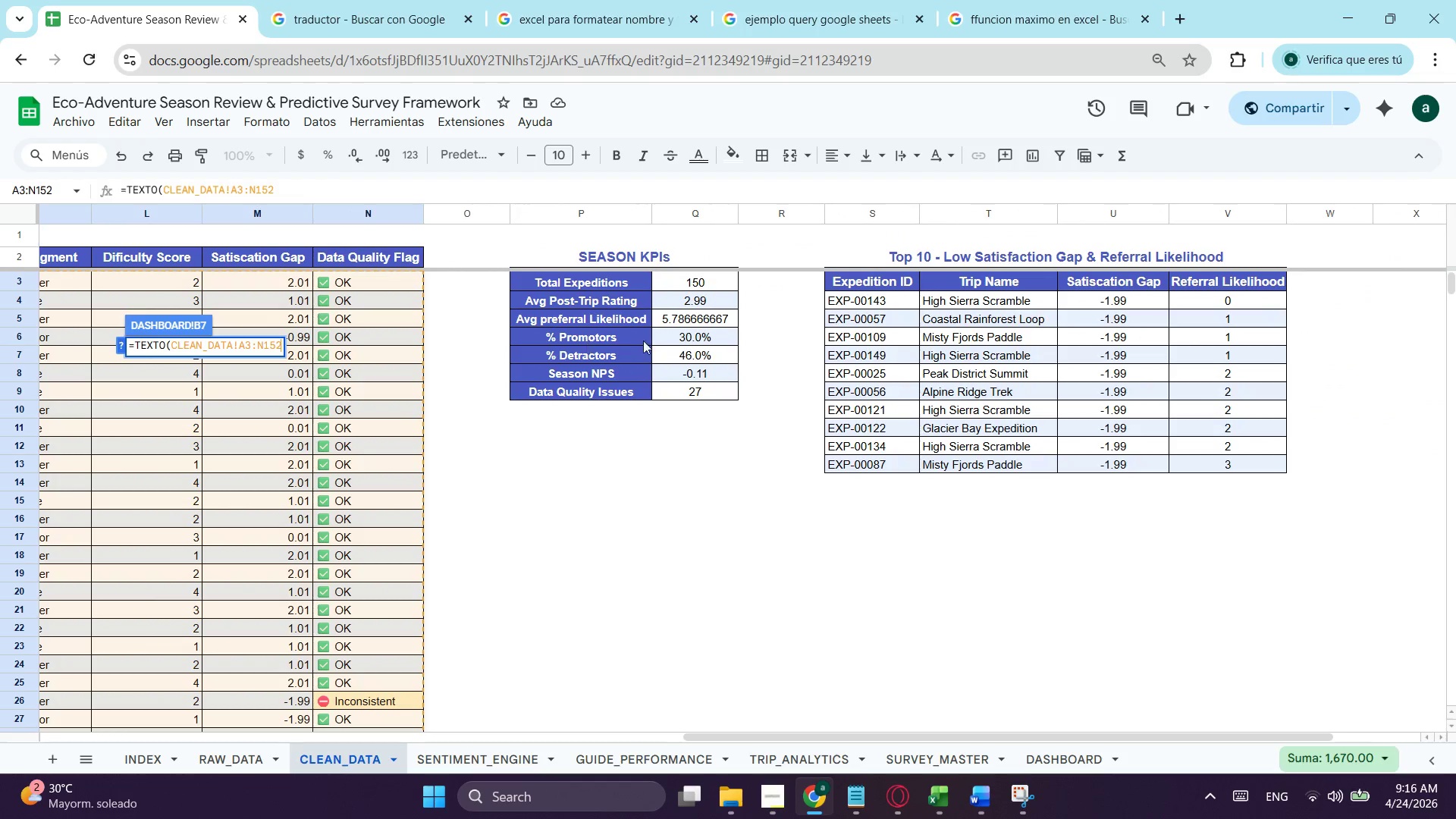 
wait(5.53)
 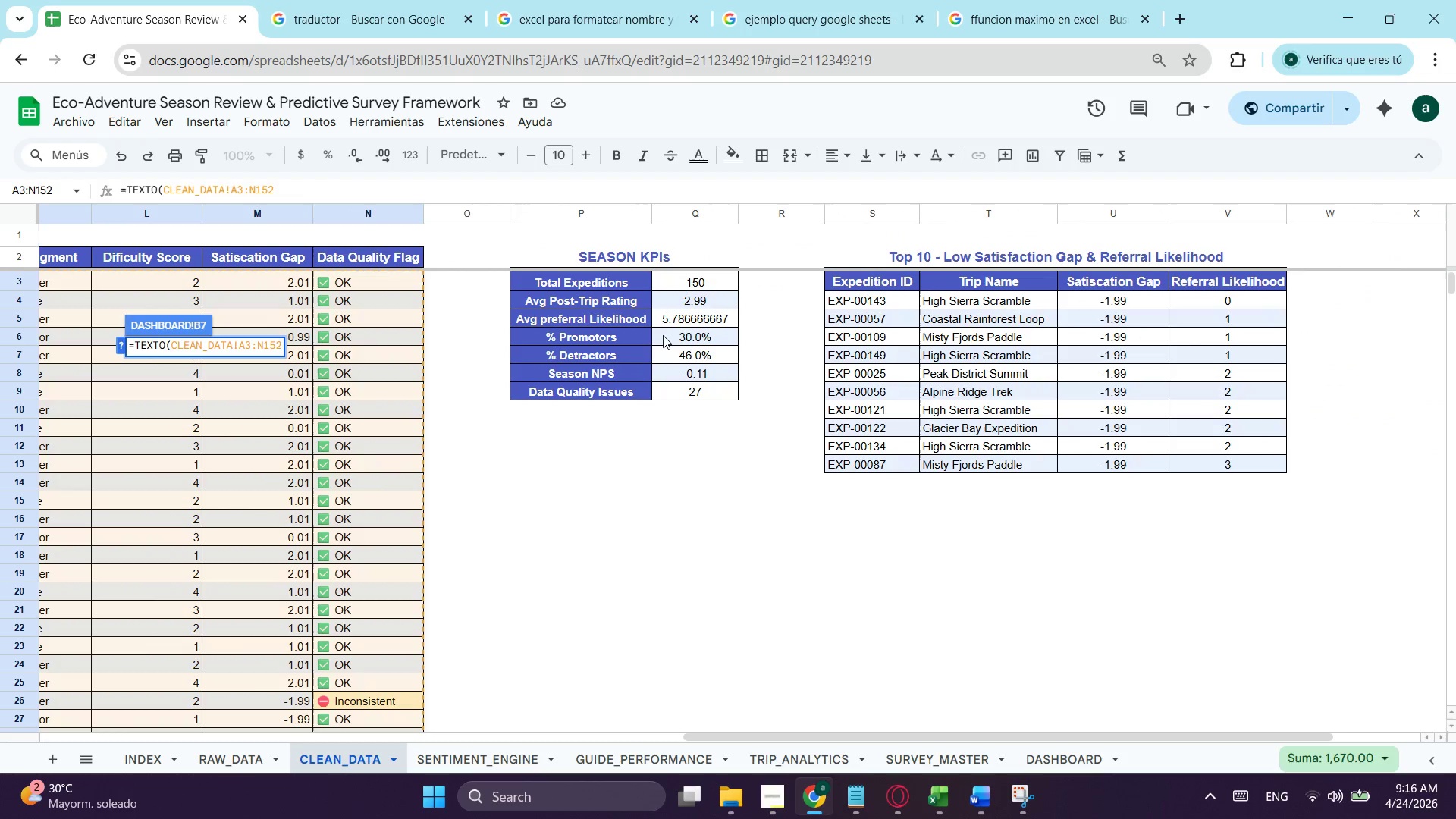 
left_click_drag(start_coordinate=[295, 190], to_coordinate=[171, 189])
 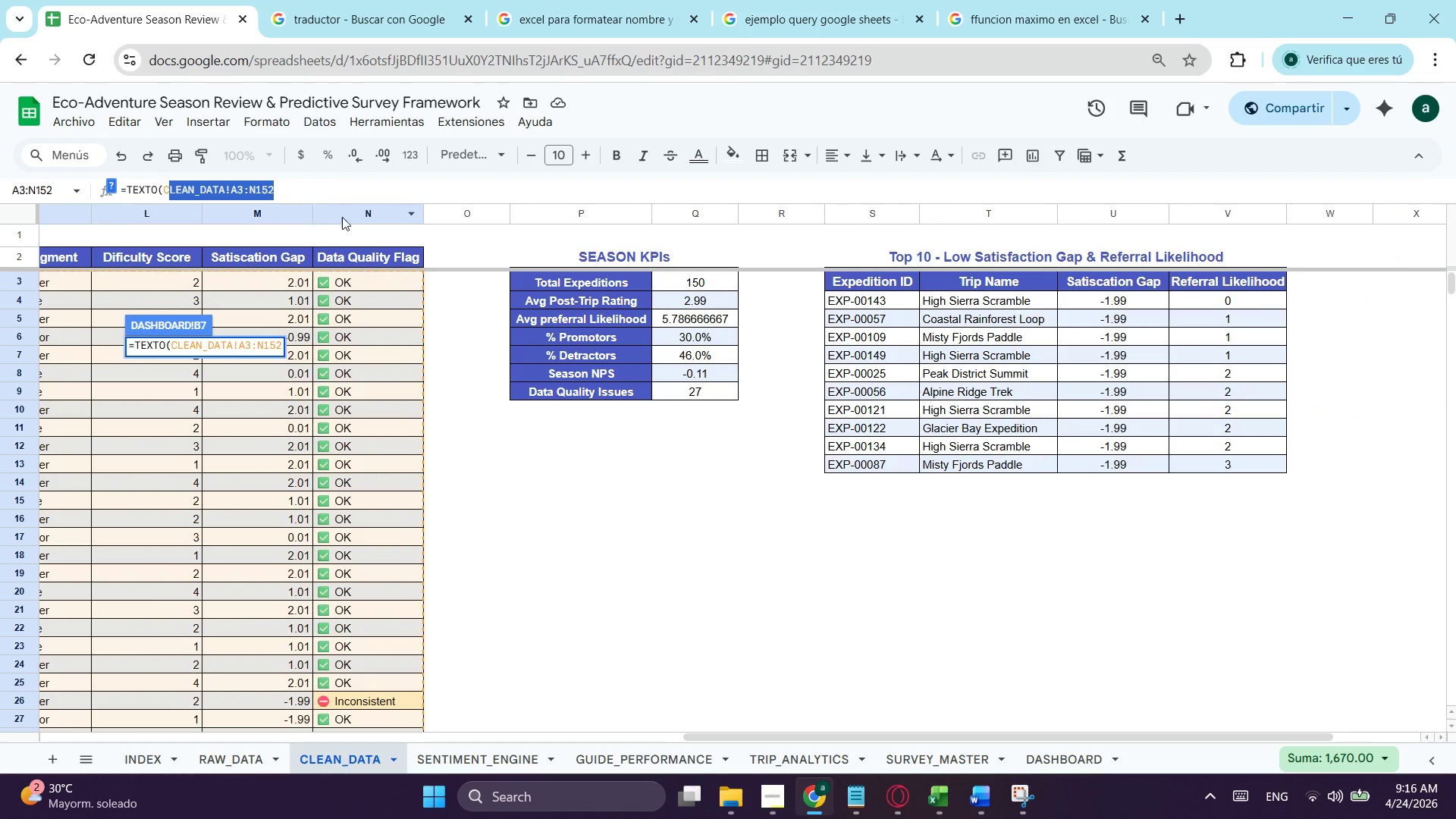 
key(Backspace)
 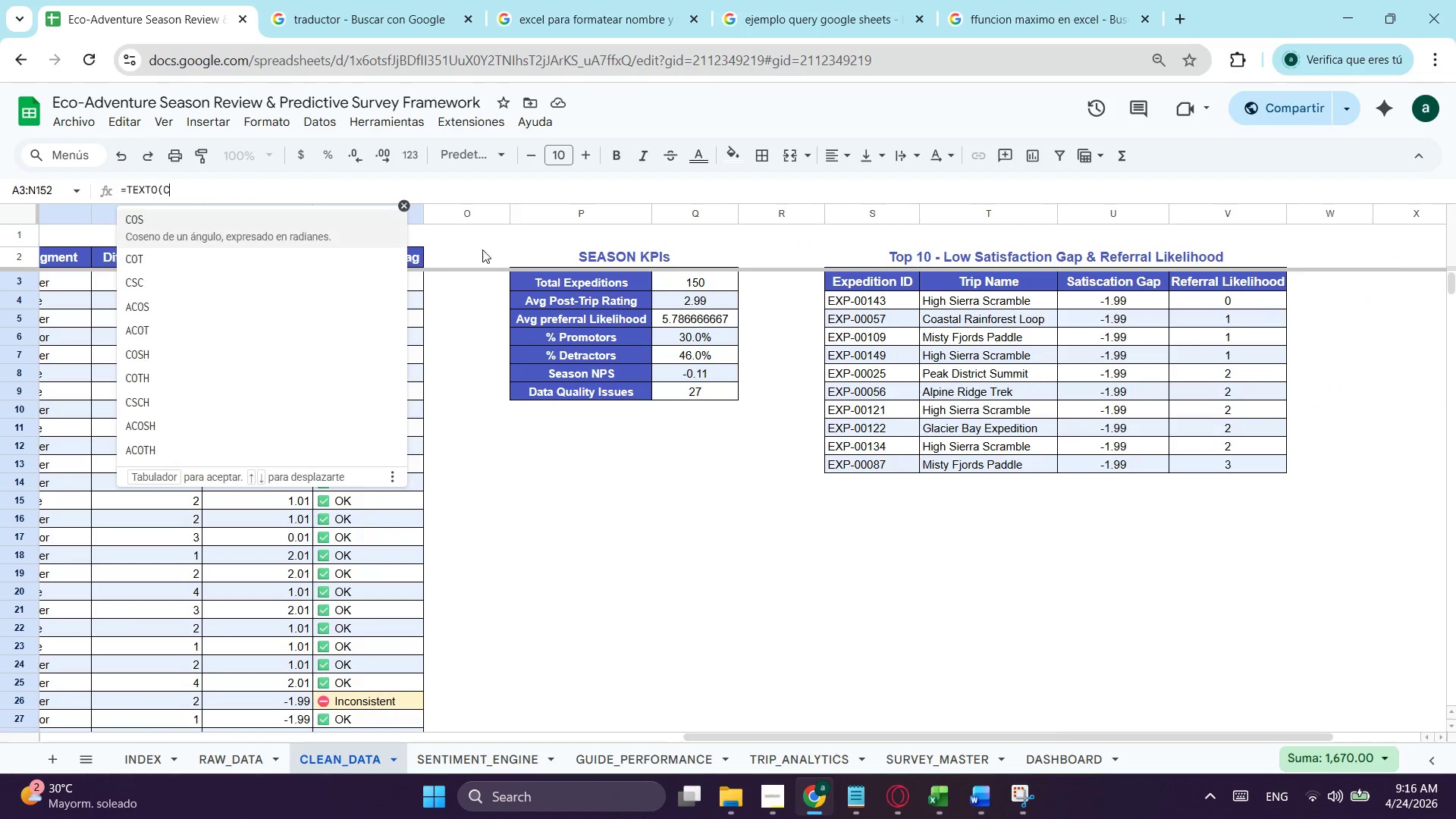 
key(Backspace)
 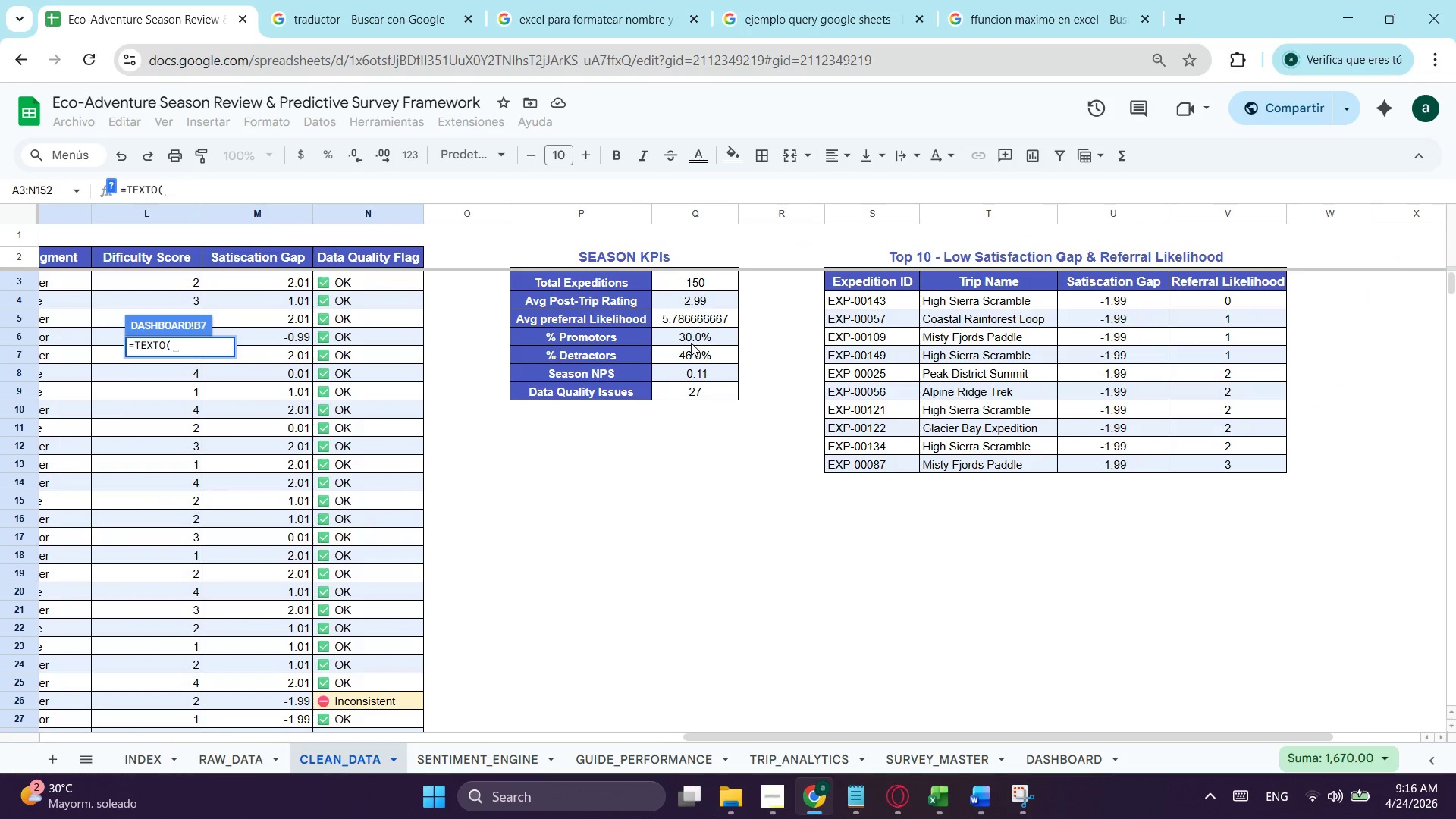 
left_click([691, 343])
 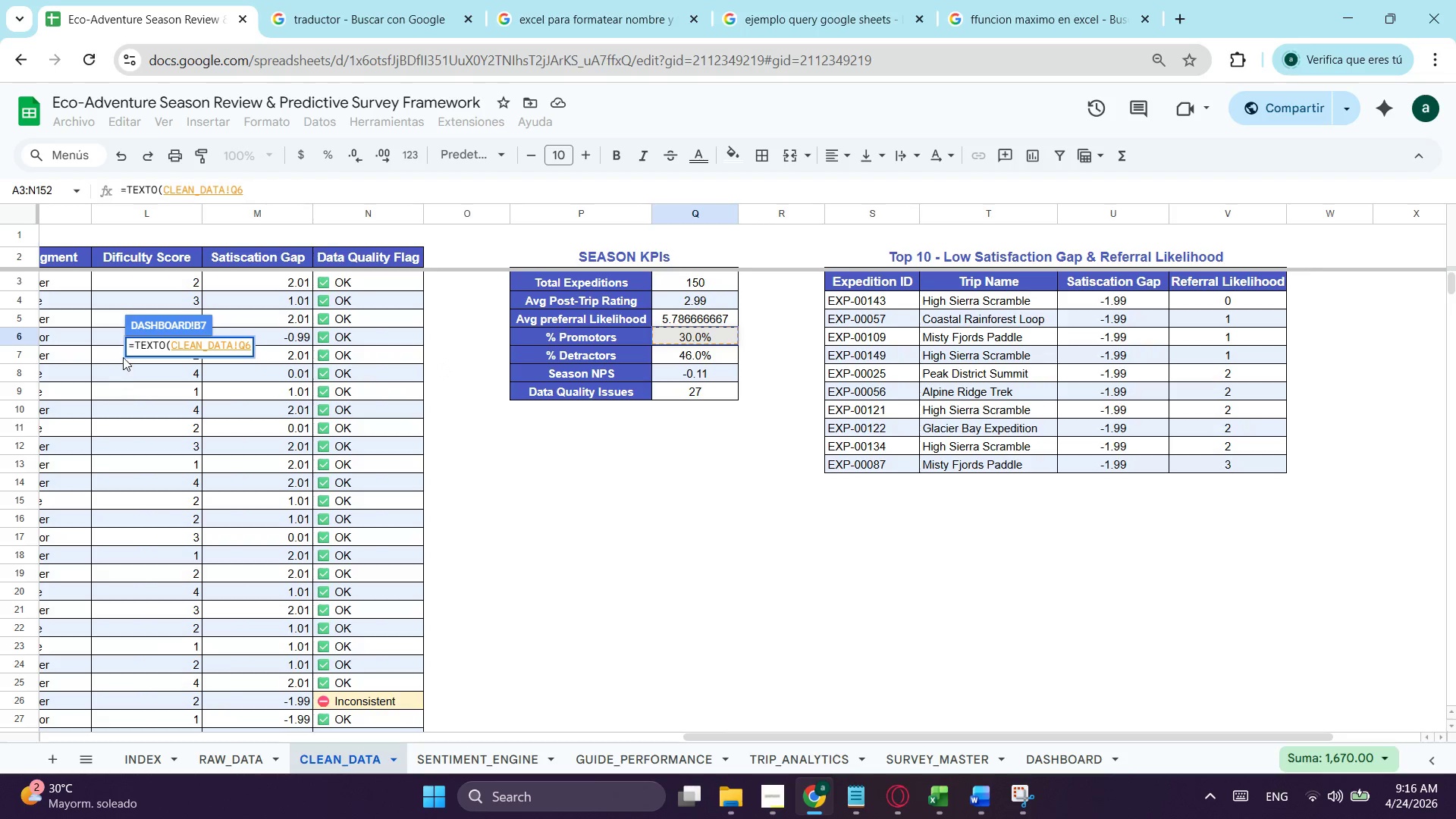 
wait(6.52)
 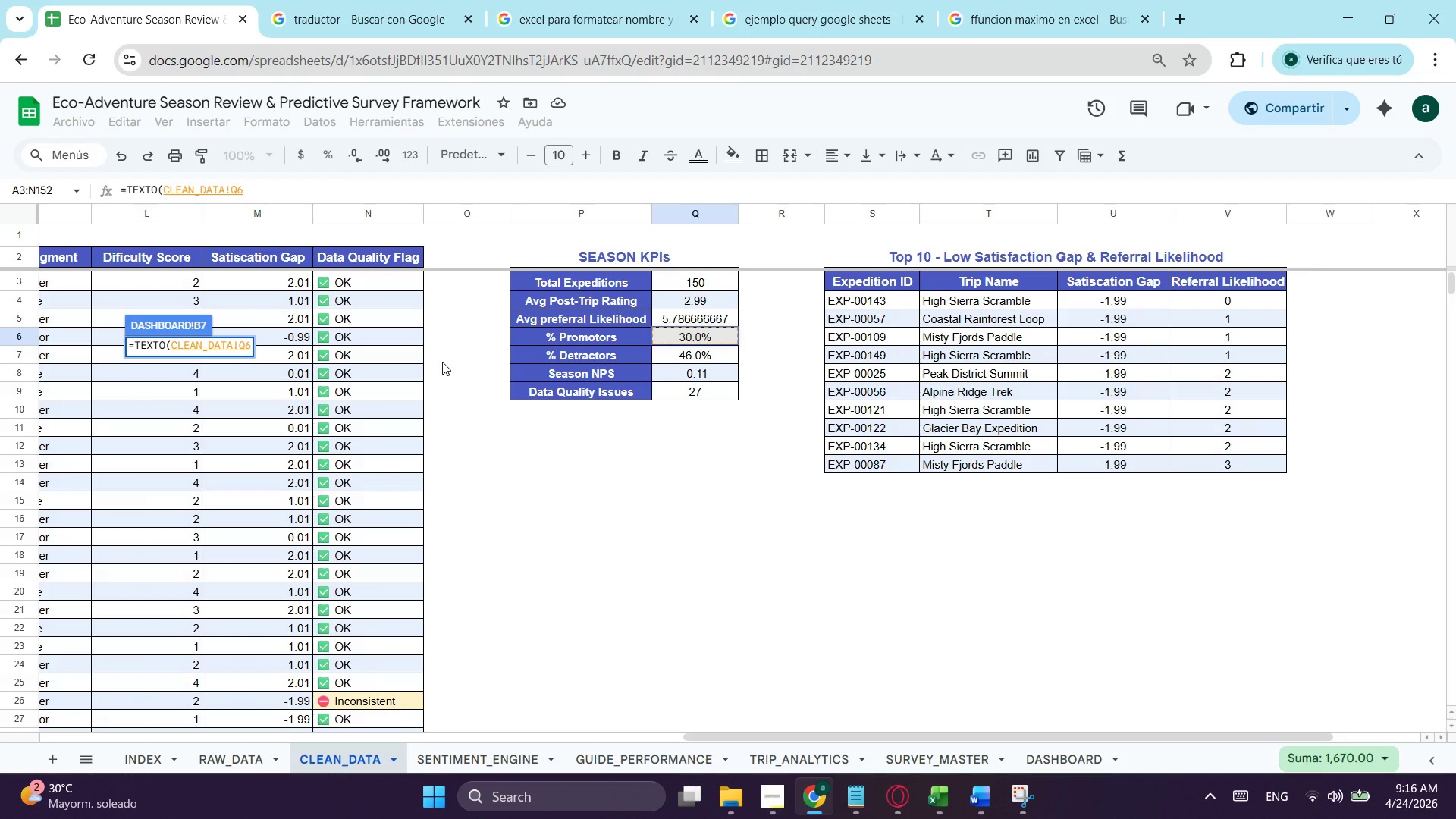 
key(Comma)
 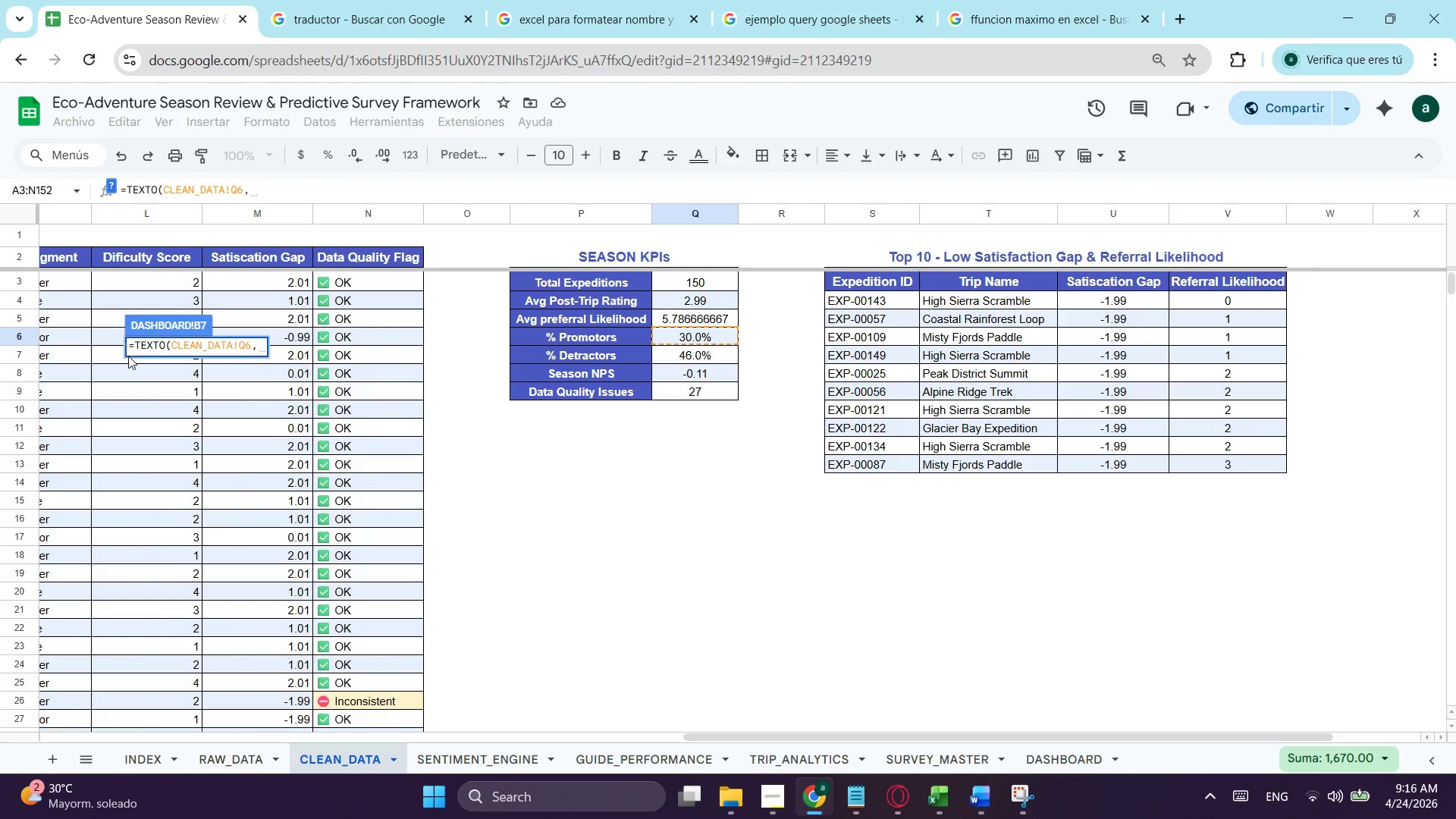 
key(Space)
 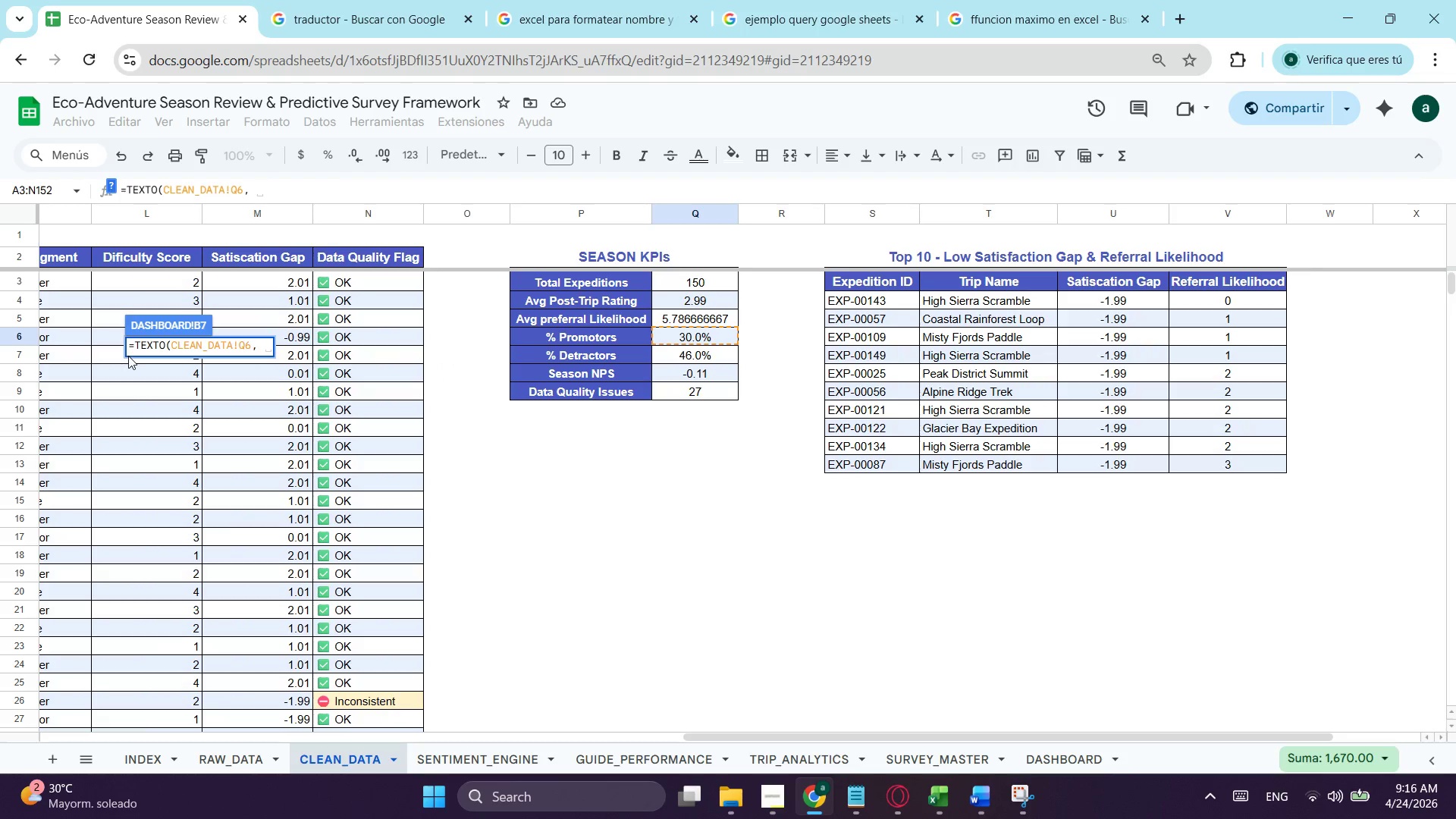 
key(Backspace)
 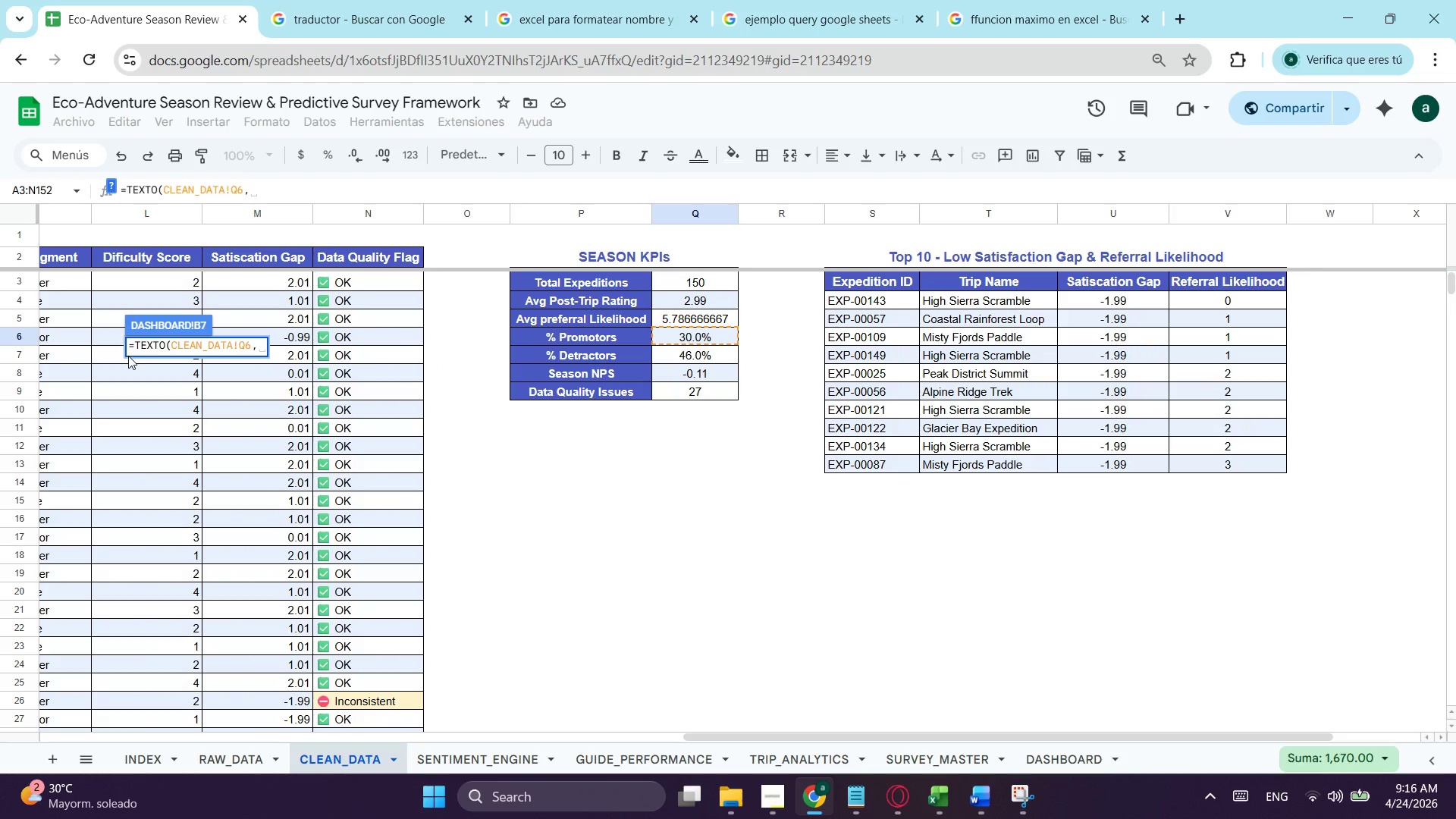 
key(Shift+Quote)
 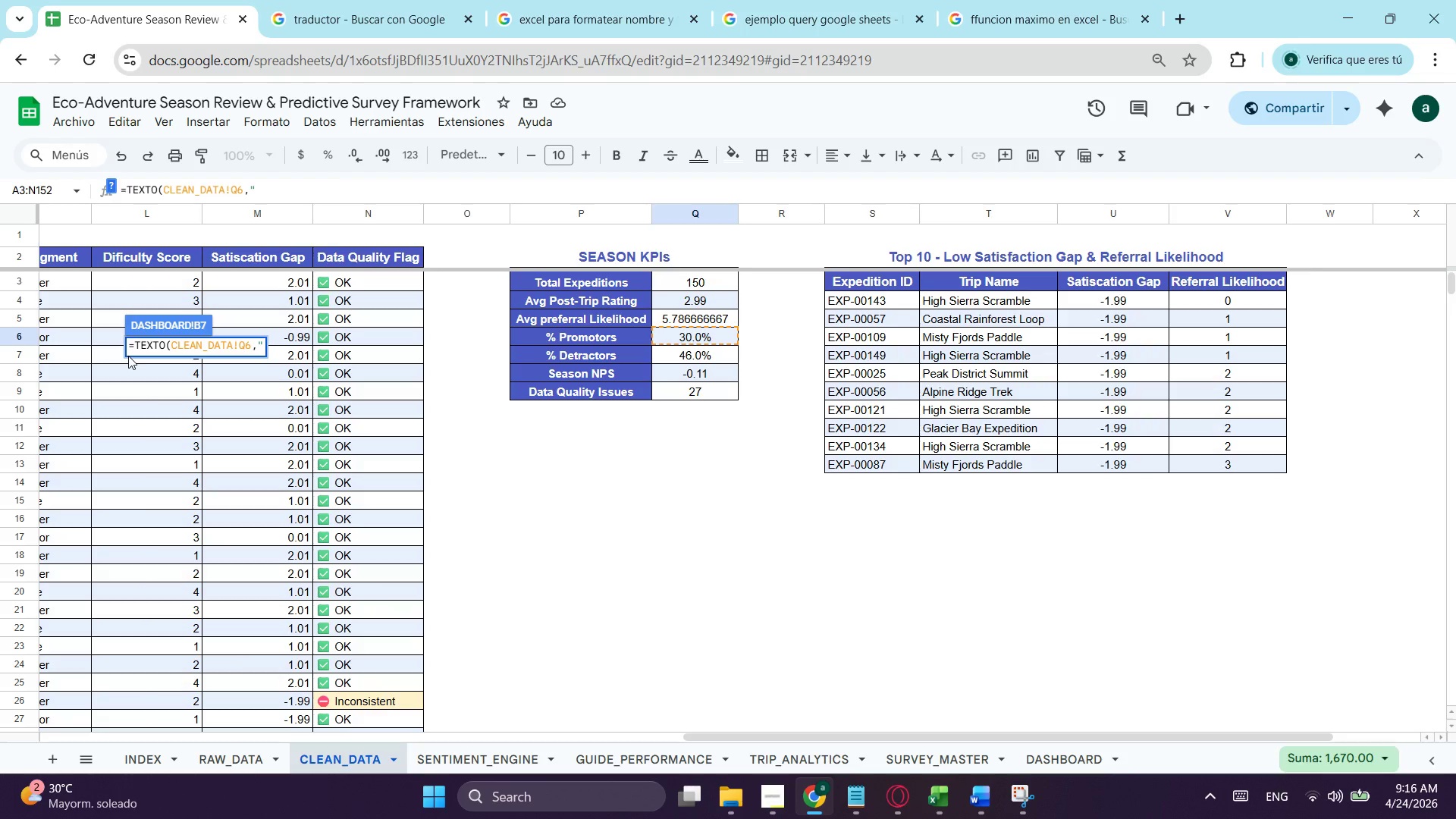 
key(0)
 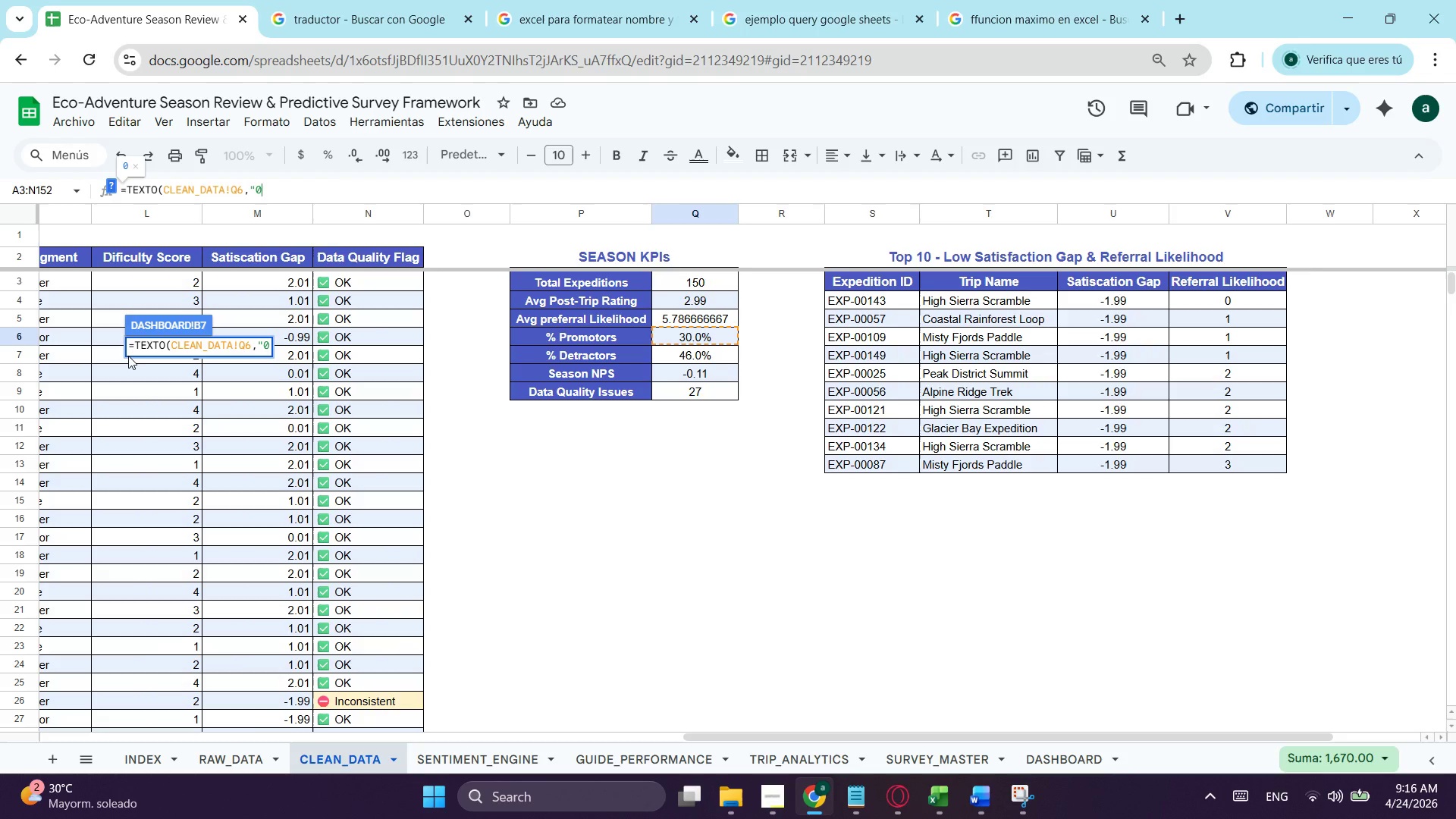 
type(.0%)
 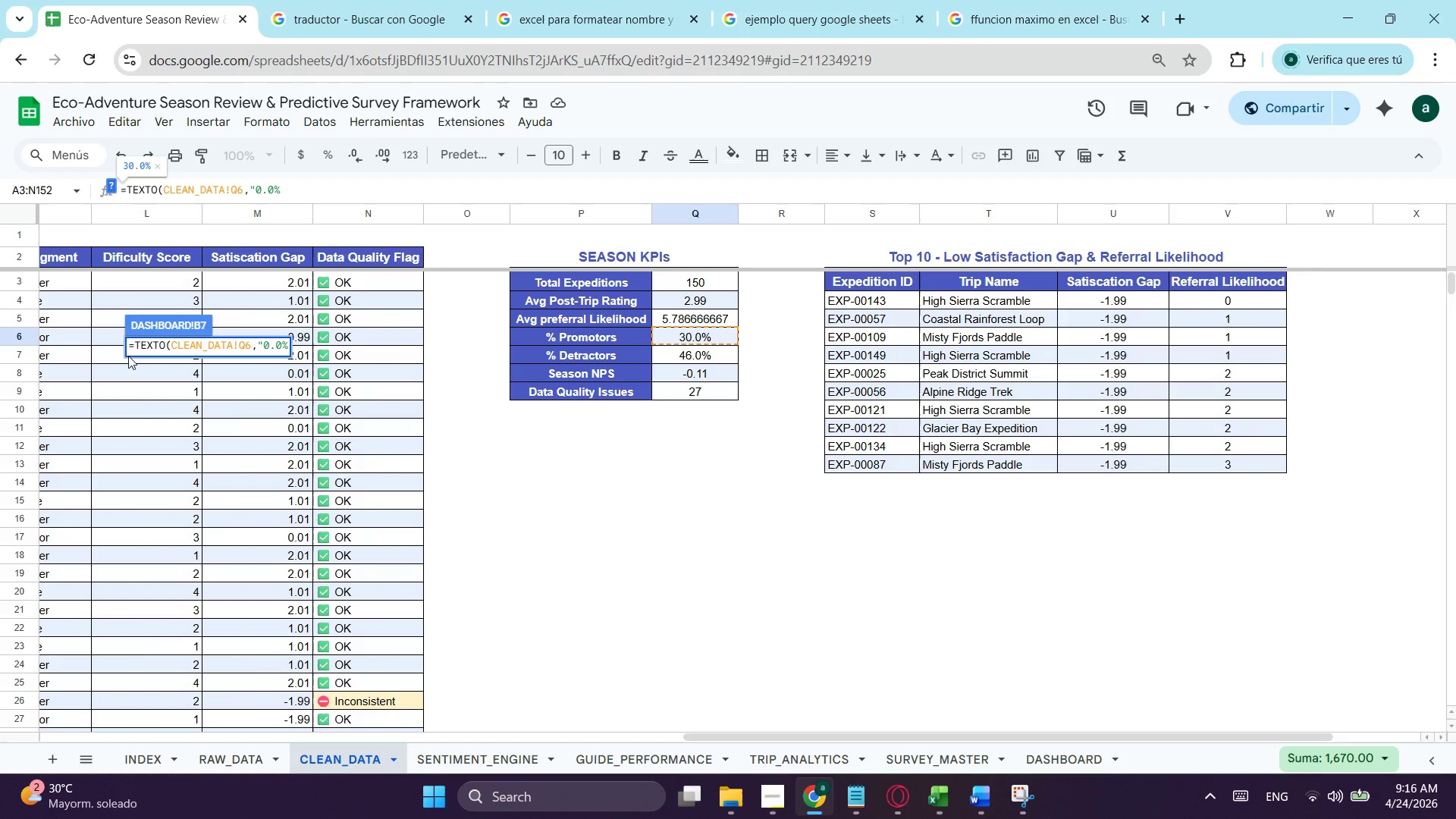 
wait(5.8)
 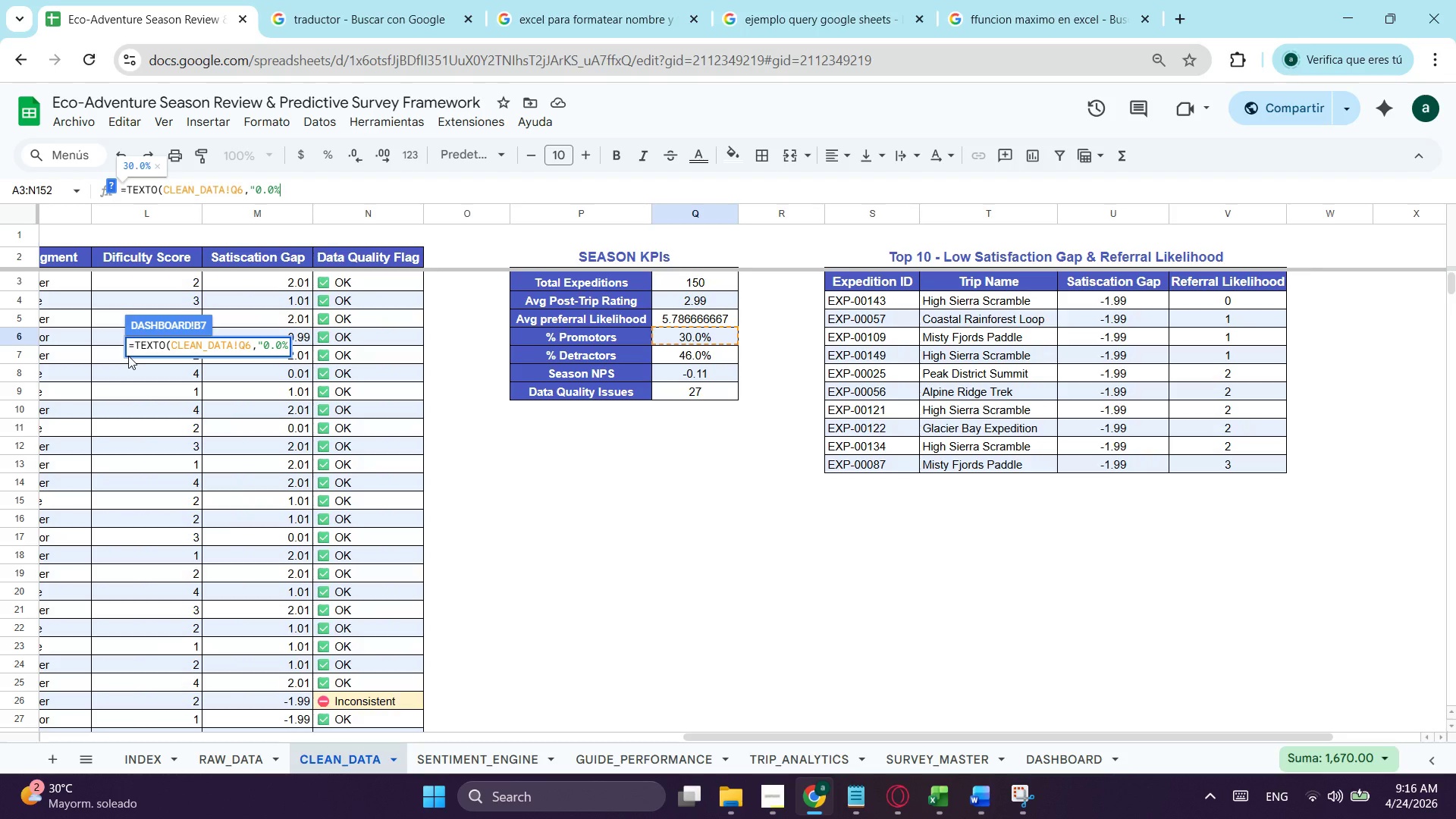 
type(")&)
 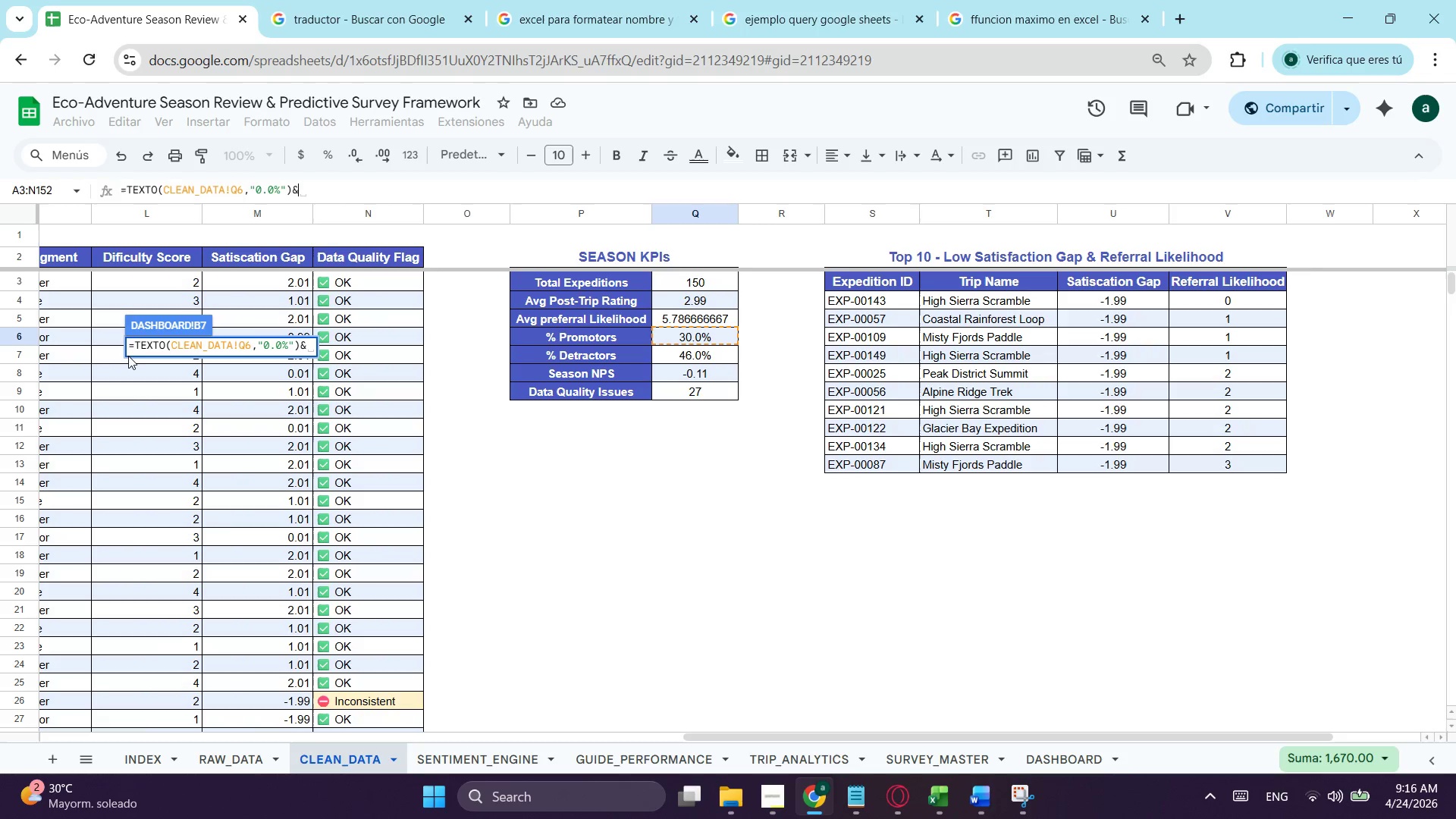 
wait(5.97)
 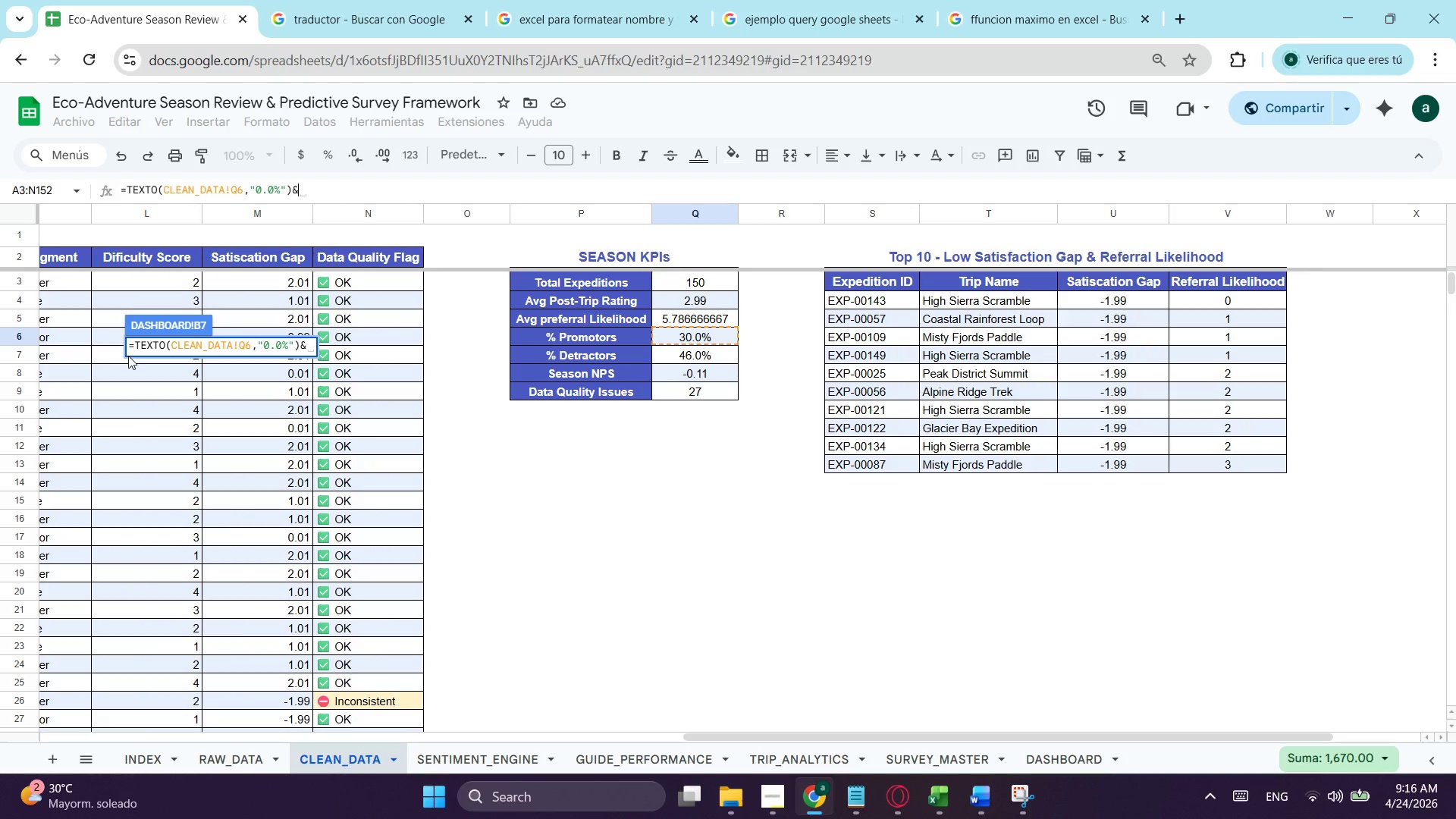 
type(" OF GUESTD)
key(Backspace)
type(S)
 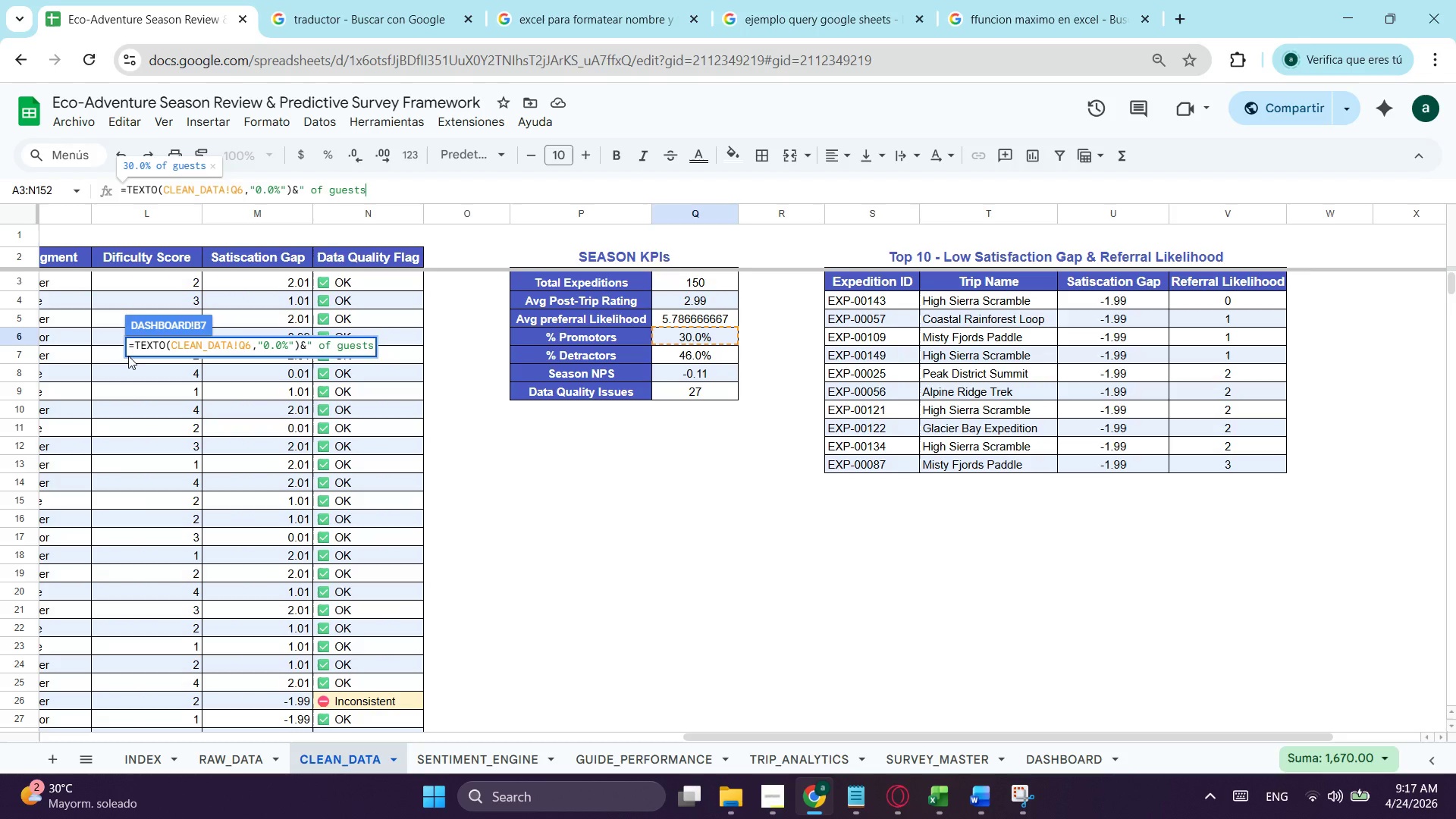 
key(Shift+Quote)
 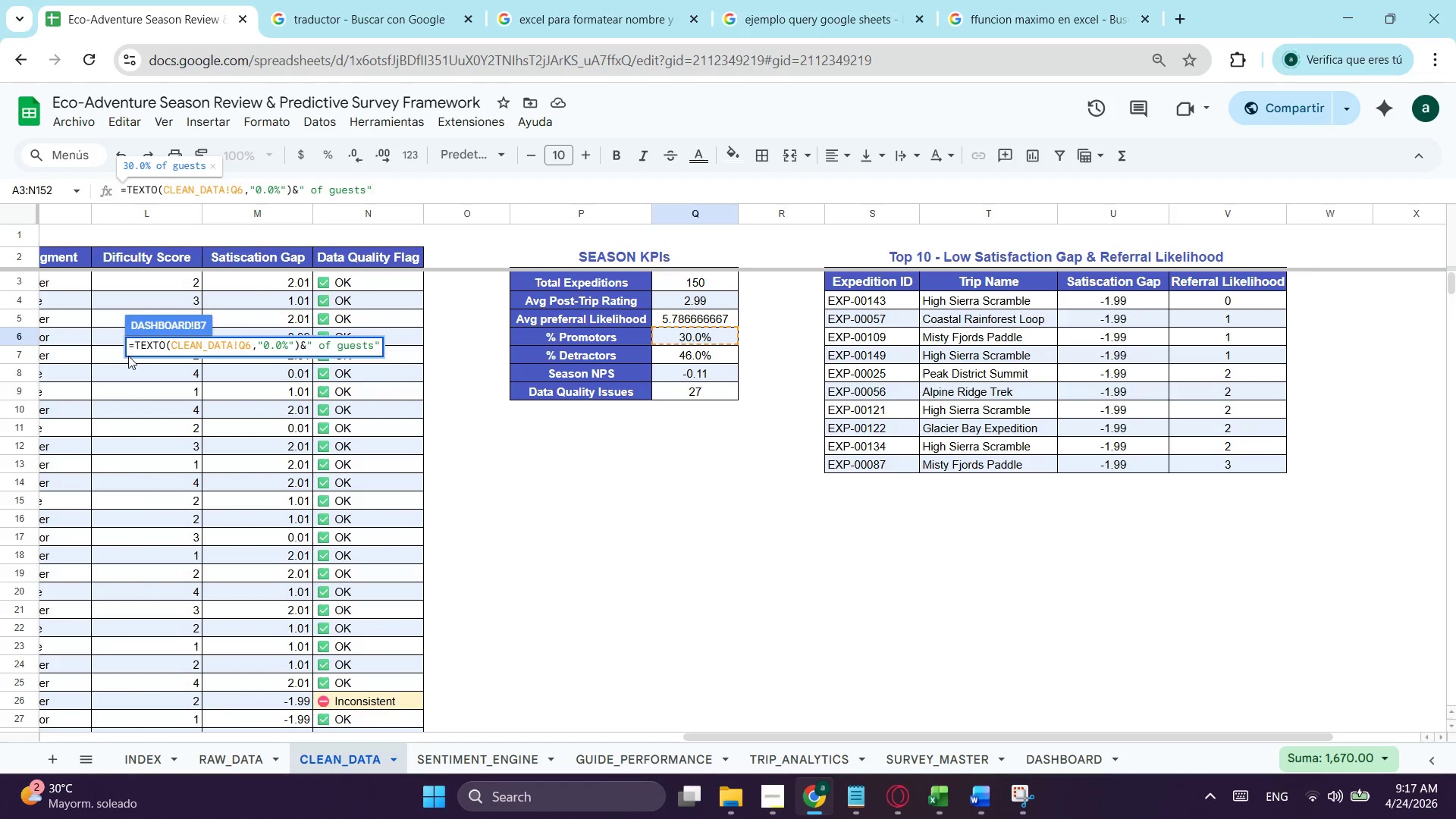 
key(Enter)
 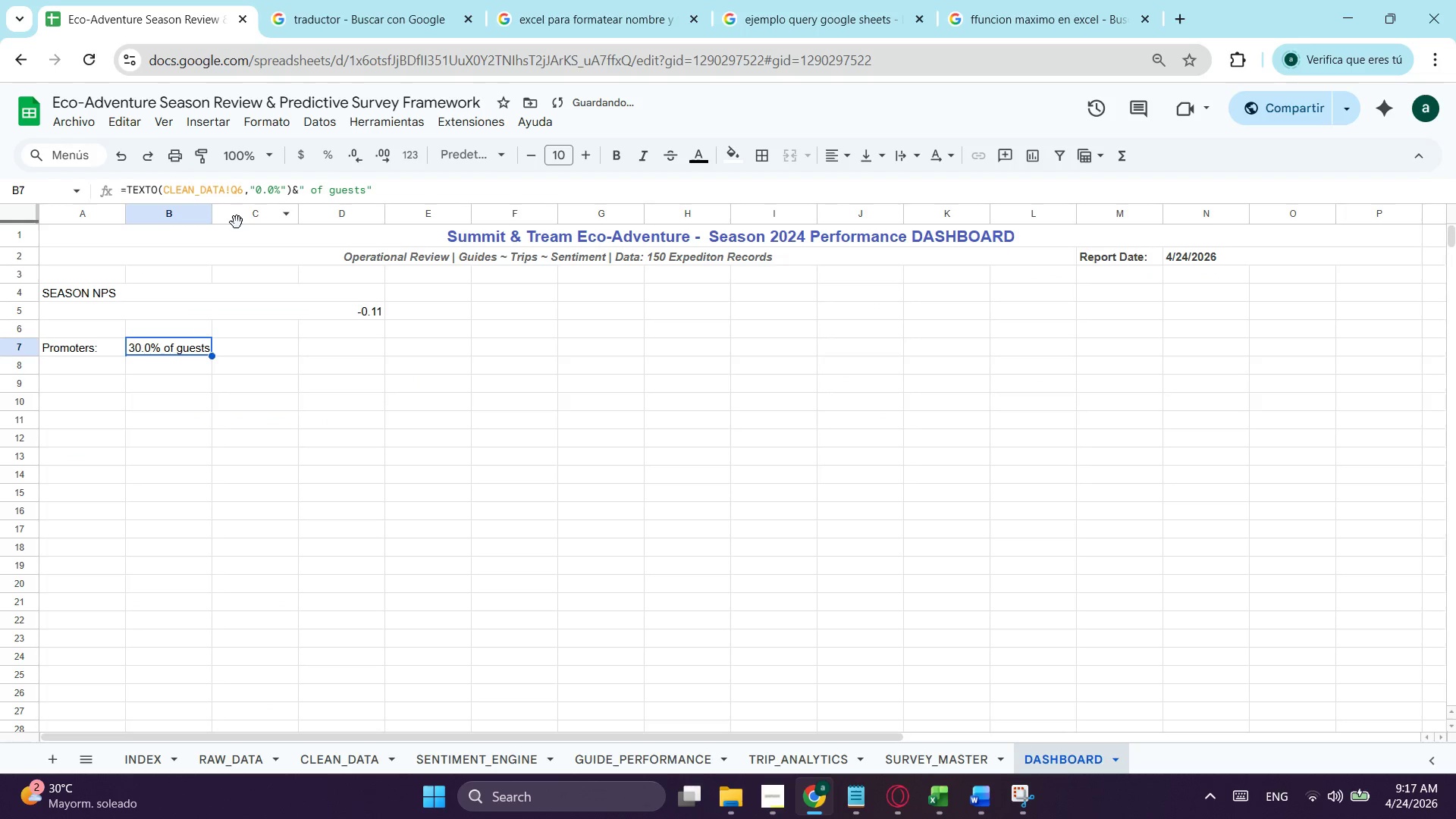 
left_click([212, 219])
 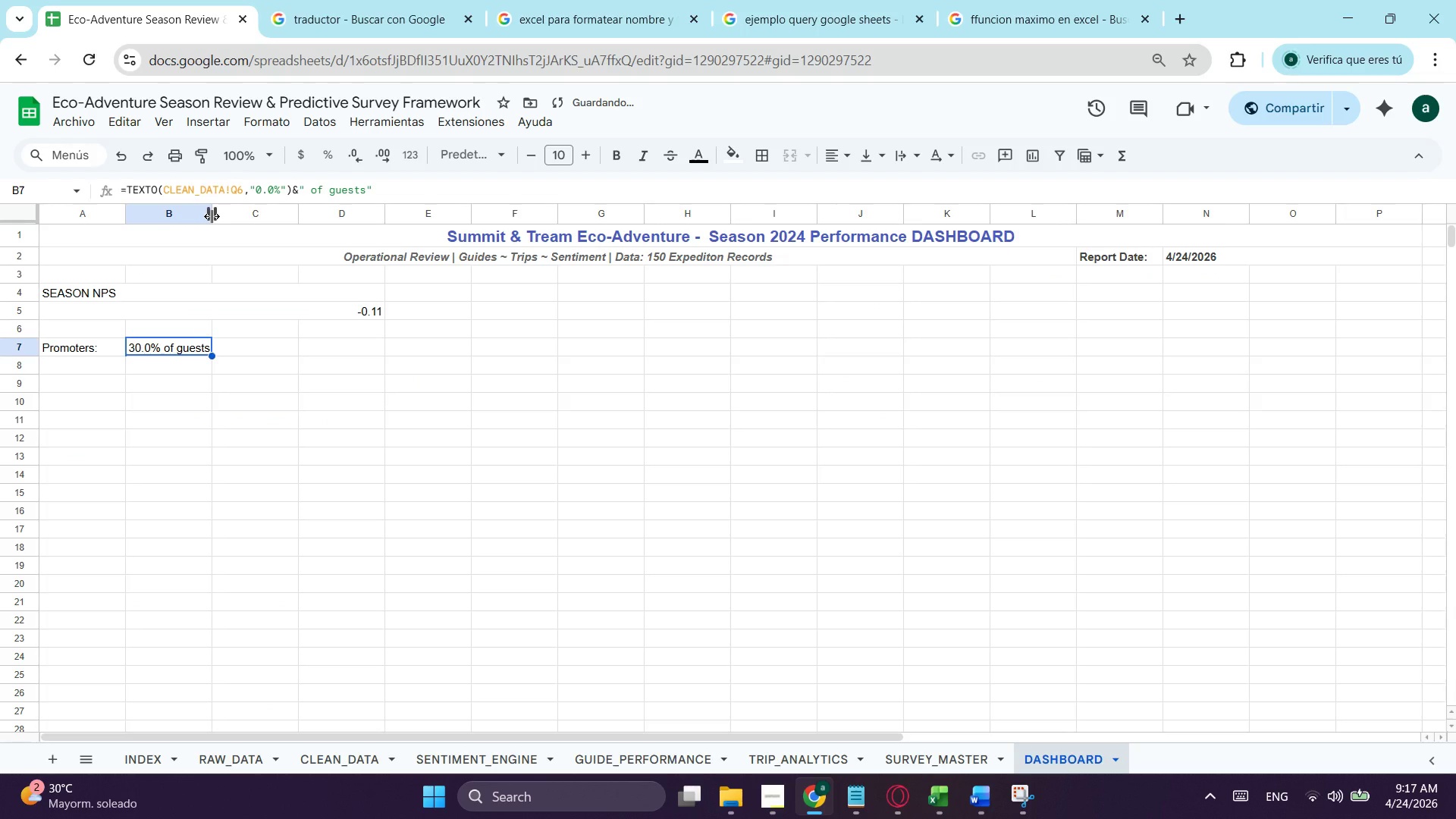 
left_click_drag(start_coordinate=[212, 216], to_coordinate=[222, 212])
 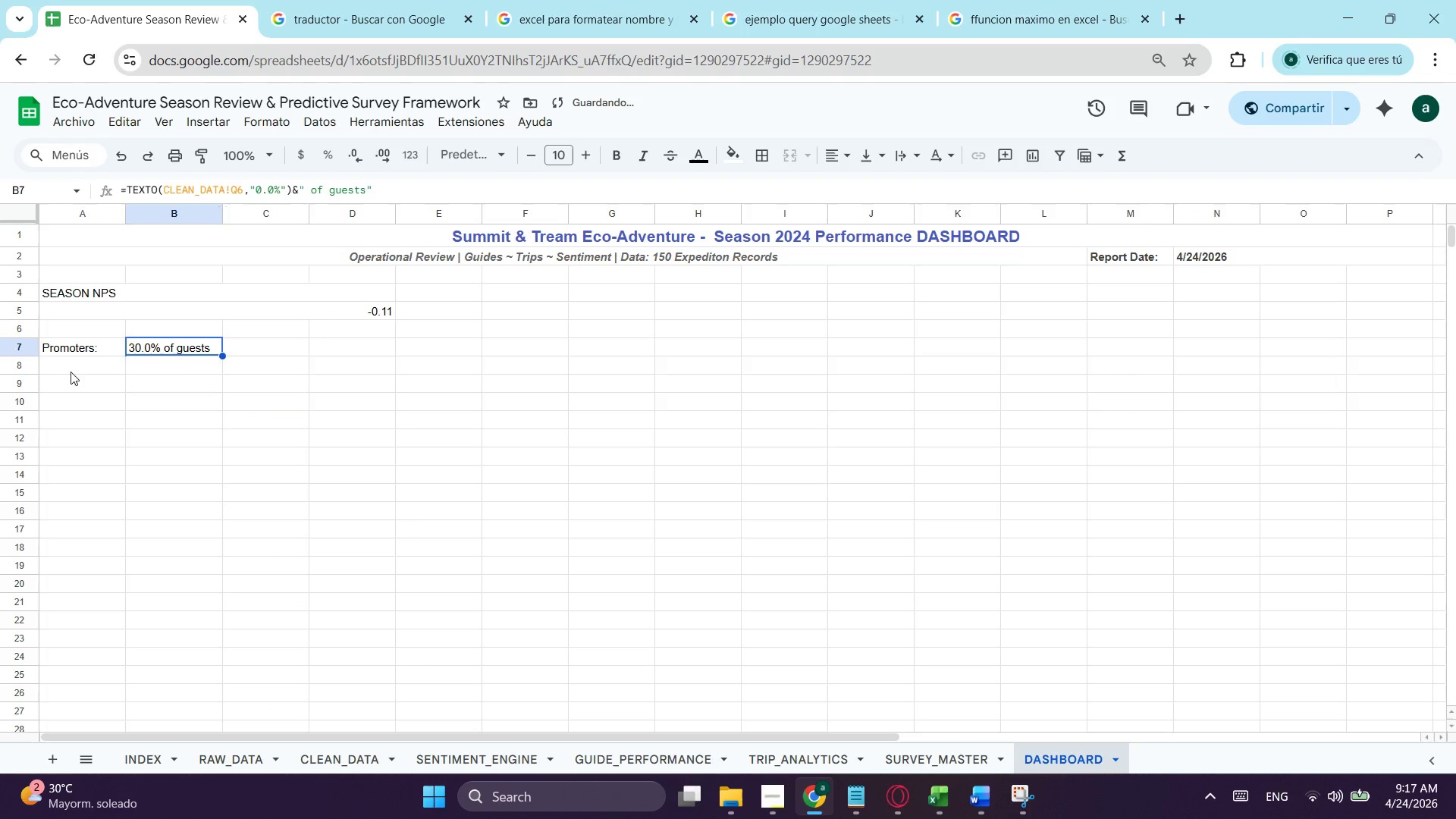 
left_click([71, 372])
 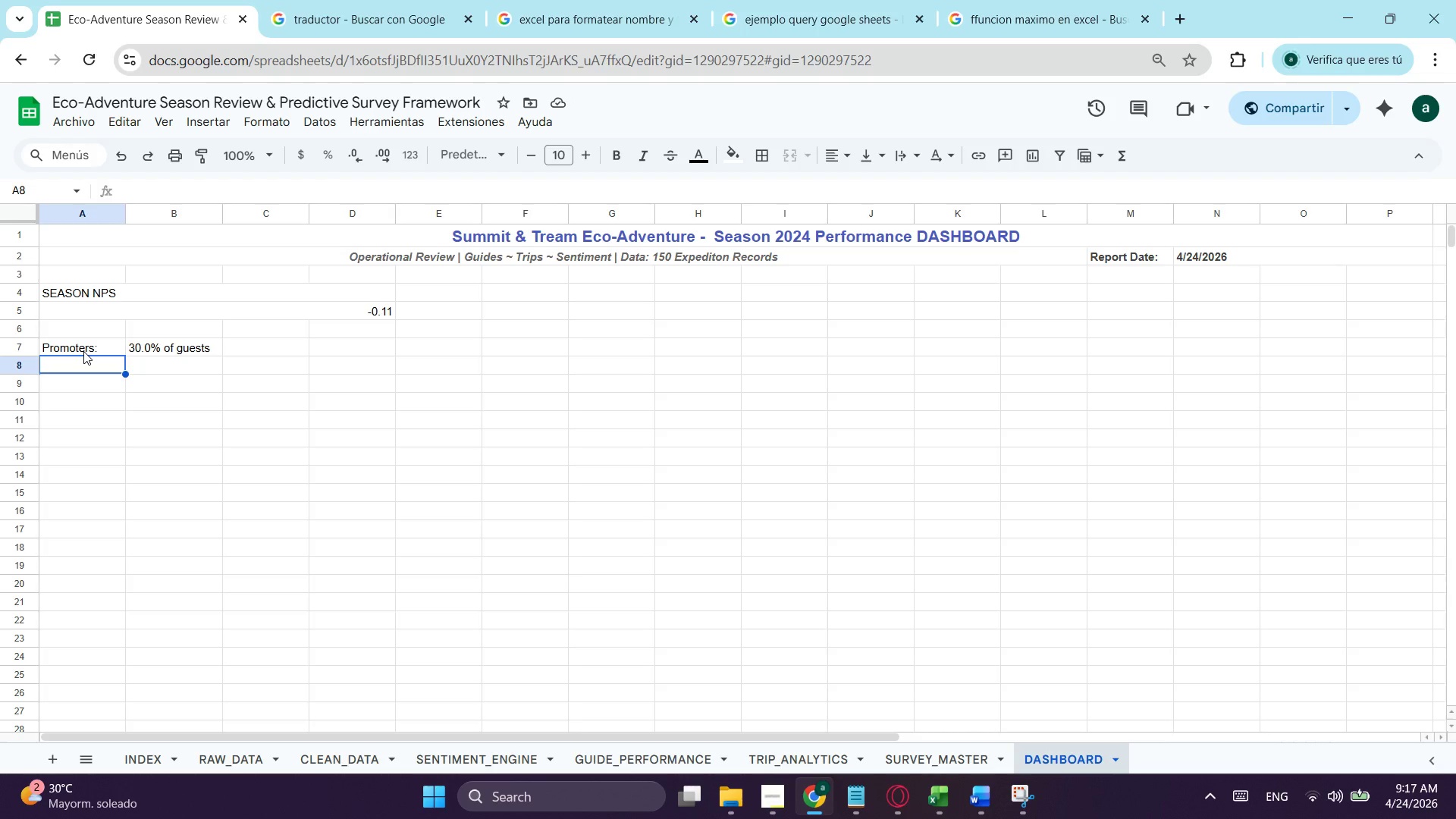 
wait(7.48)
 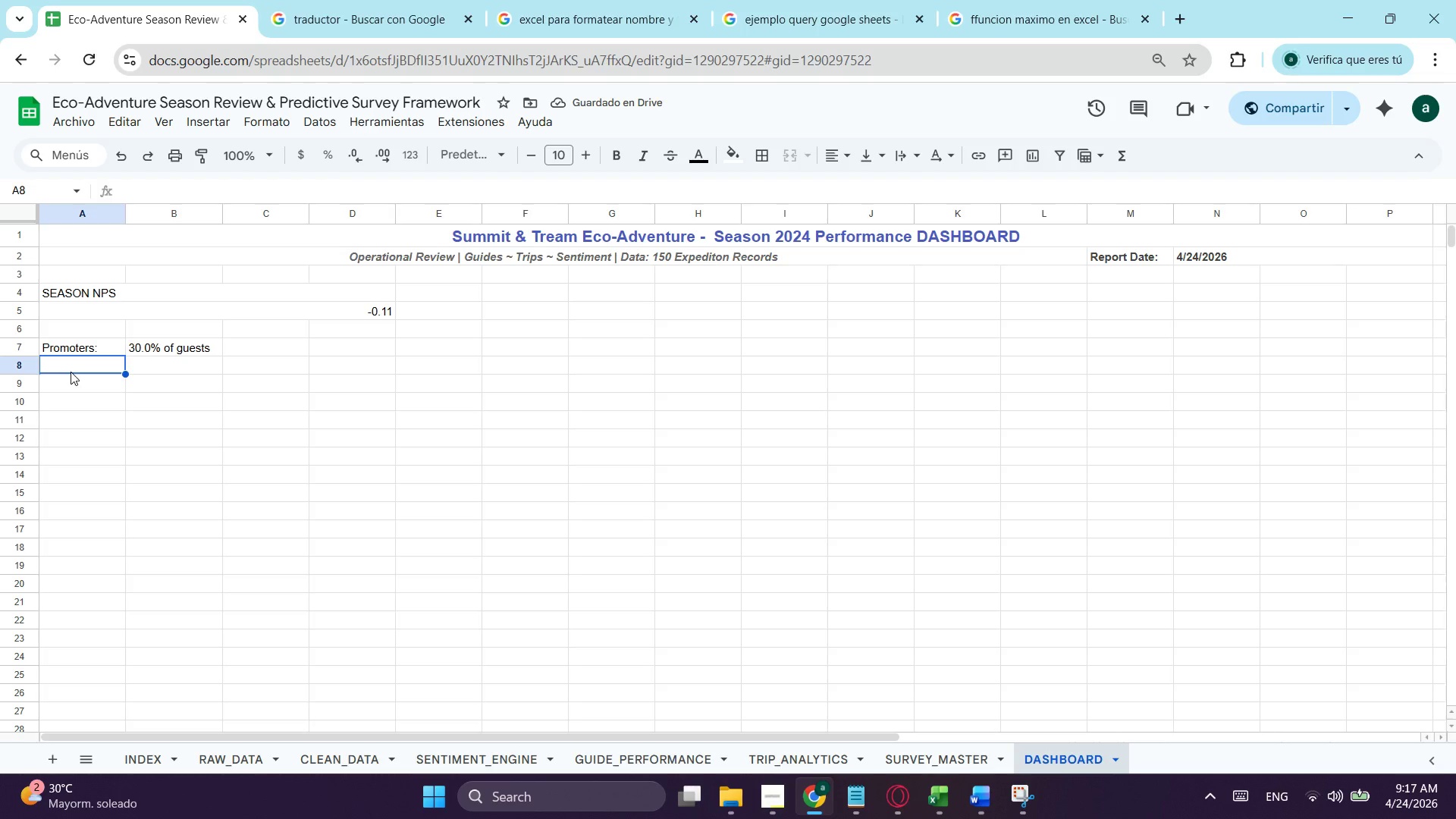 
type(Detractors:)
 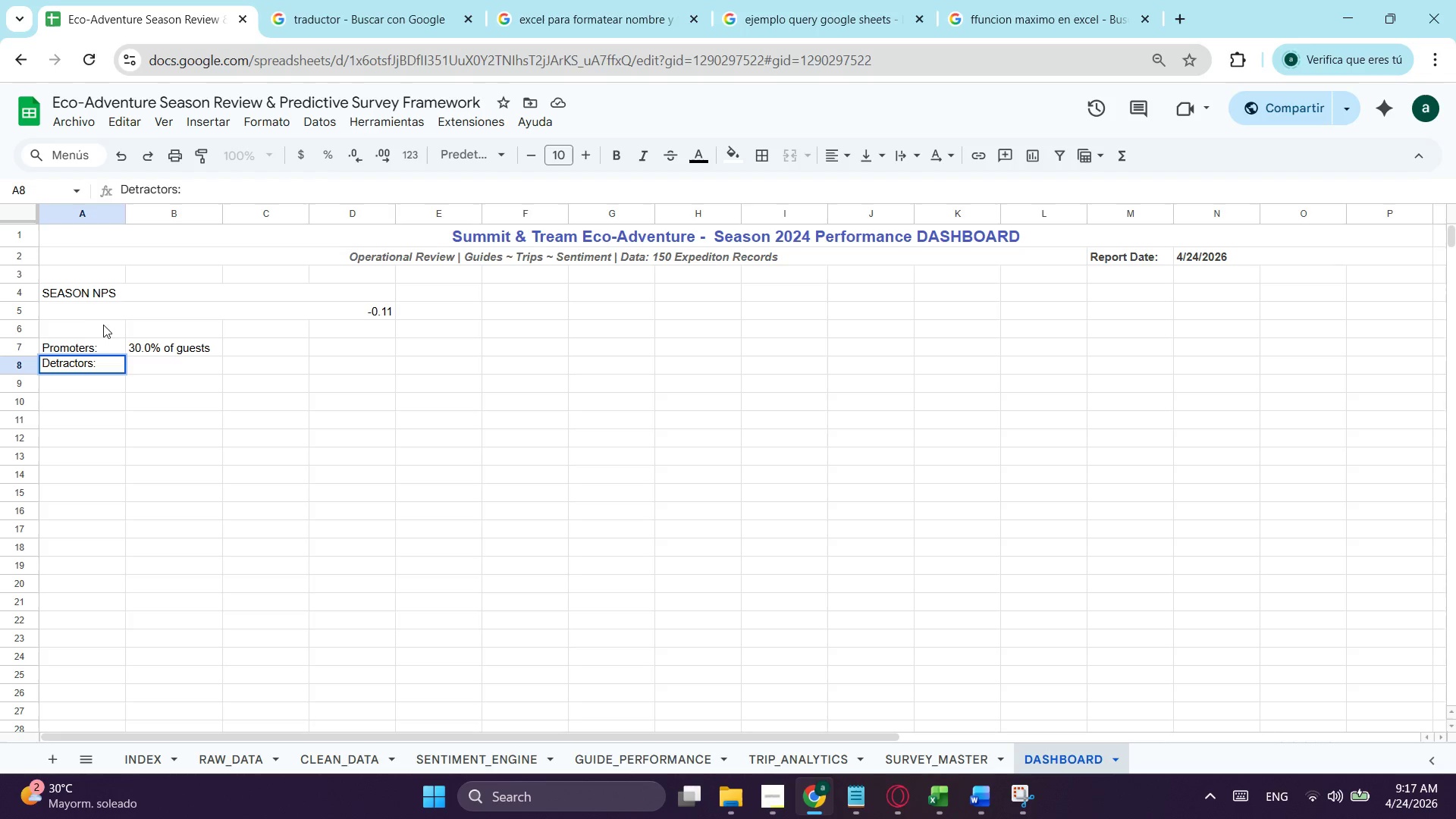 
left_click_drag(start_coordinate=[378, 190], to_coordinate=[51, 174])
 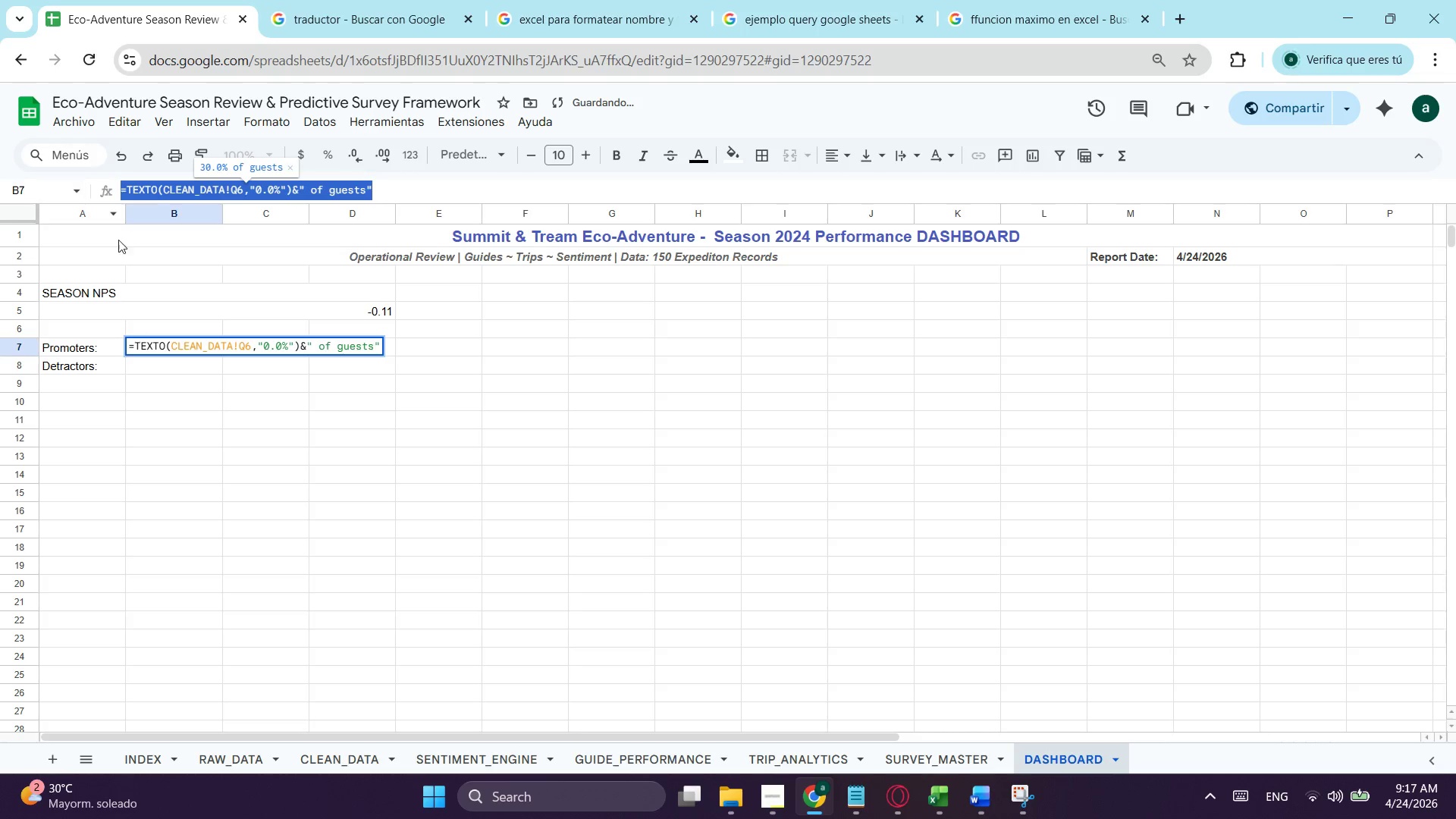 
key(Control+ControlLeft)
 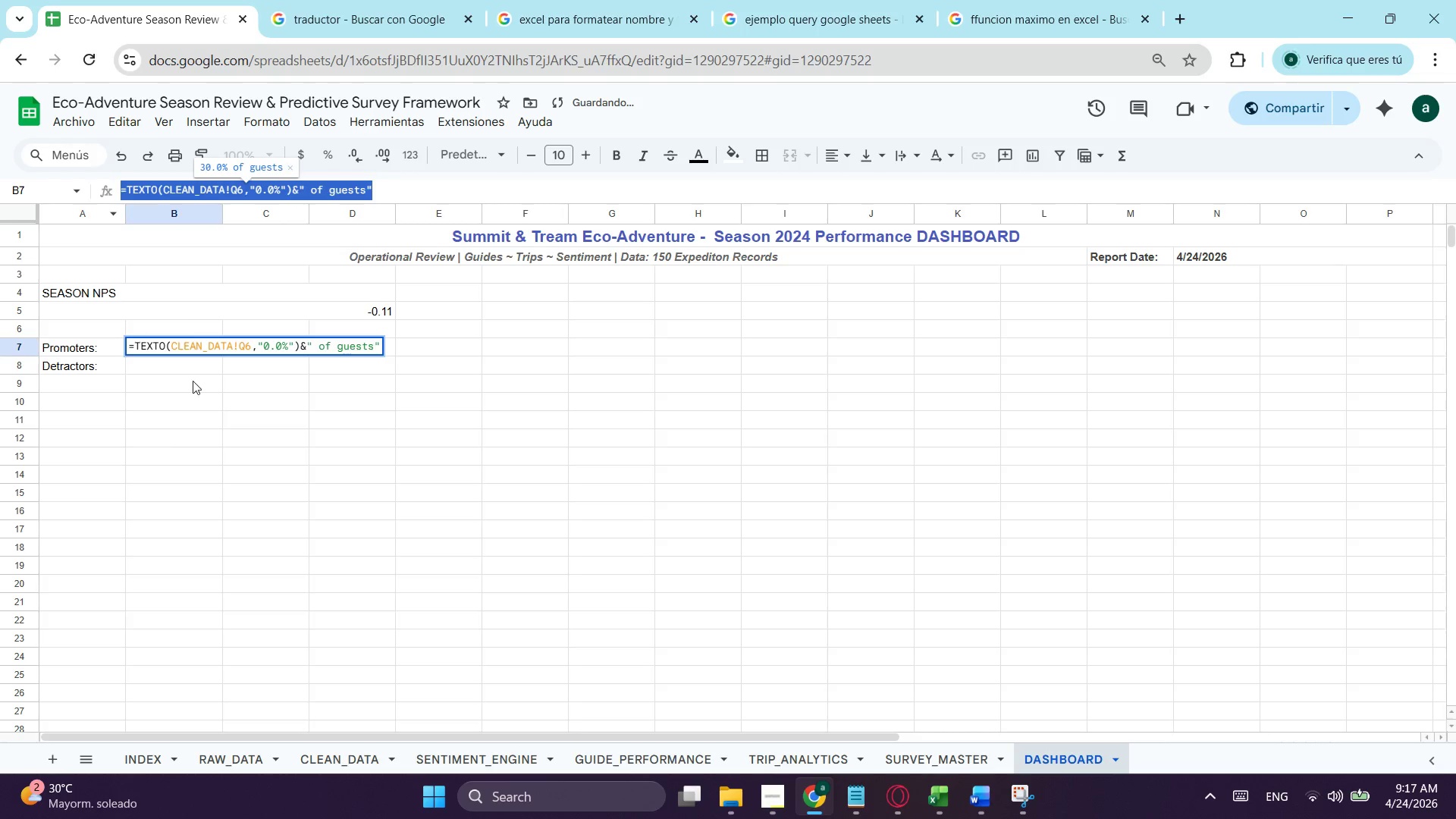 
key(Control+C)
 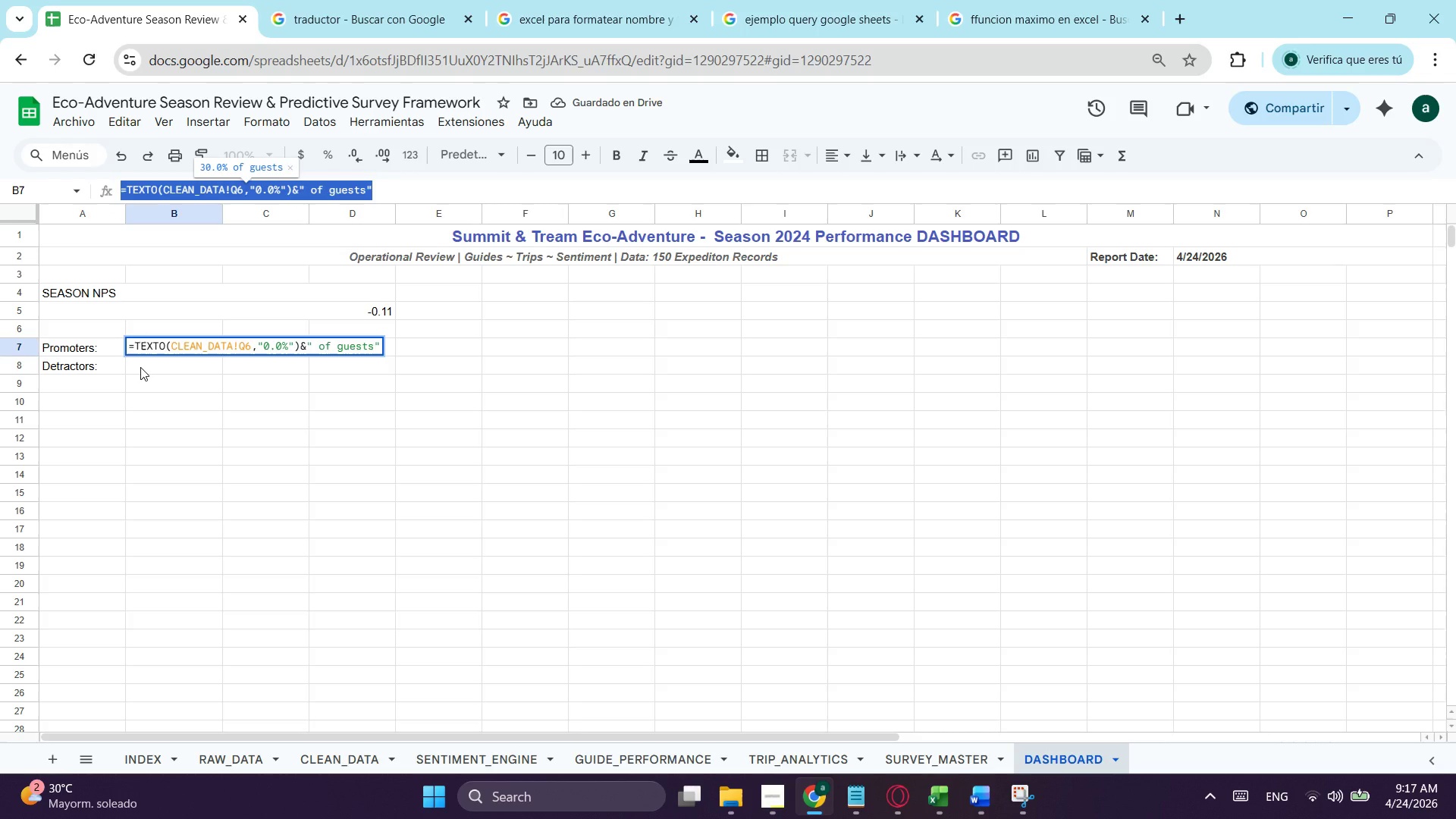 
left_click([140, 367])
 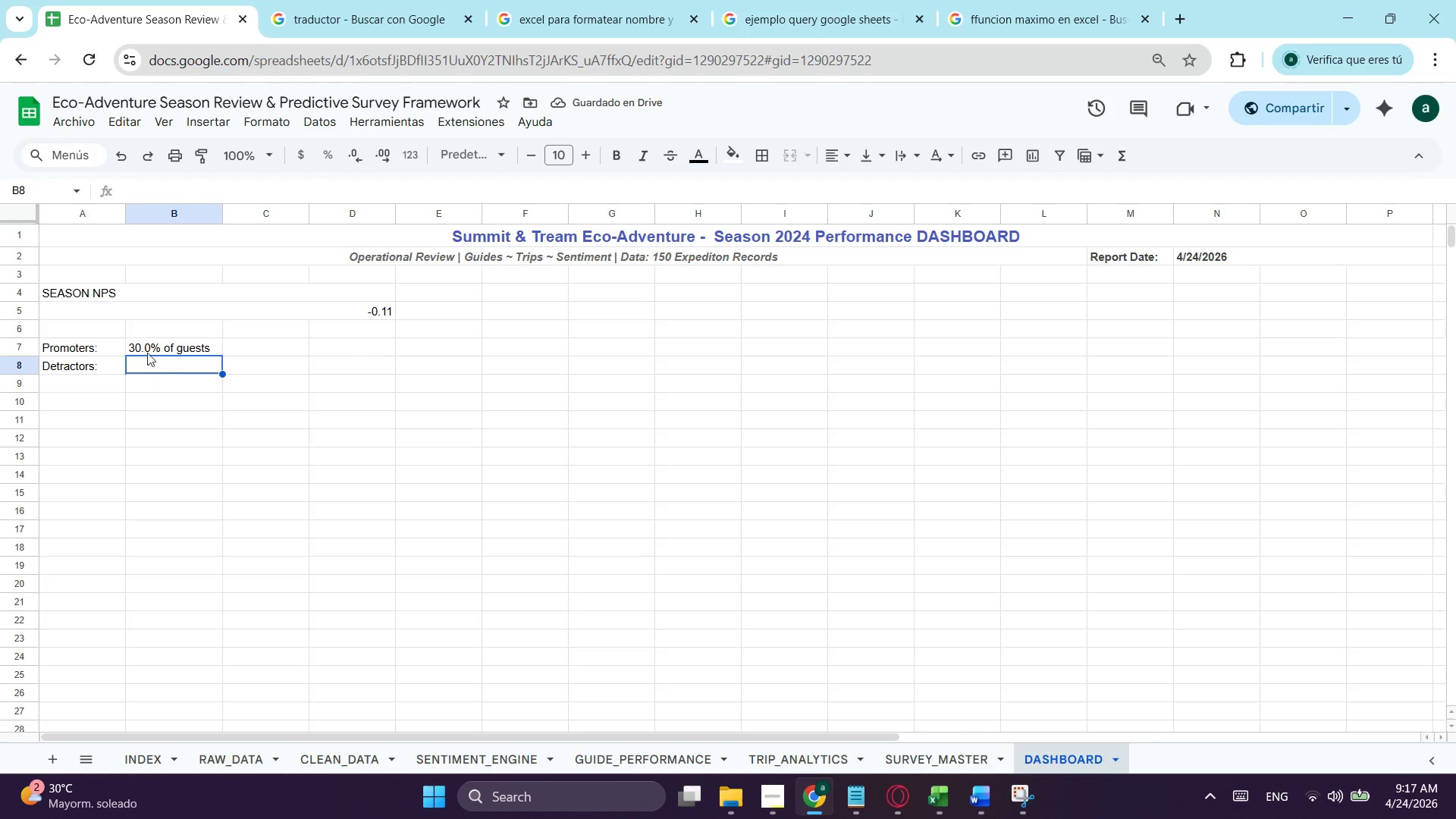 
key(Control+ControlLeft)
 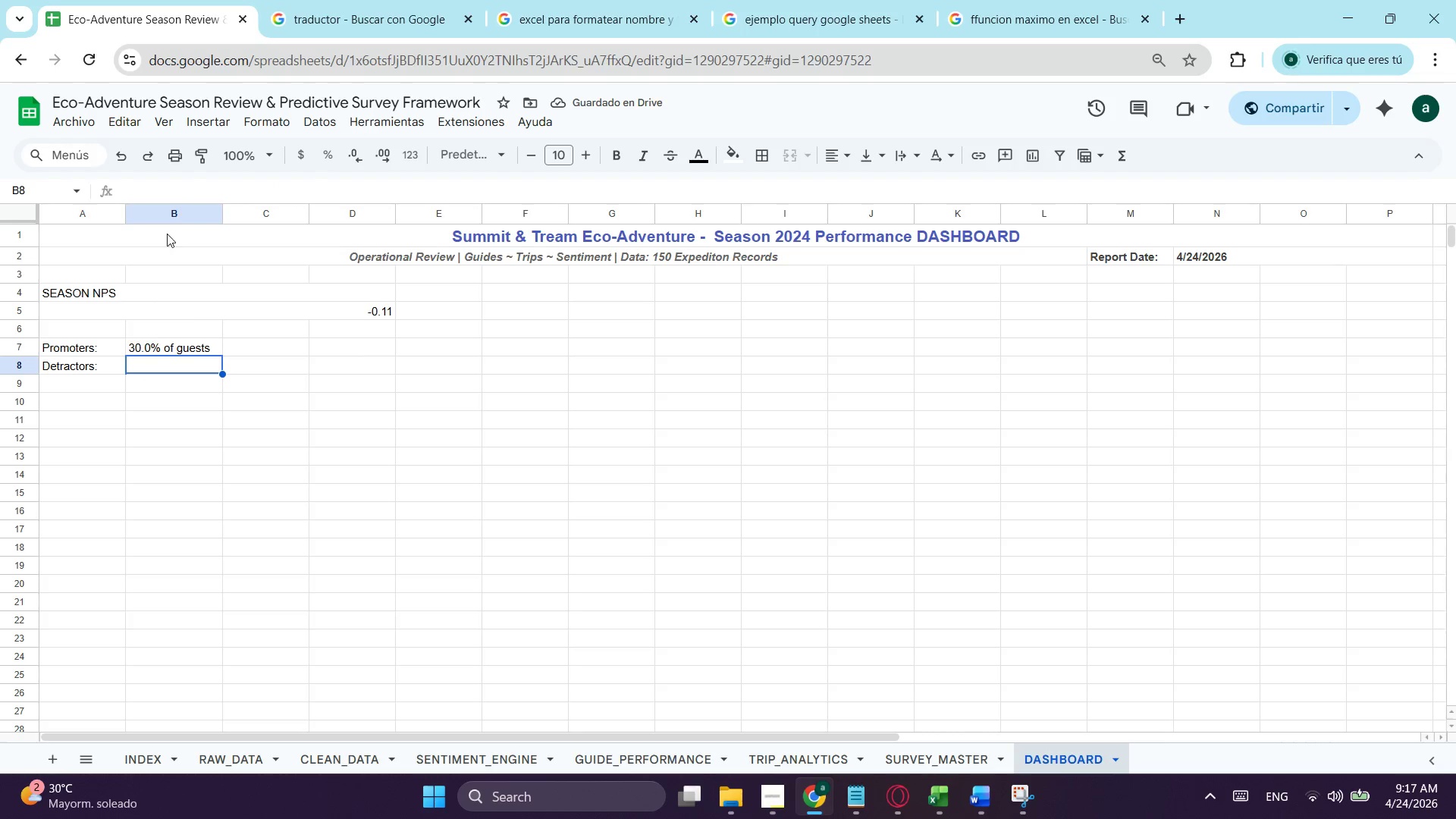 
key(Control+V)
 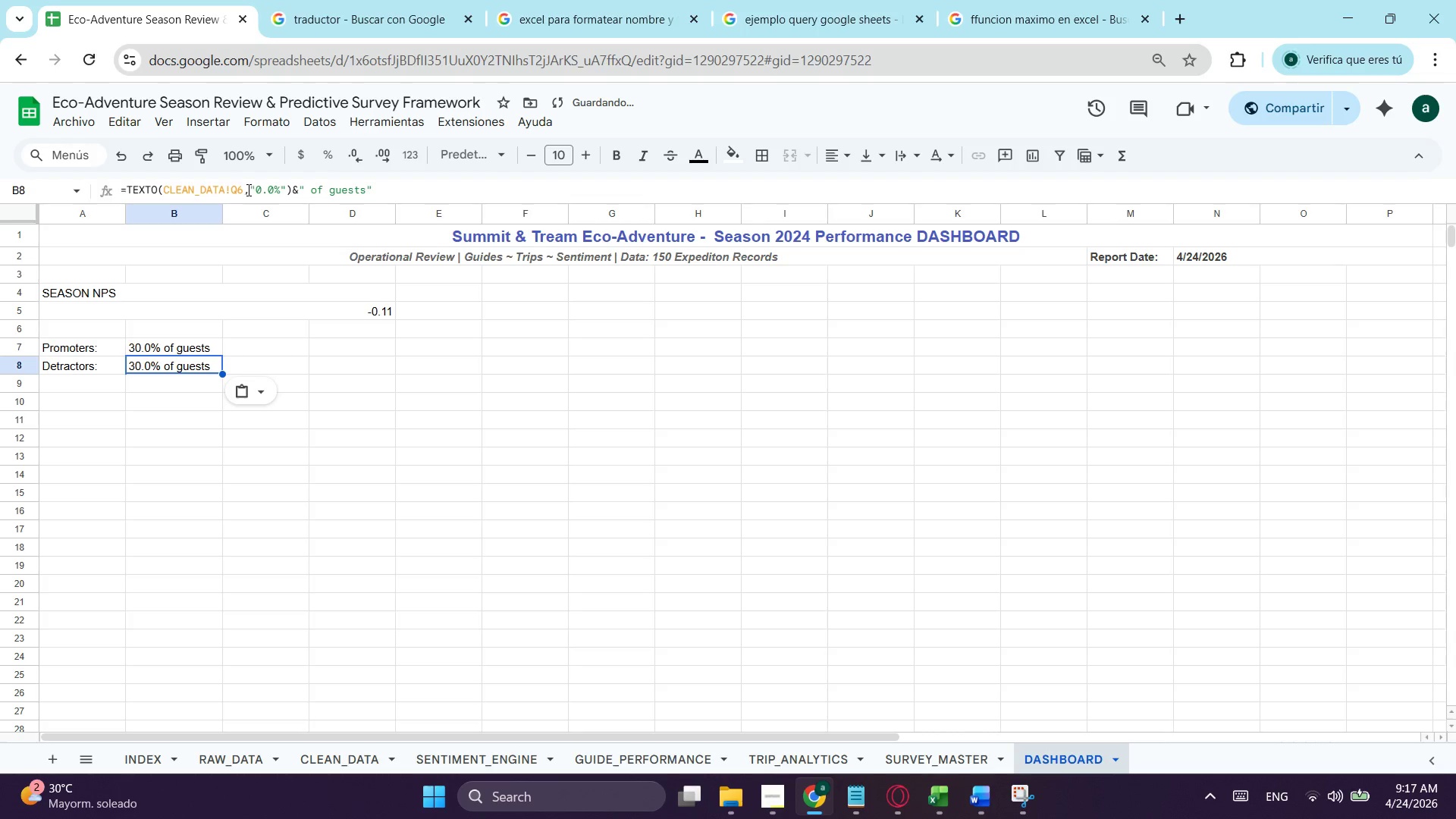 
left_click([243, 190])
 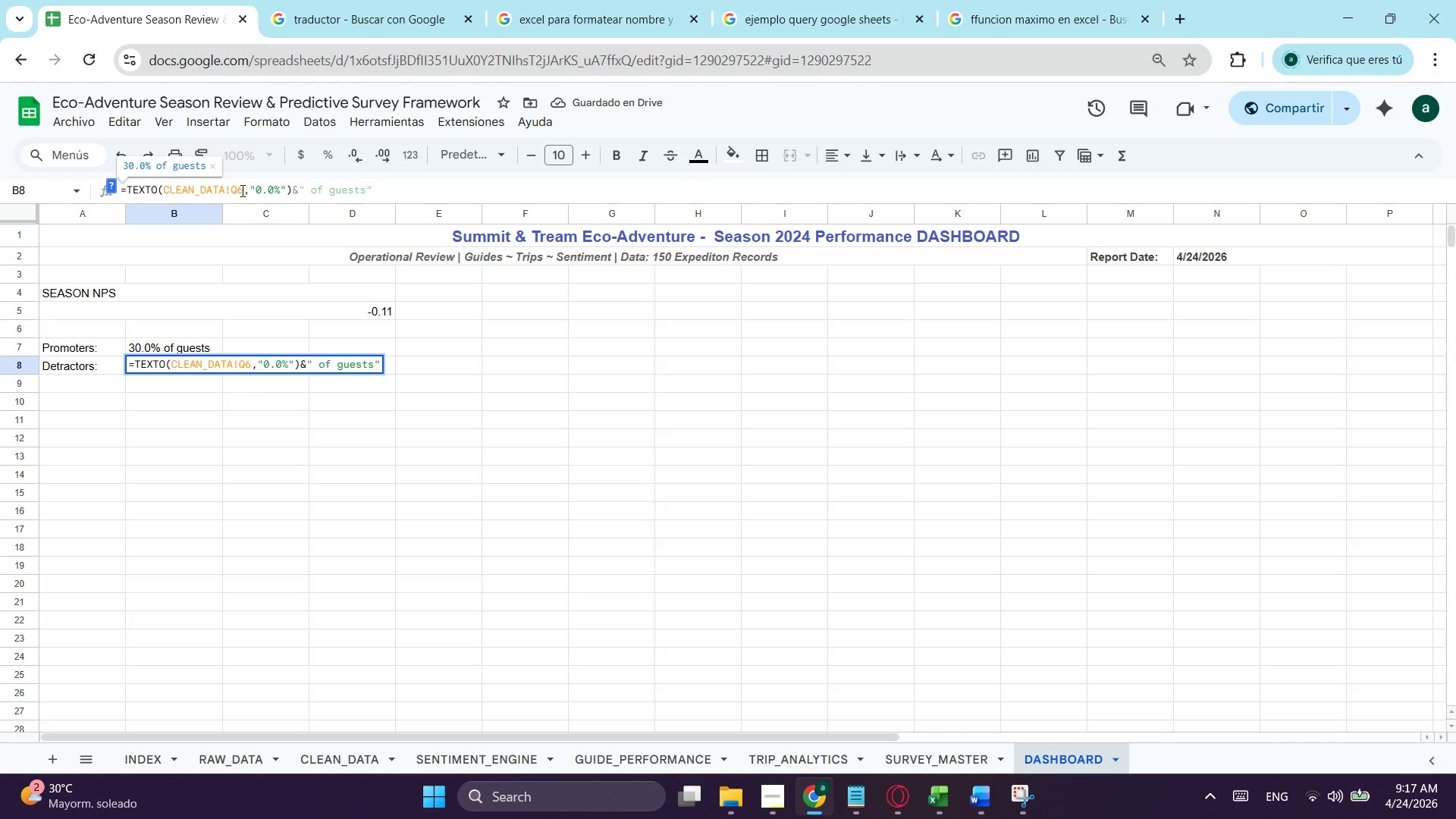 
key(Backspace)
 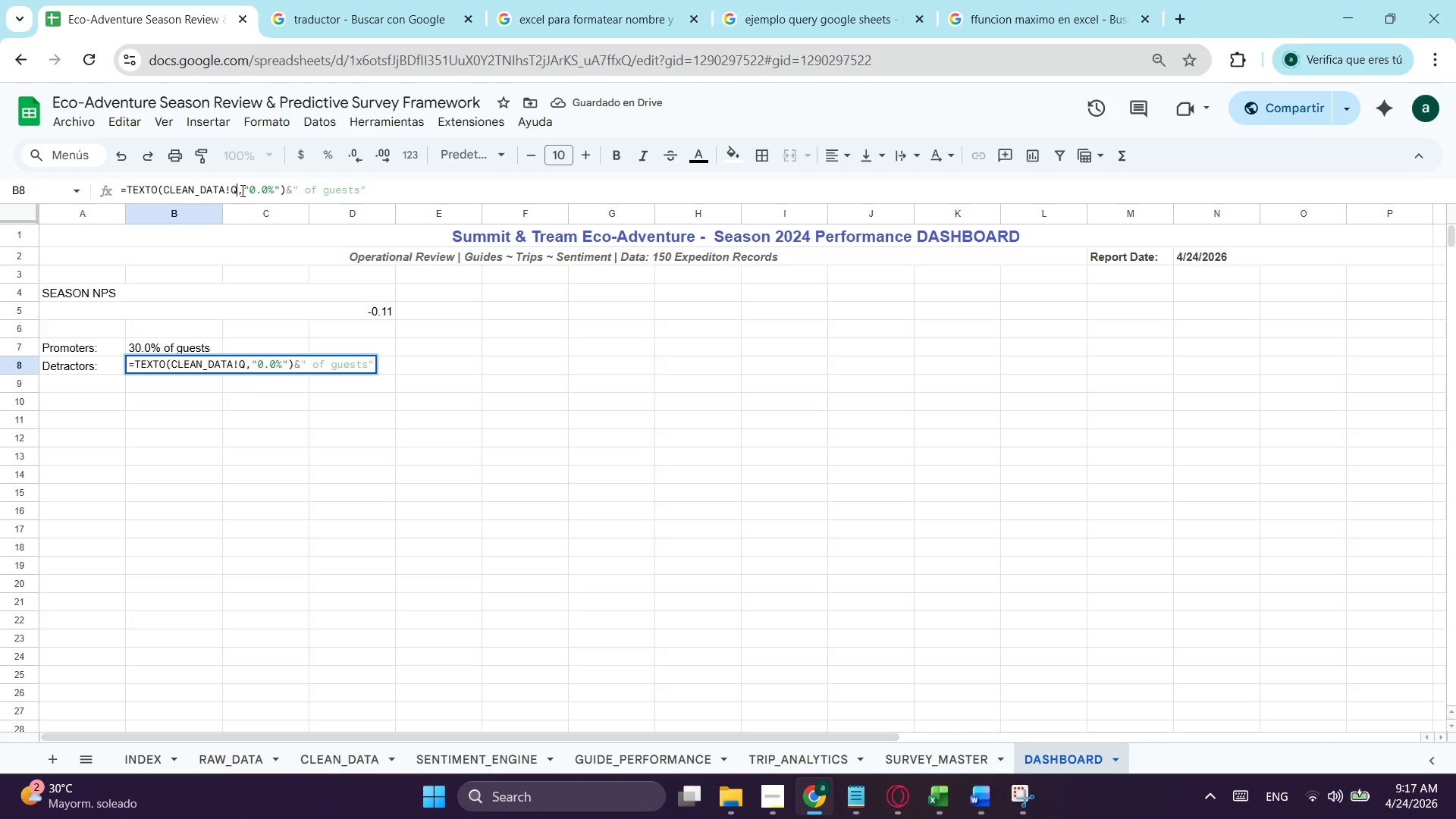 
key(7)
 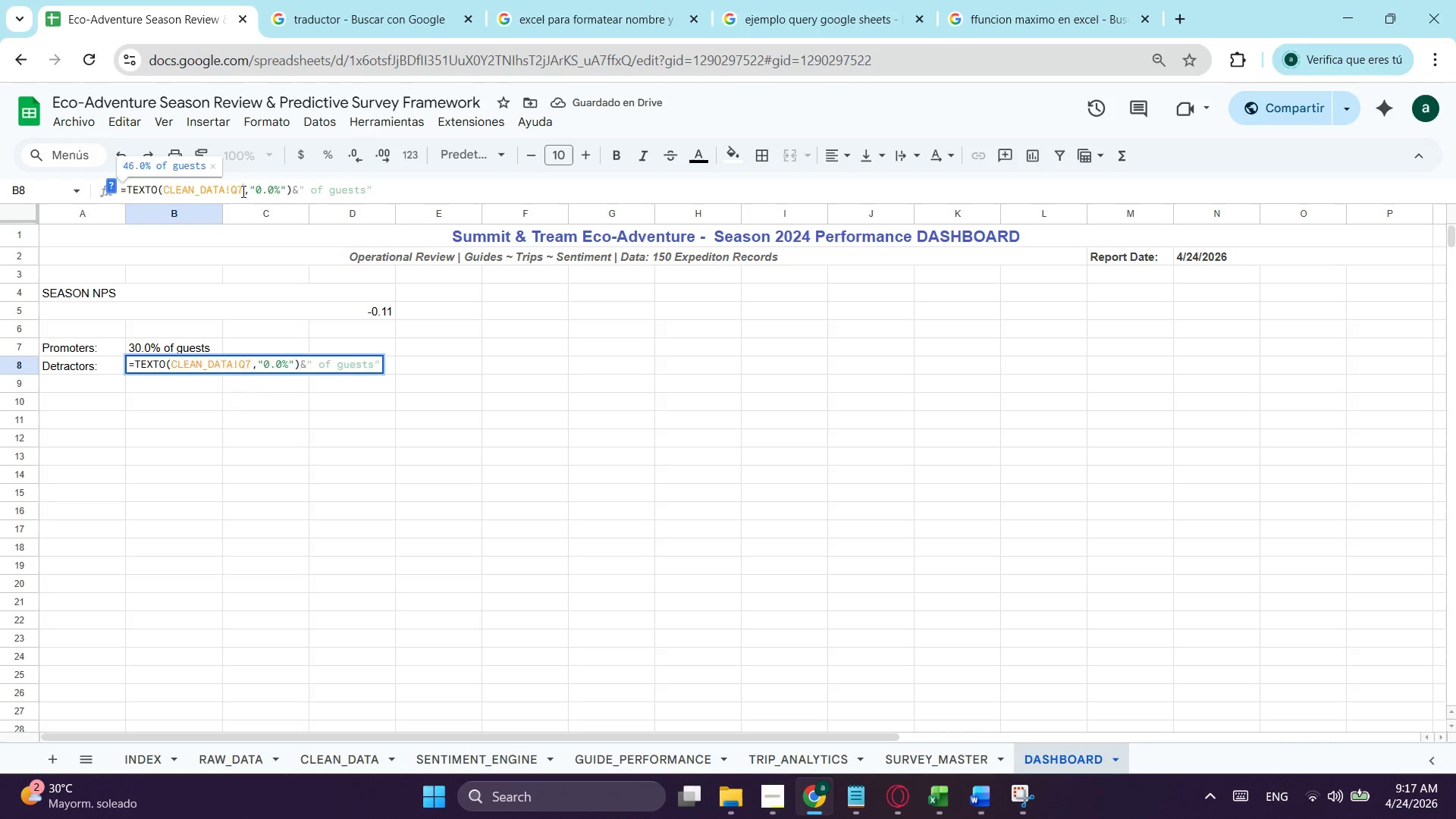 
key(Enter)
 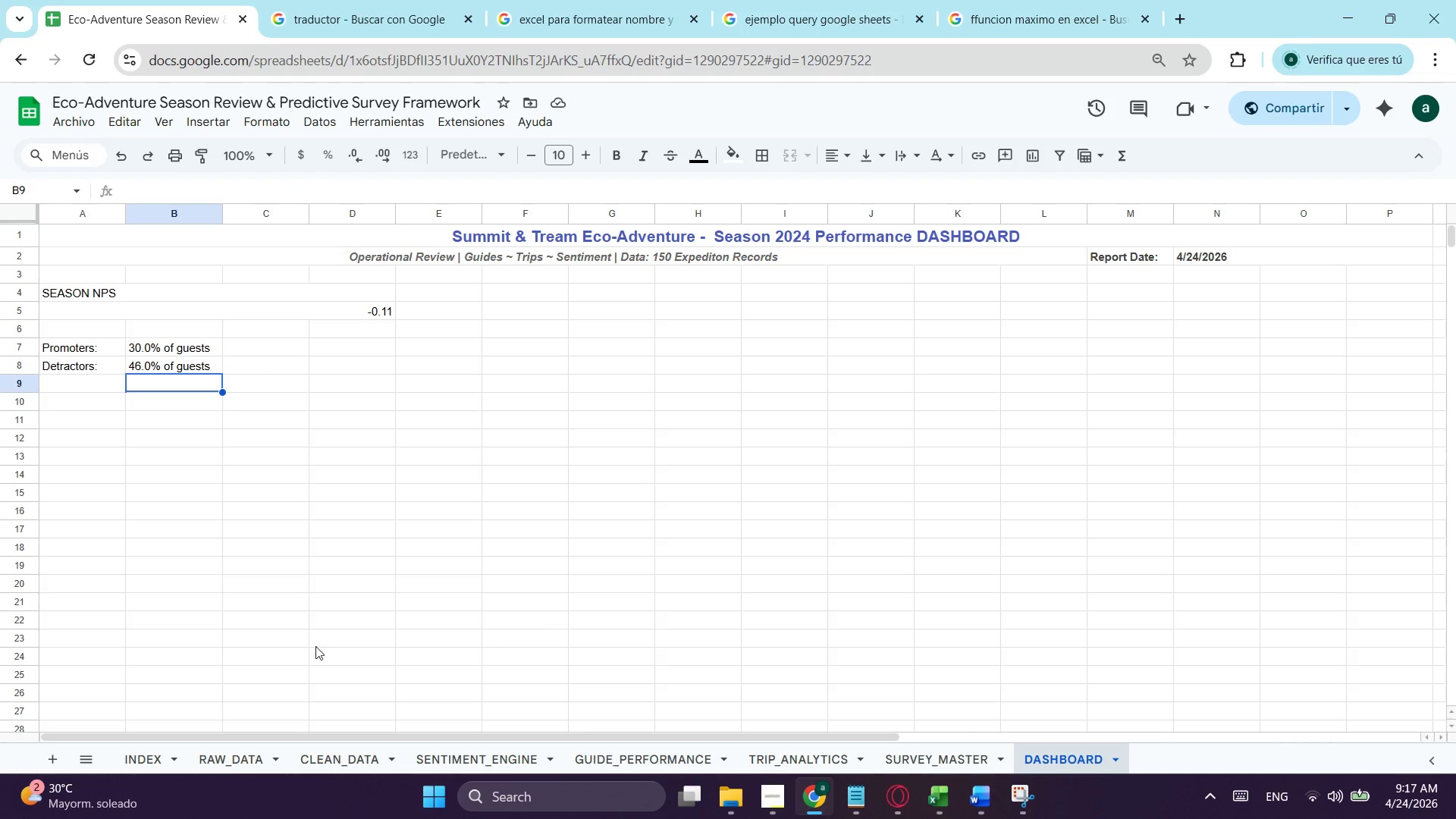 
wait(7.61)
 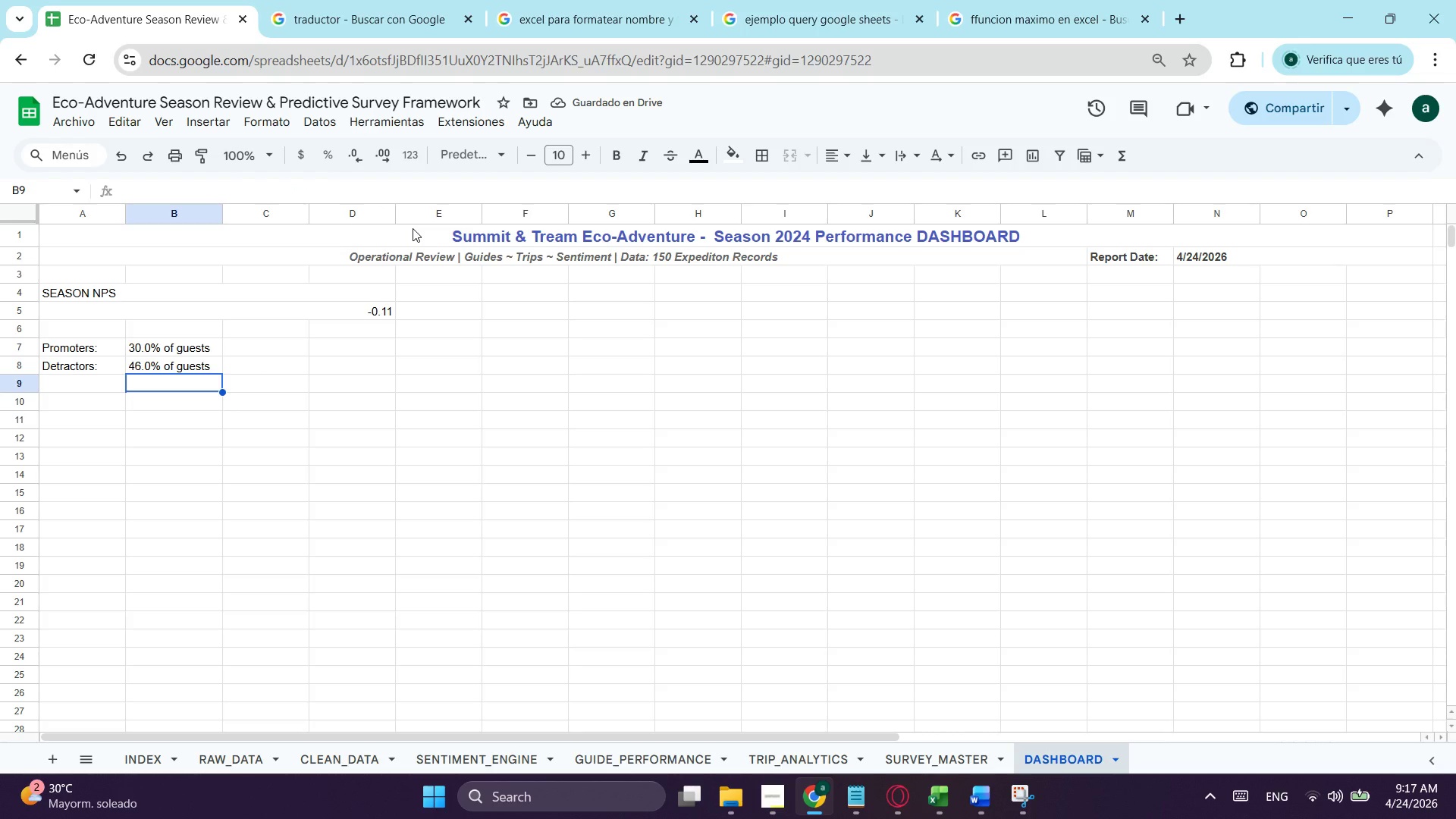 
left_click([80, 381])
 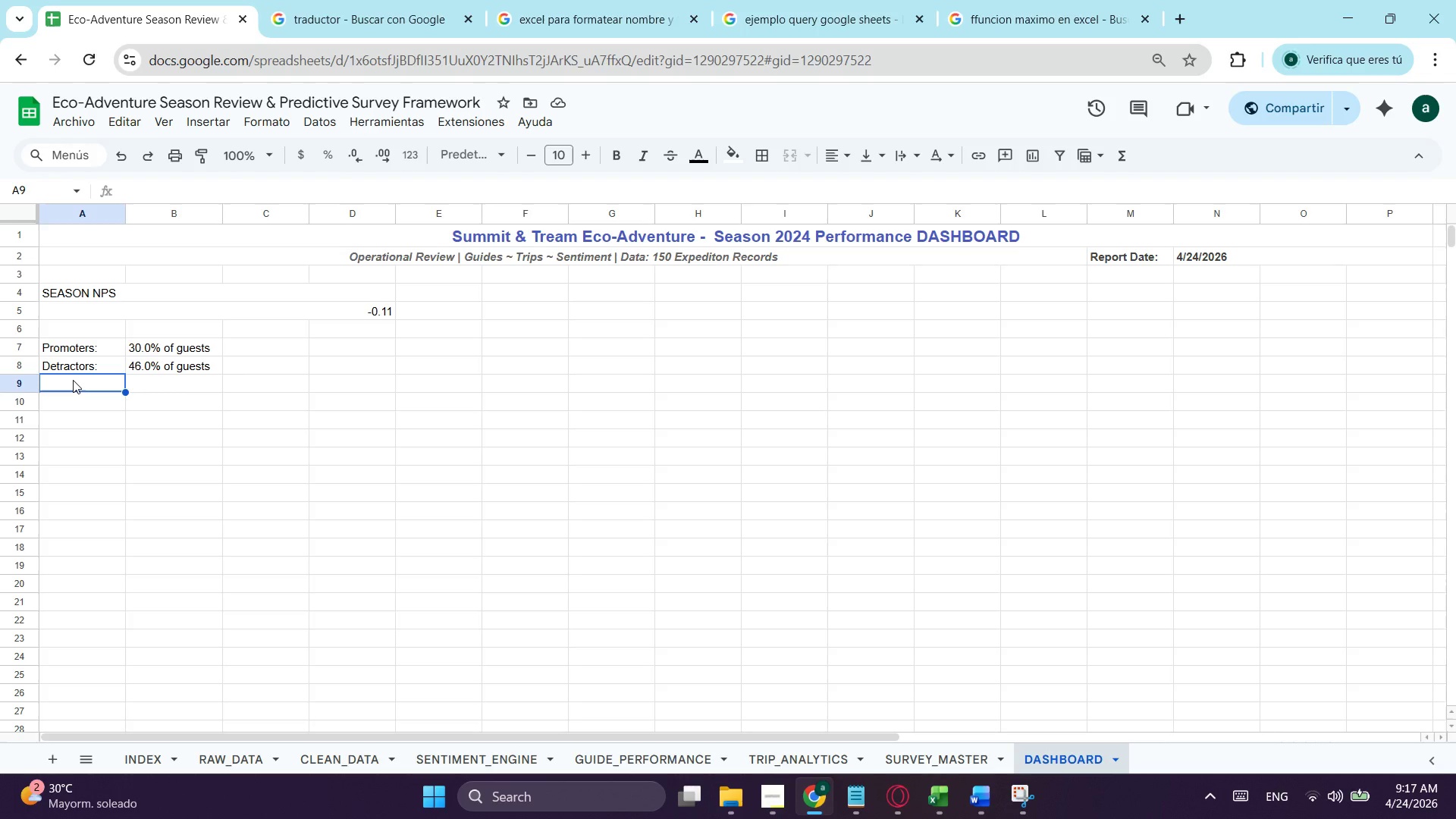 
wait(10.38)
 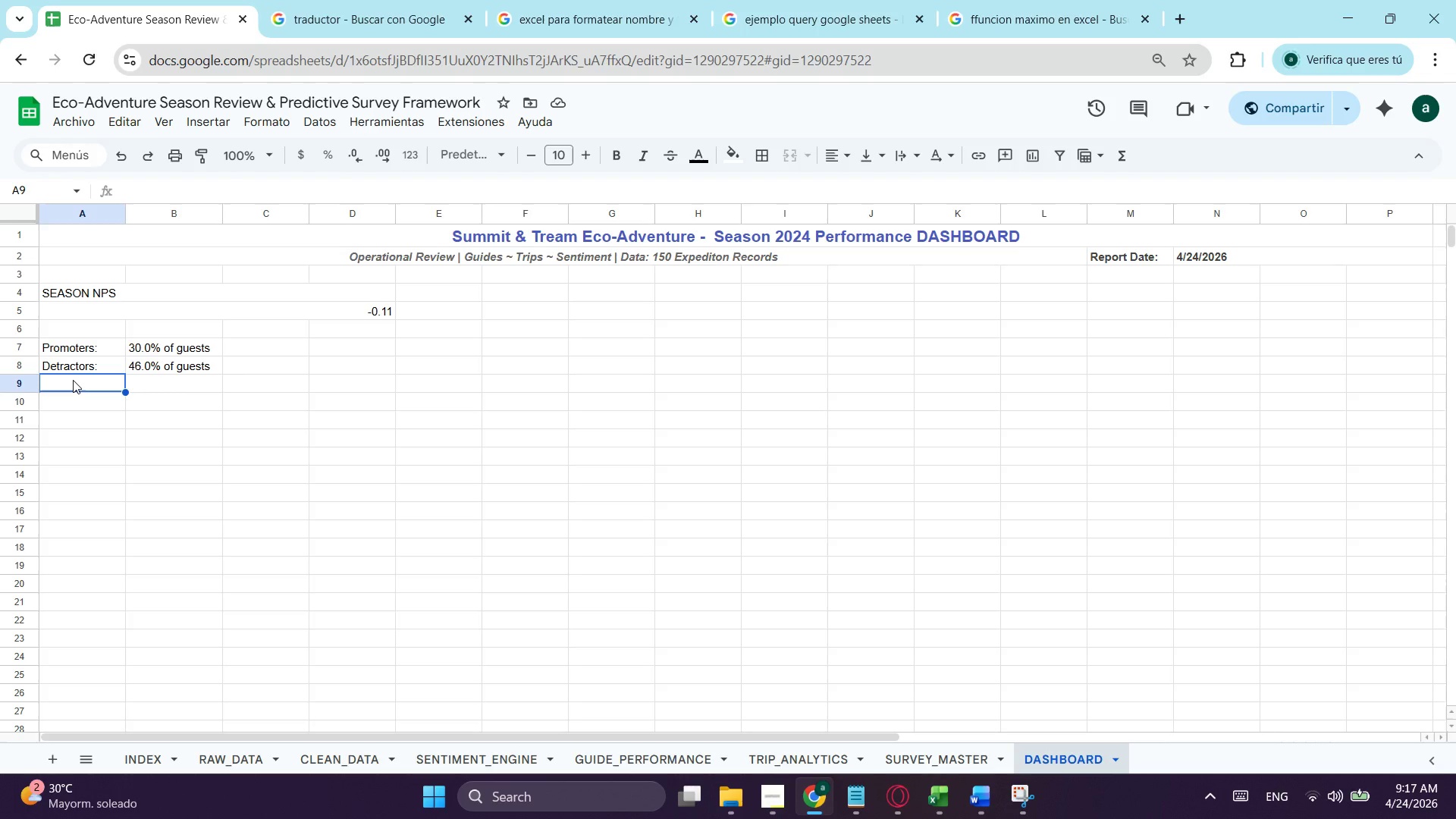 
key(Space)
 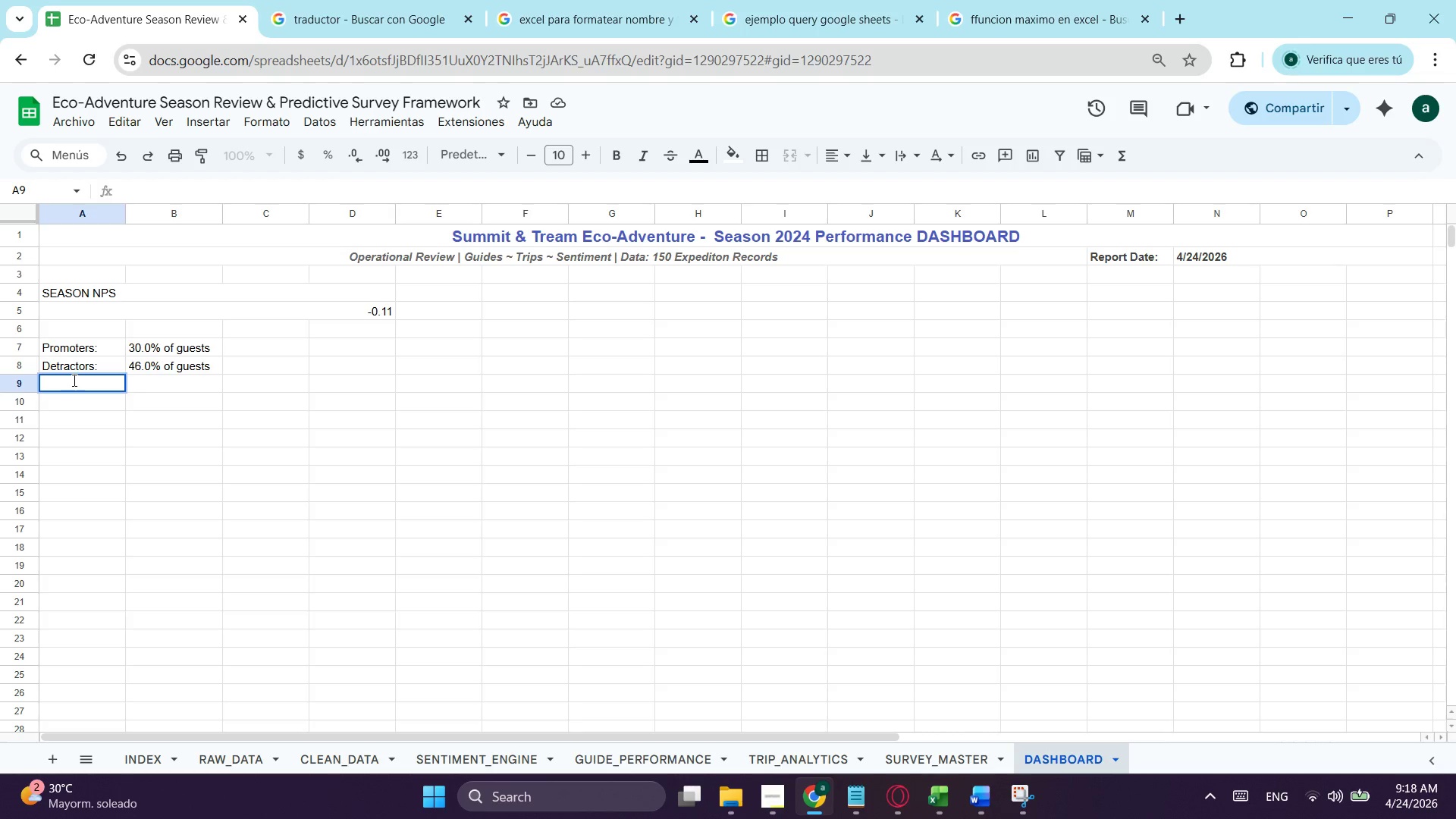 
type(BEn)
key(Backspace)
key(Backspace)
type(enchmark: NPS )
 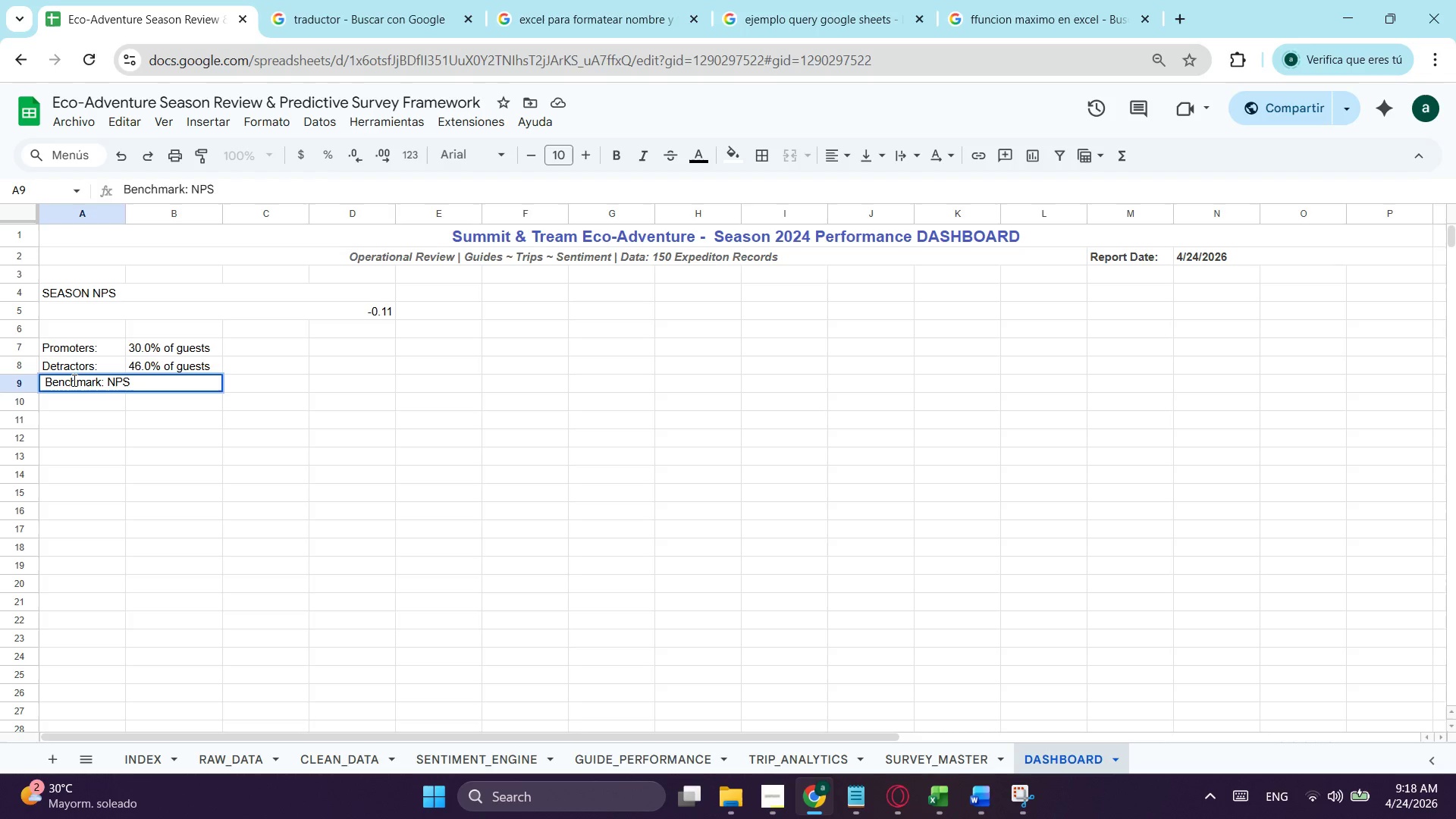 
type(> 30 = H)
 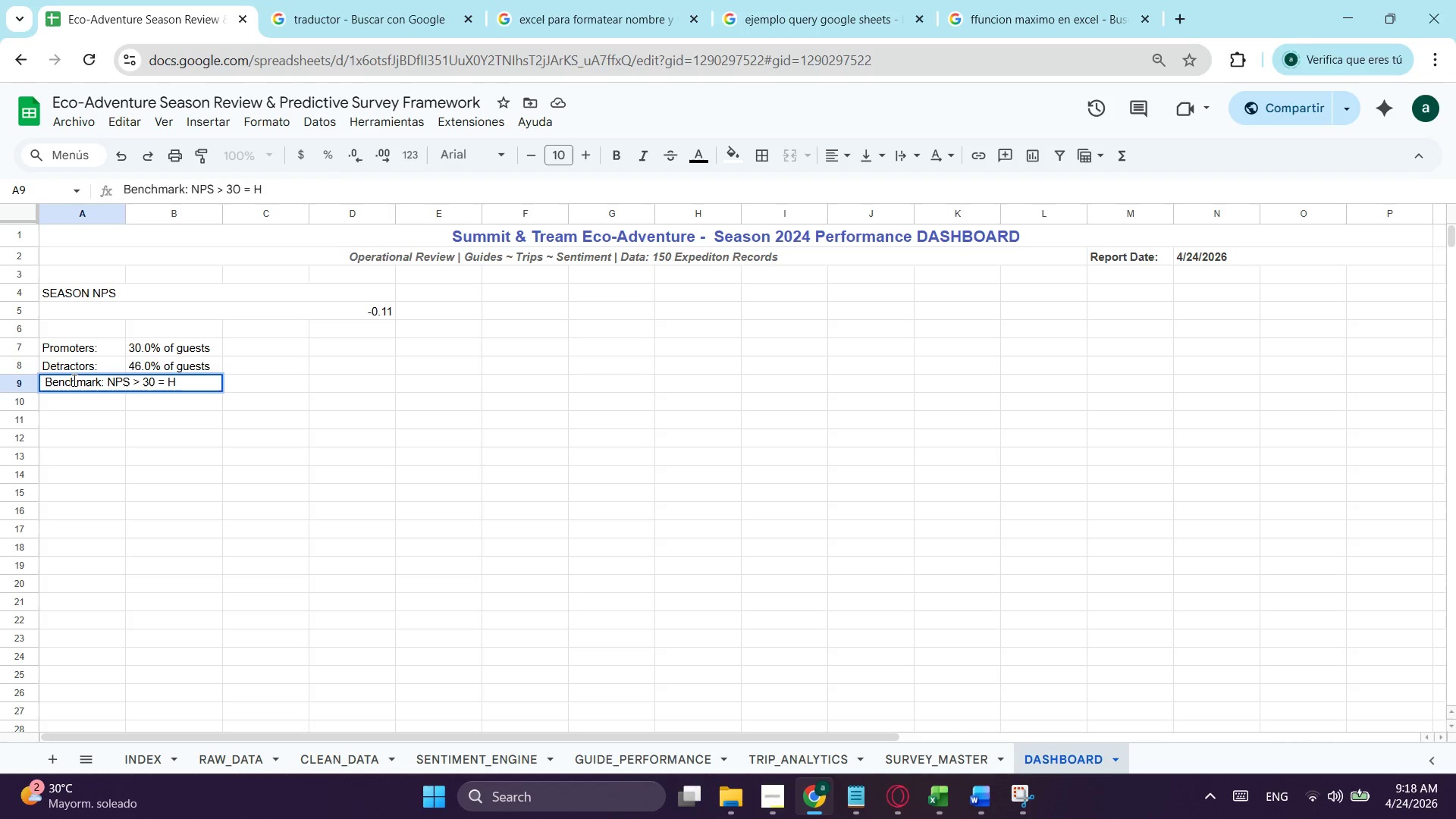 
type(eathy)
 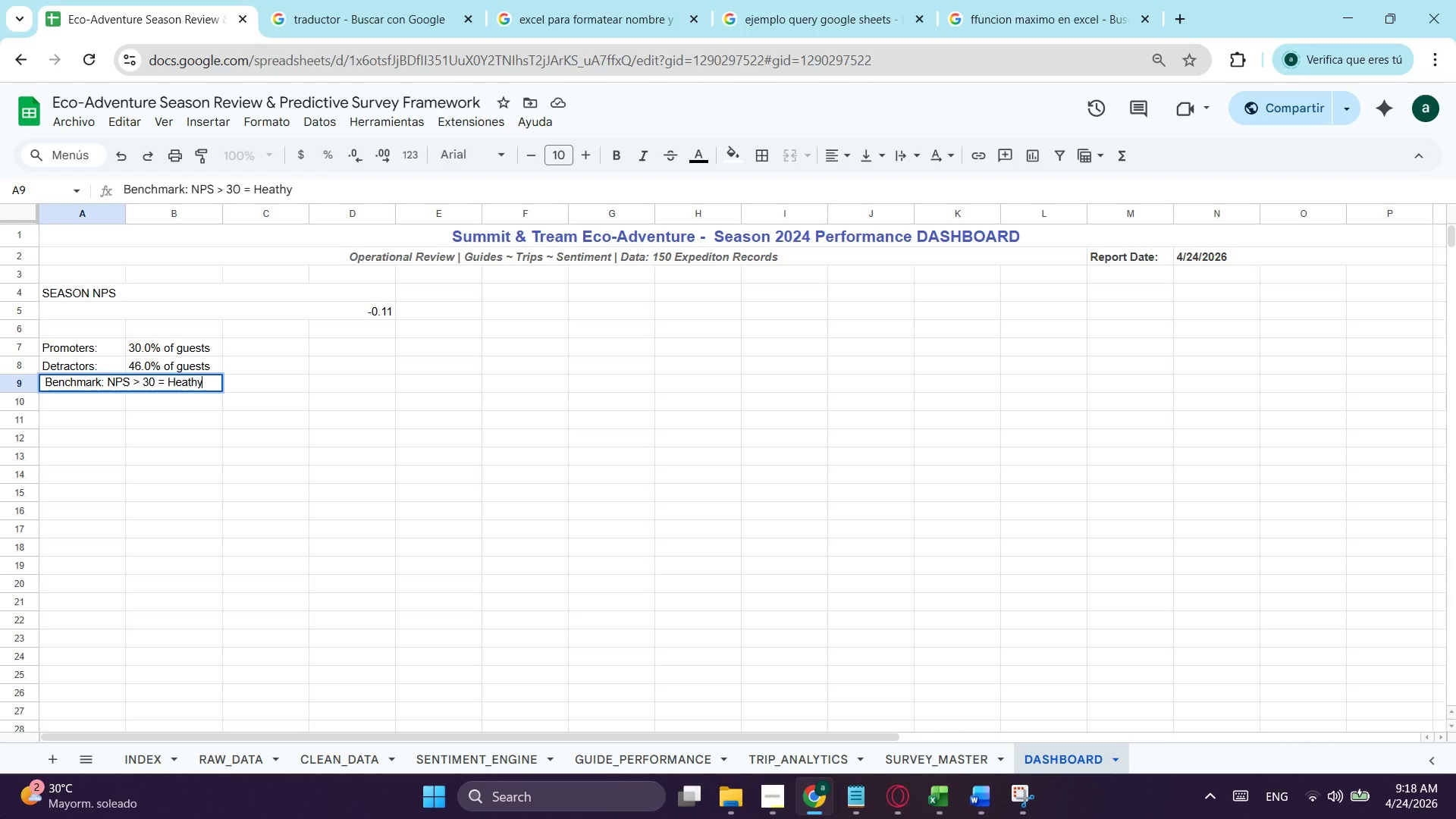 
key(Space)
 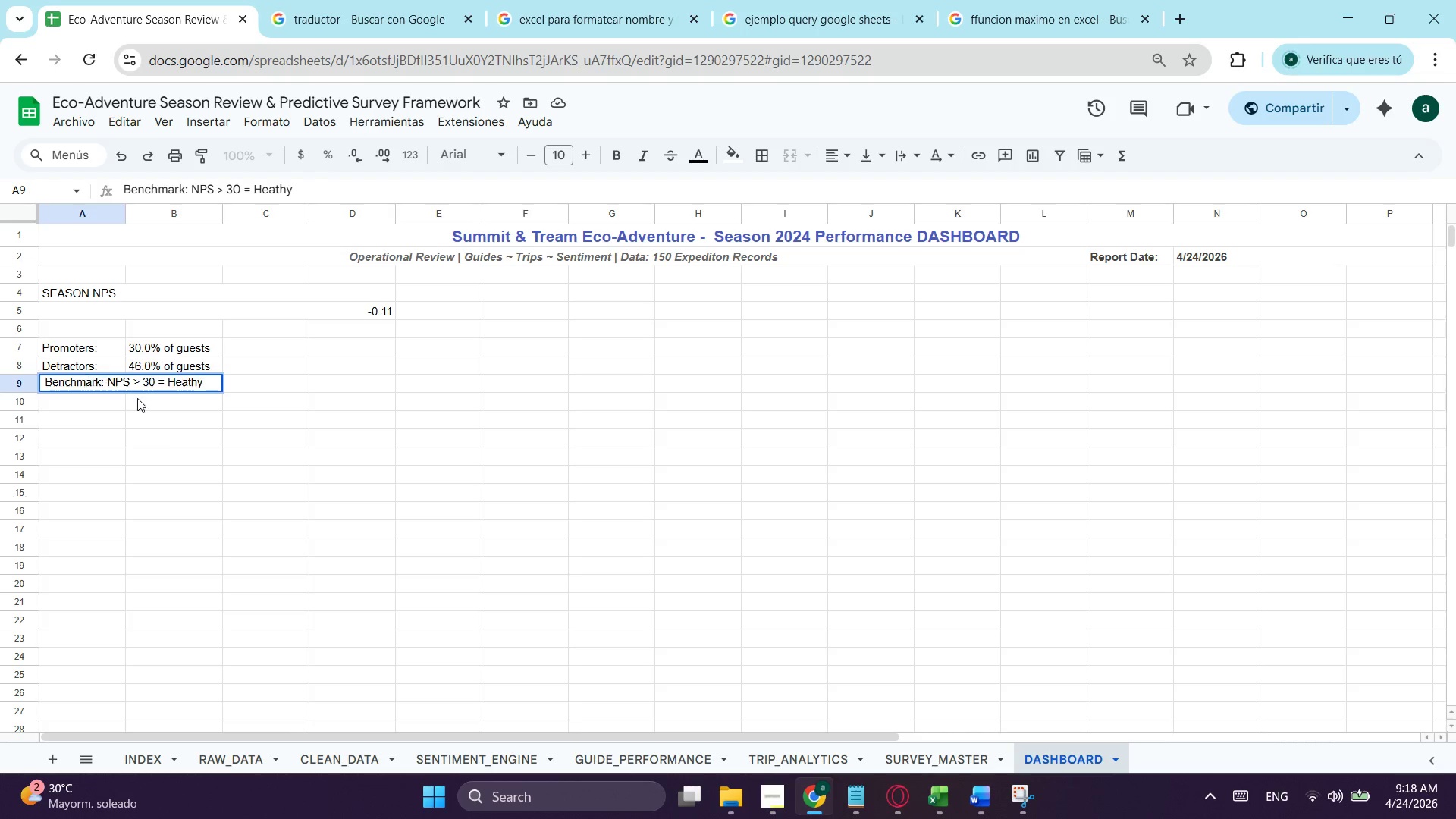 
left_click([162, 431])
 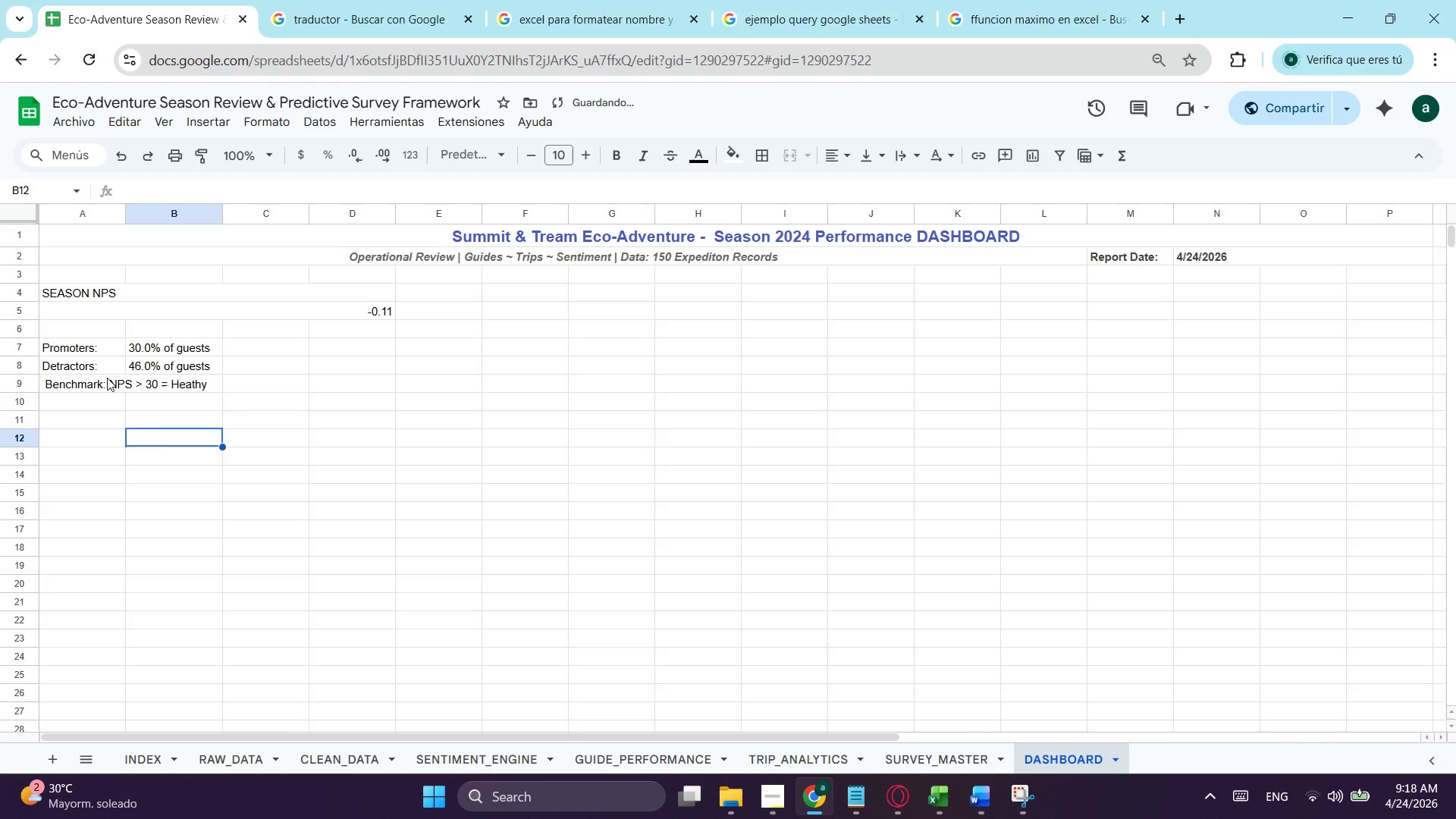 
left_click([107, 378])
 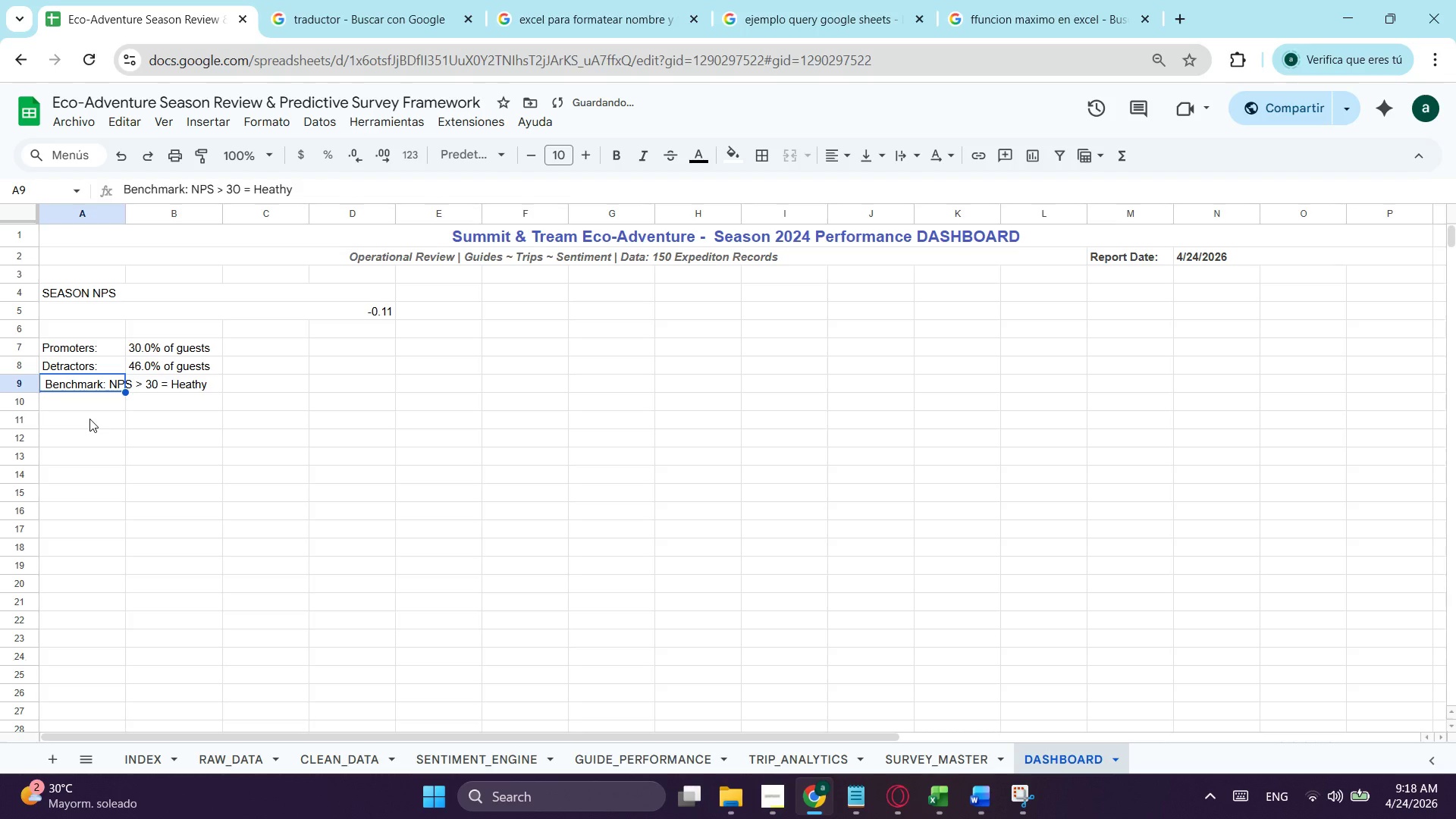 
key(Control+ControlLeft)
 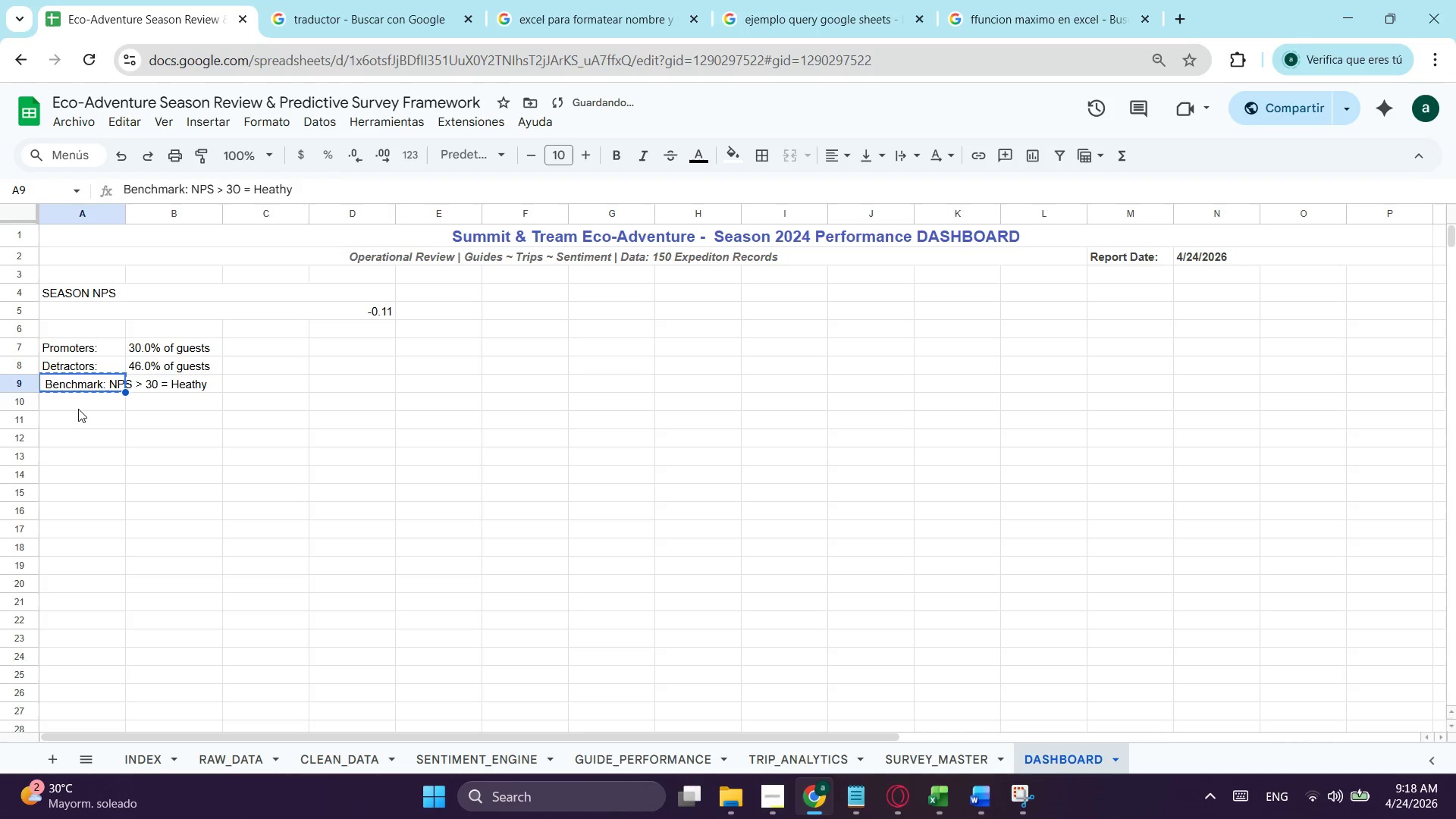 
key(Control+X)
 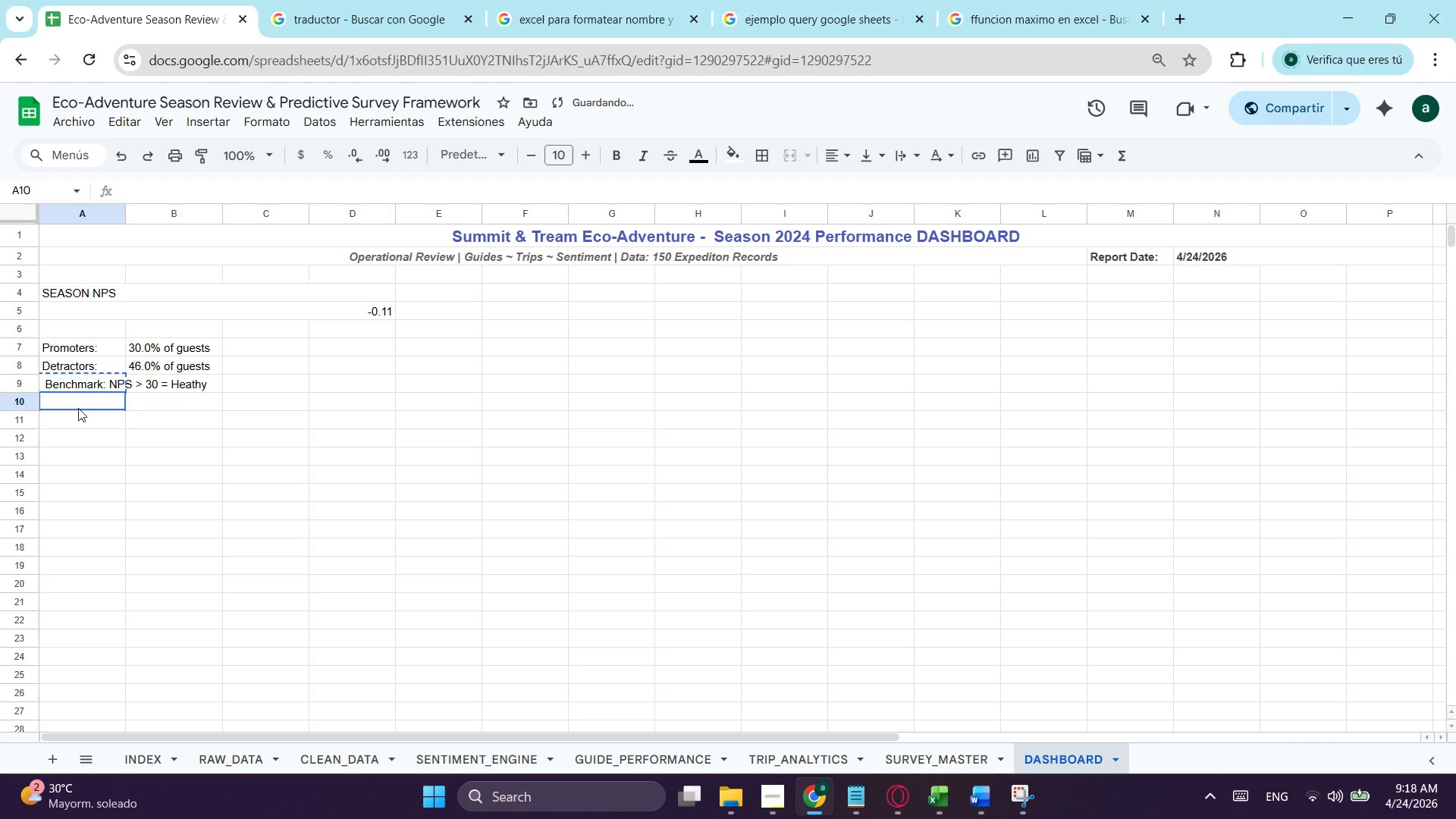 
left_click([78, 408])
 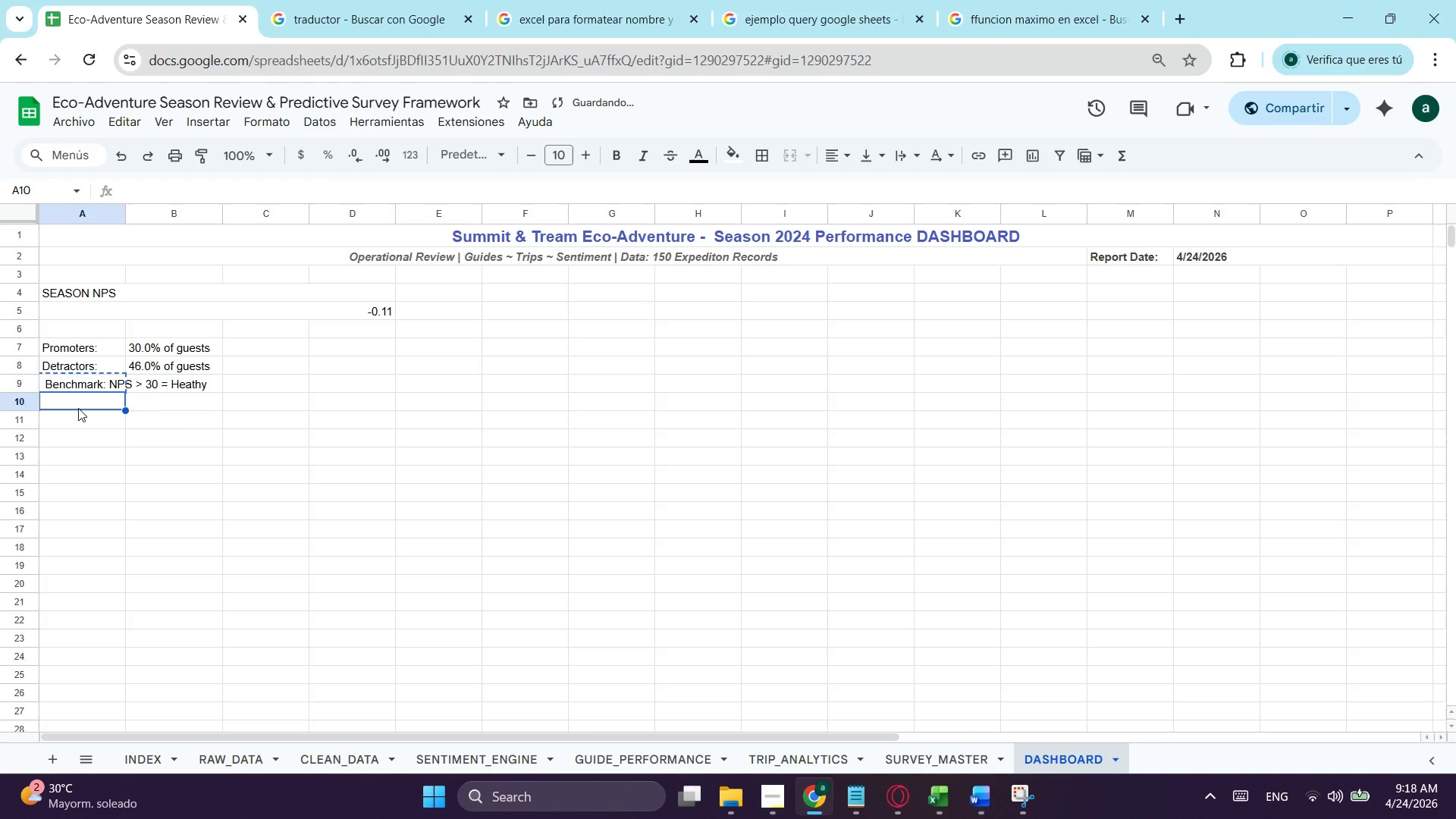 
key(Control+ControlLeft)
 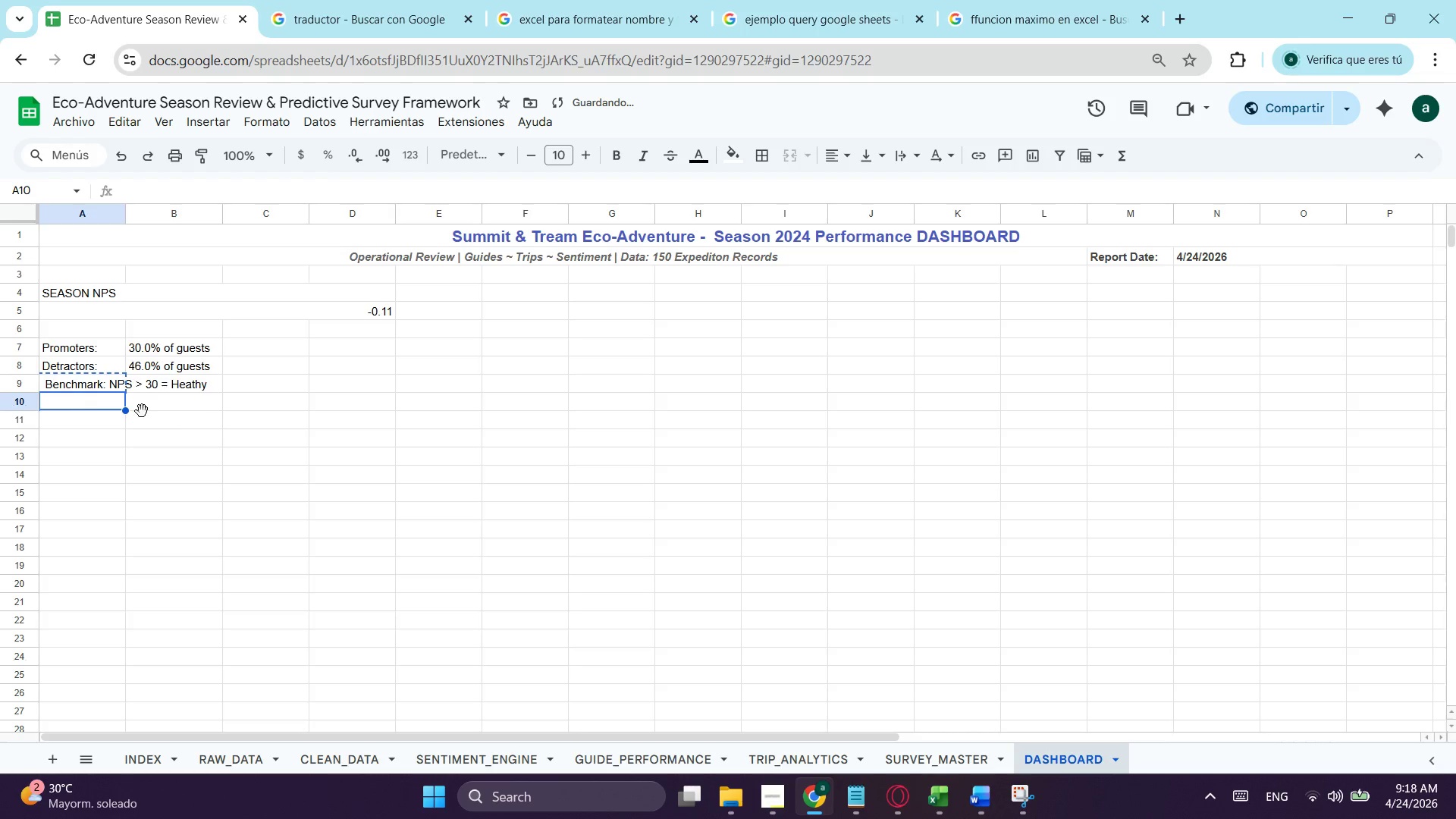 
key(Control+V)
 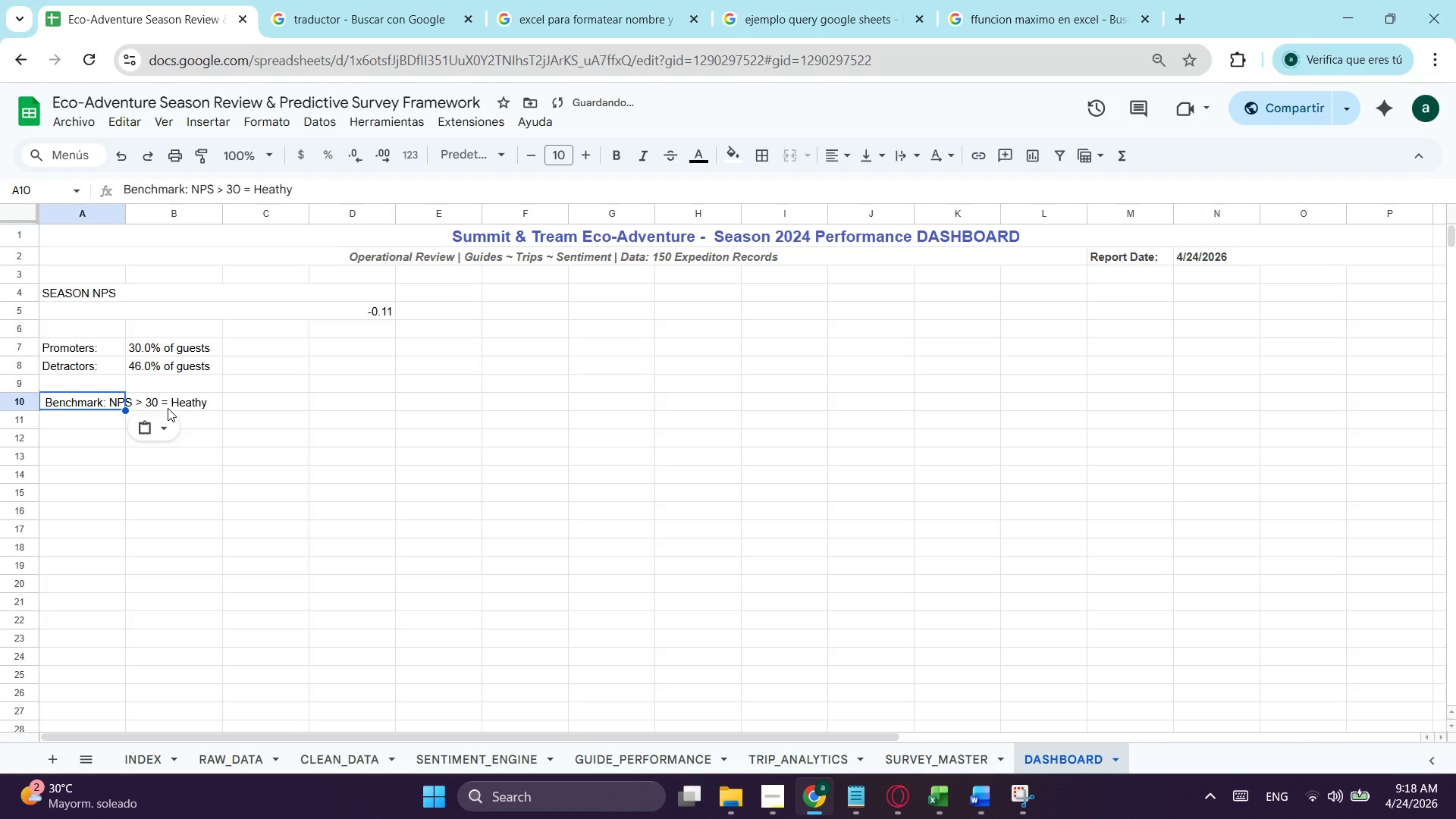 
left_click([168, 408])
 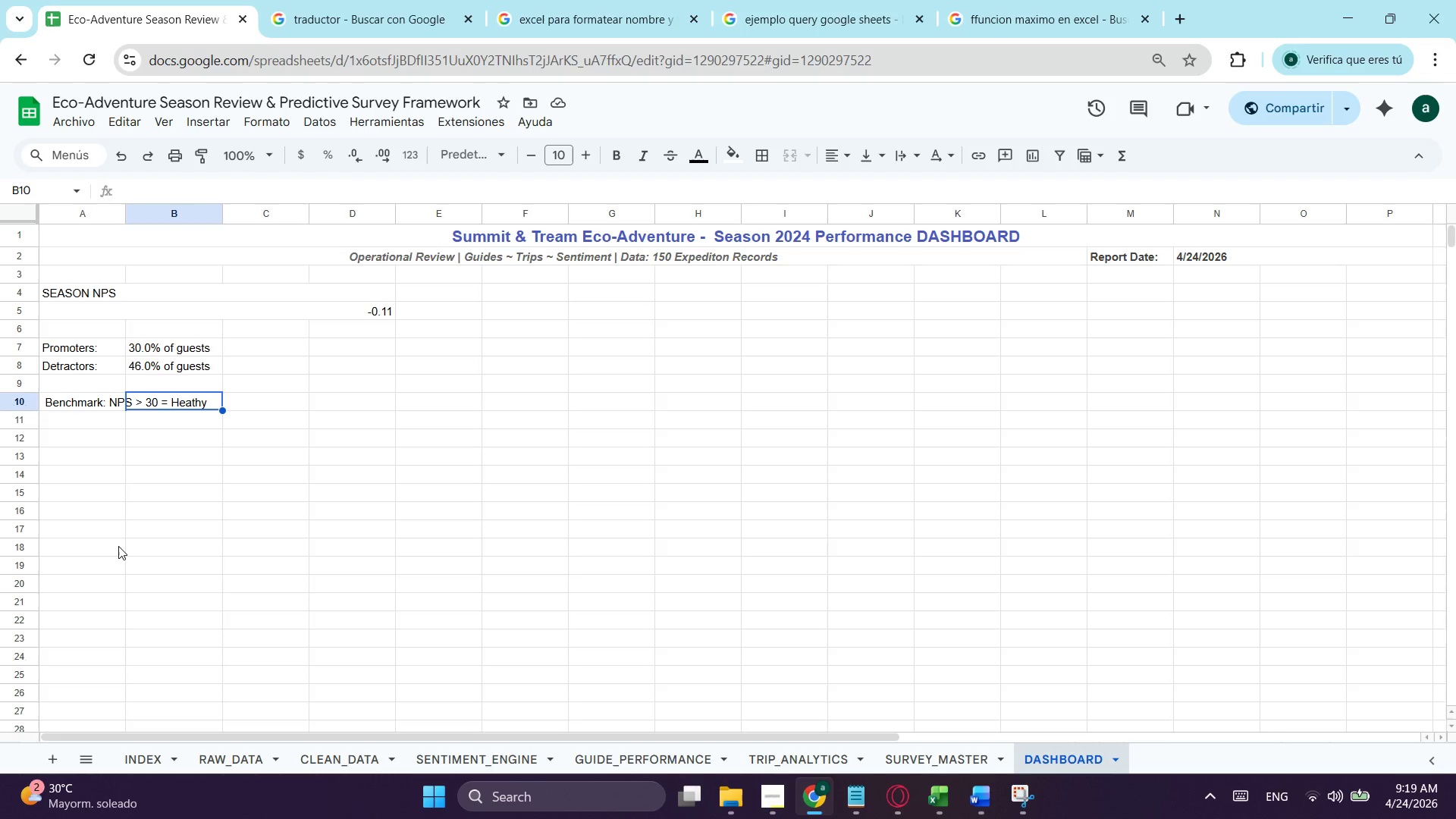 
wait(64.56)
 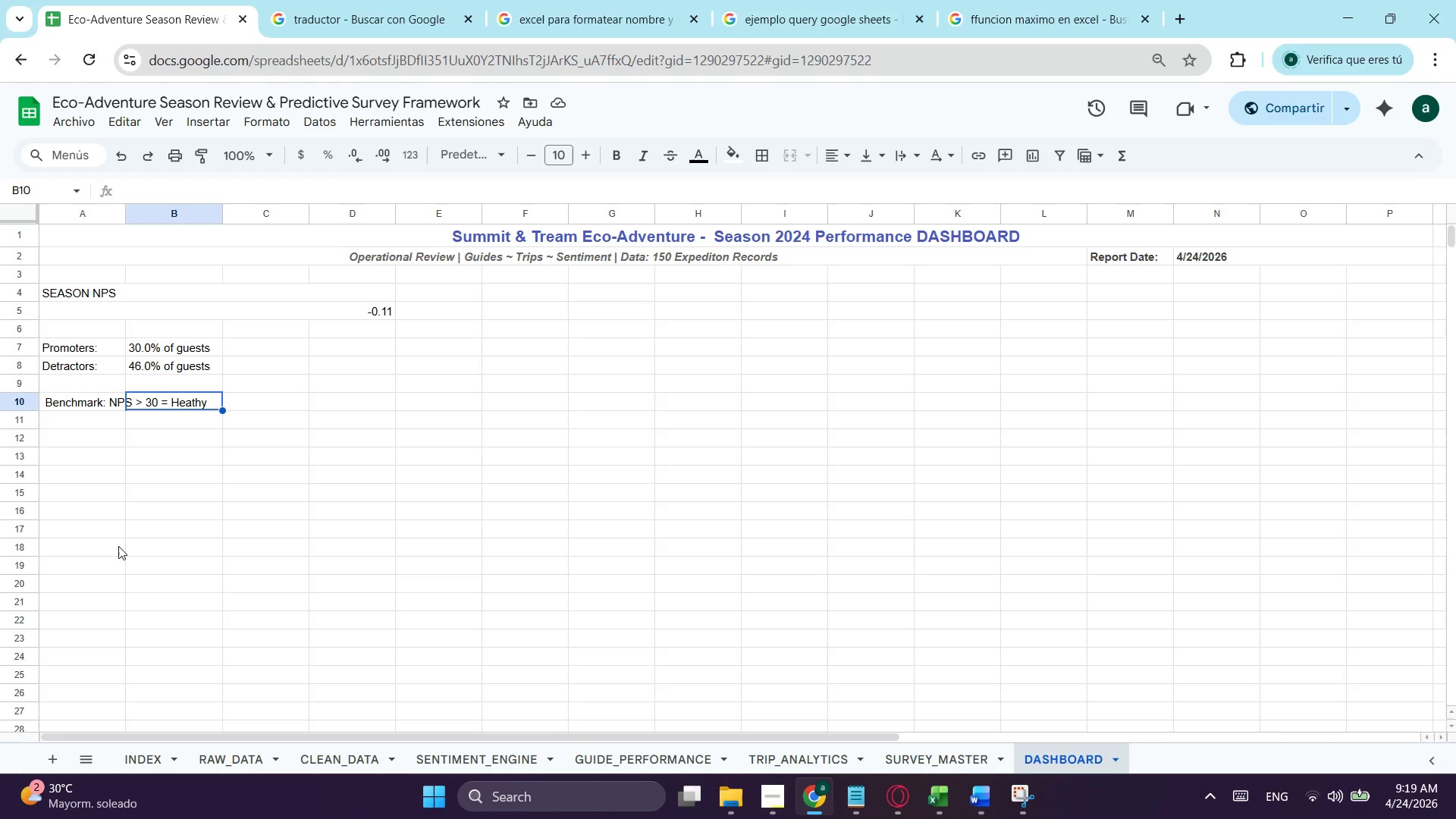 
left_click([86, 325])
 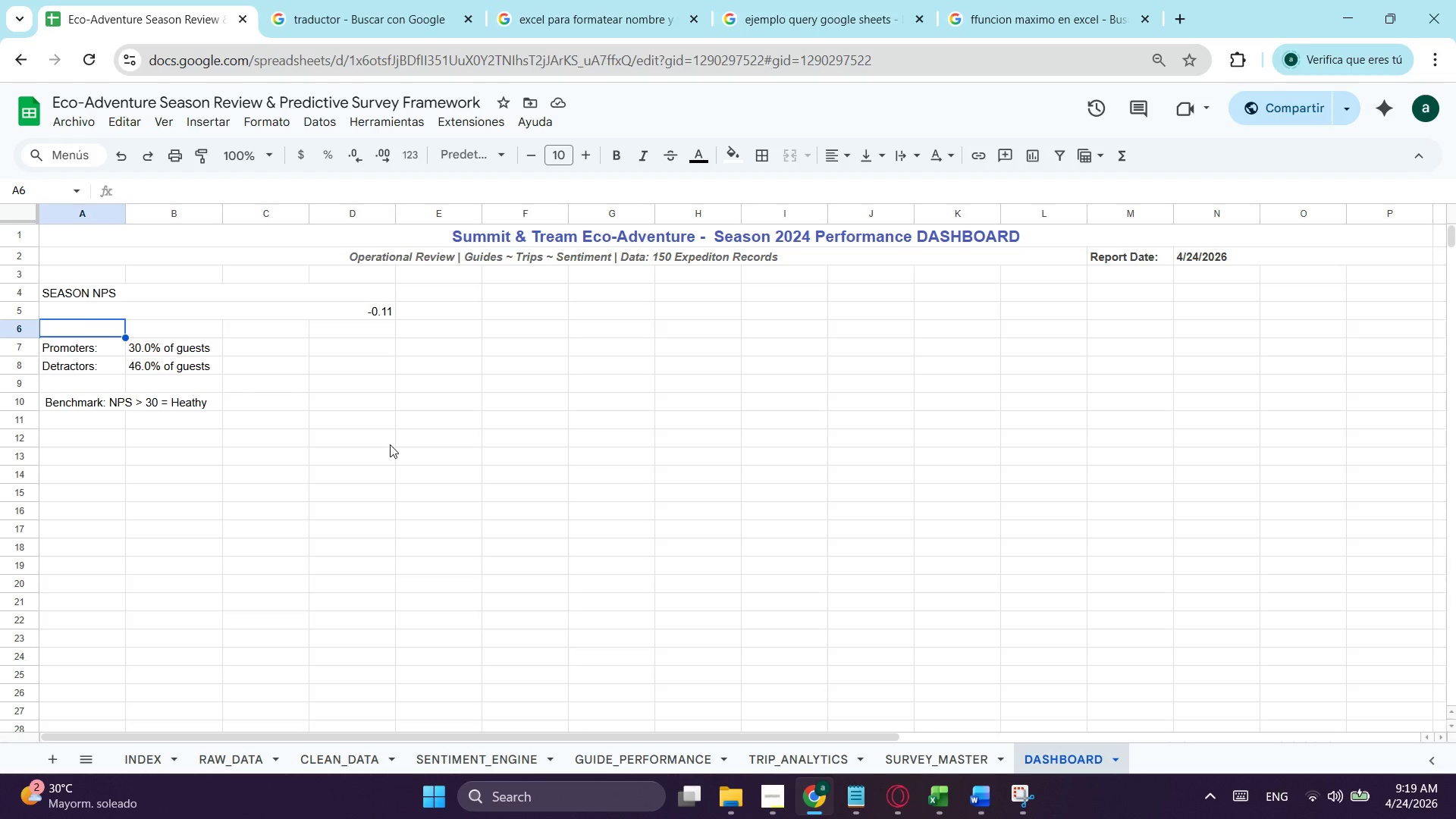 
left_click_drag(start_coordinate=[80, 348], to_coordinate=[174, 406])
 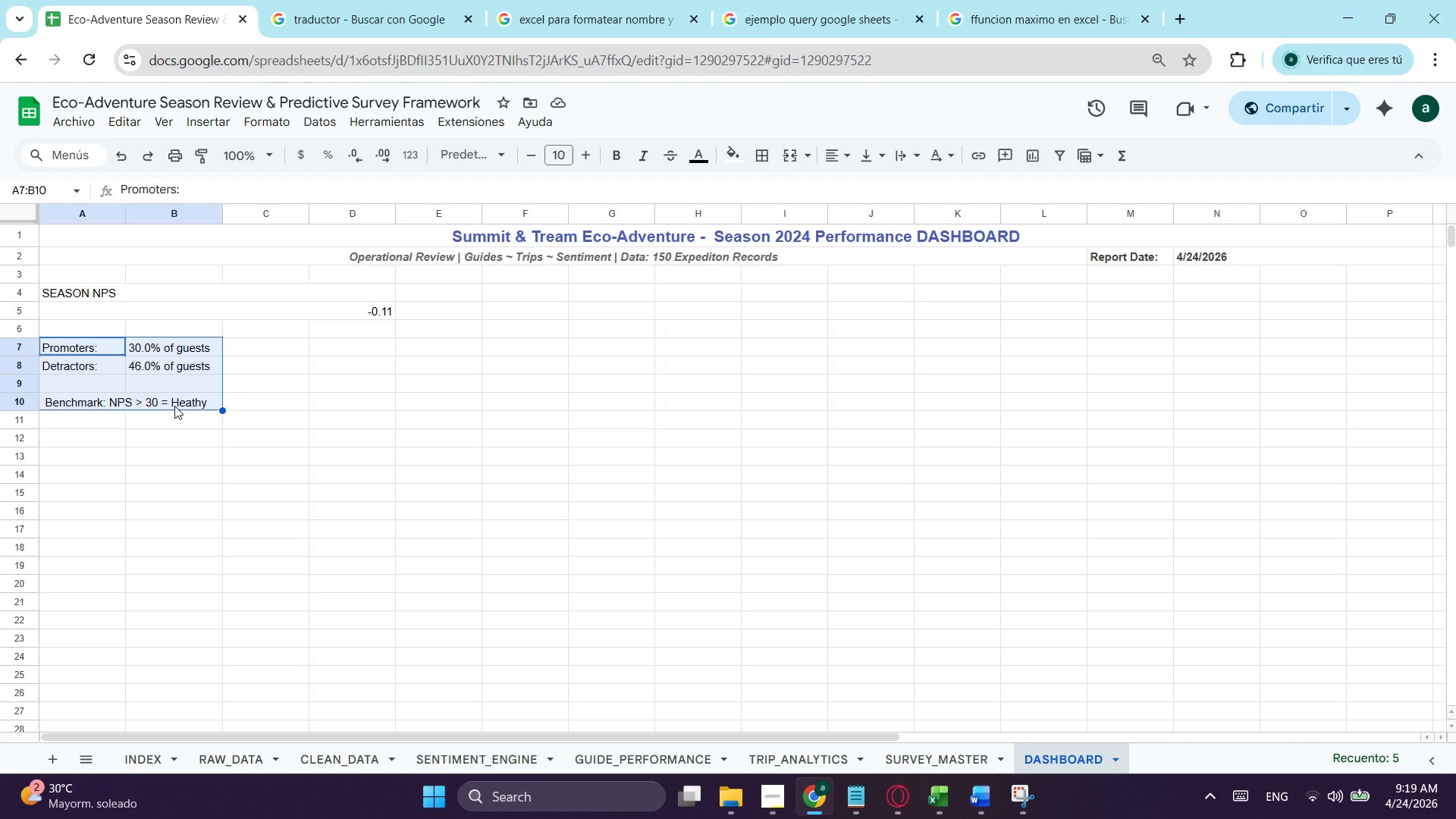 
key(Control+X)
 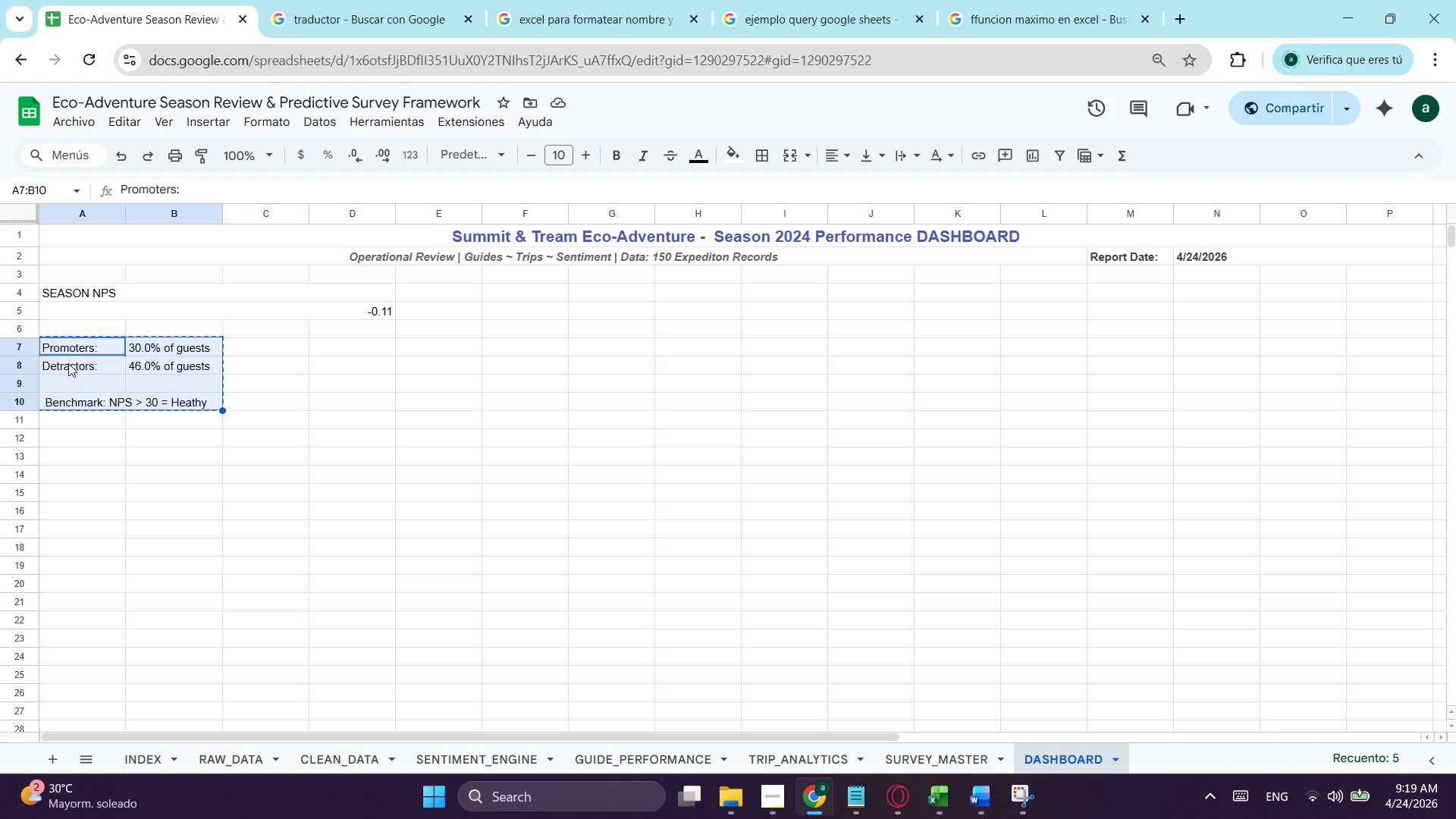 
left_click([69, 358])
 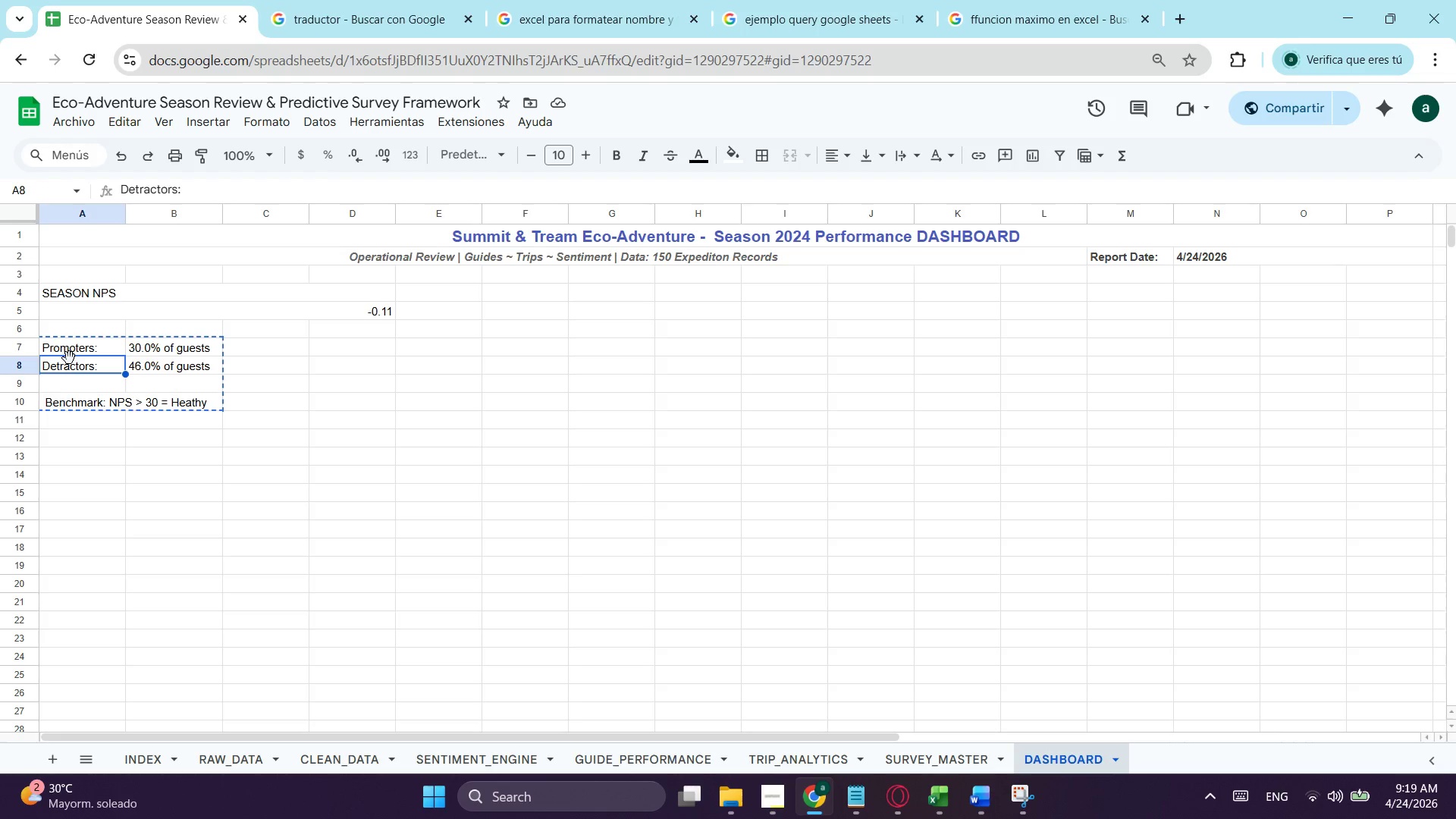 
key(Control+ControlLeft)
 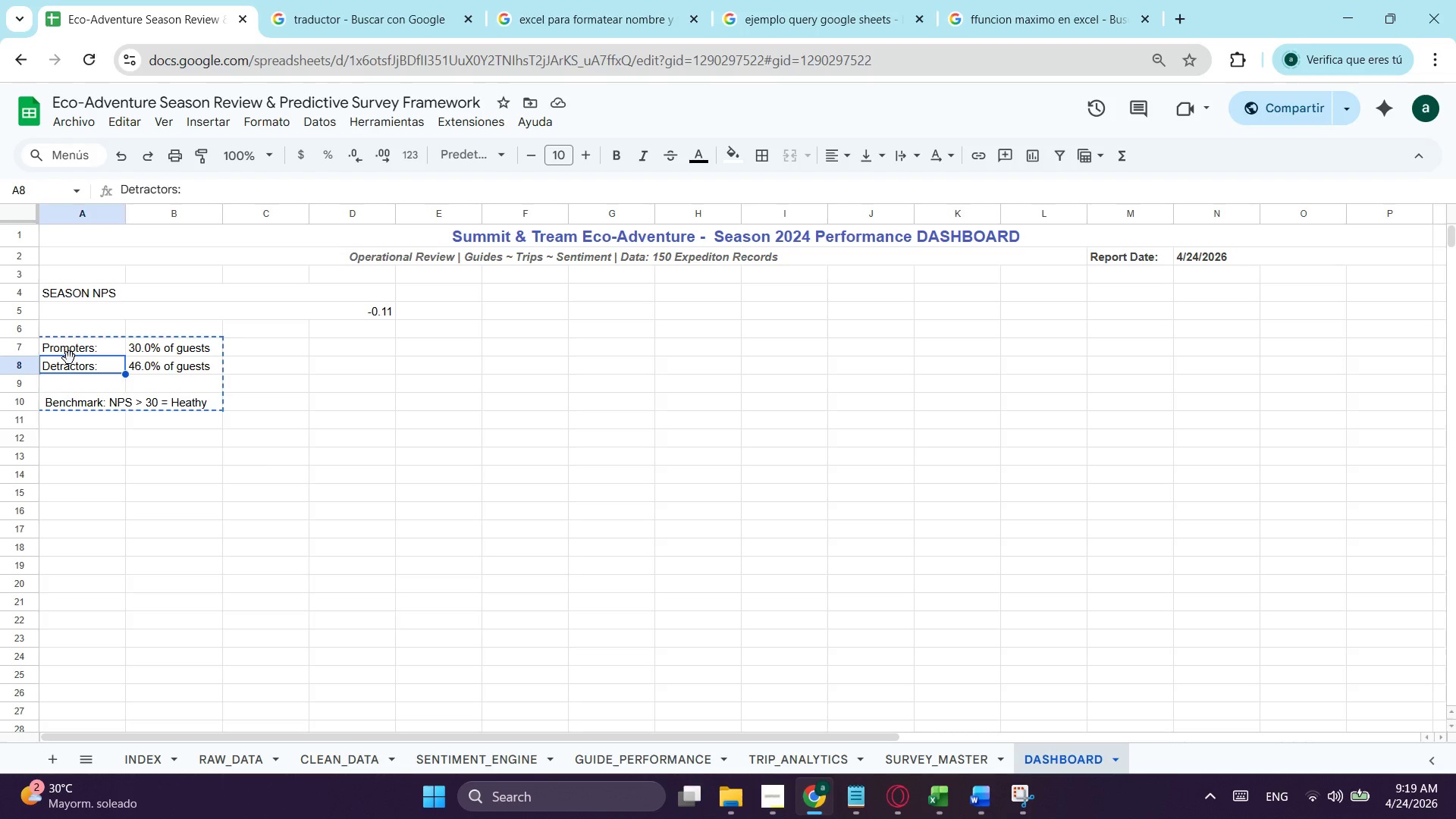 
key(Control+V)
 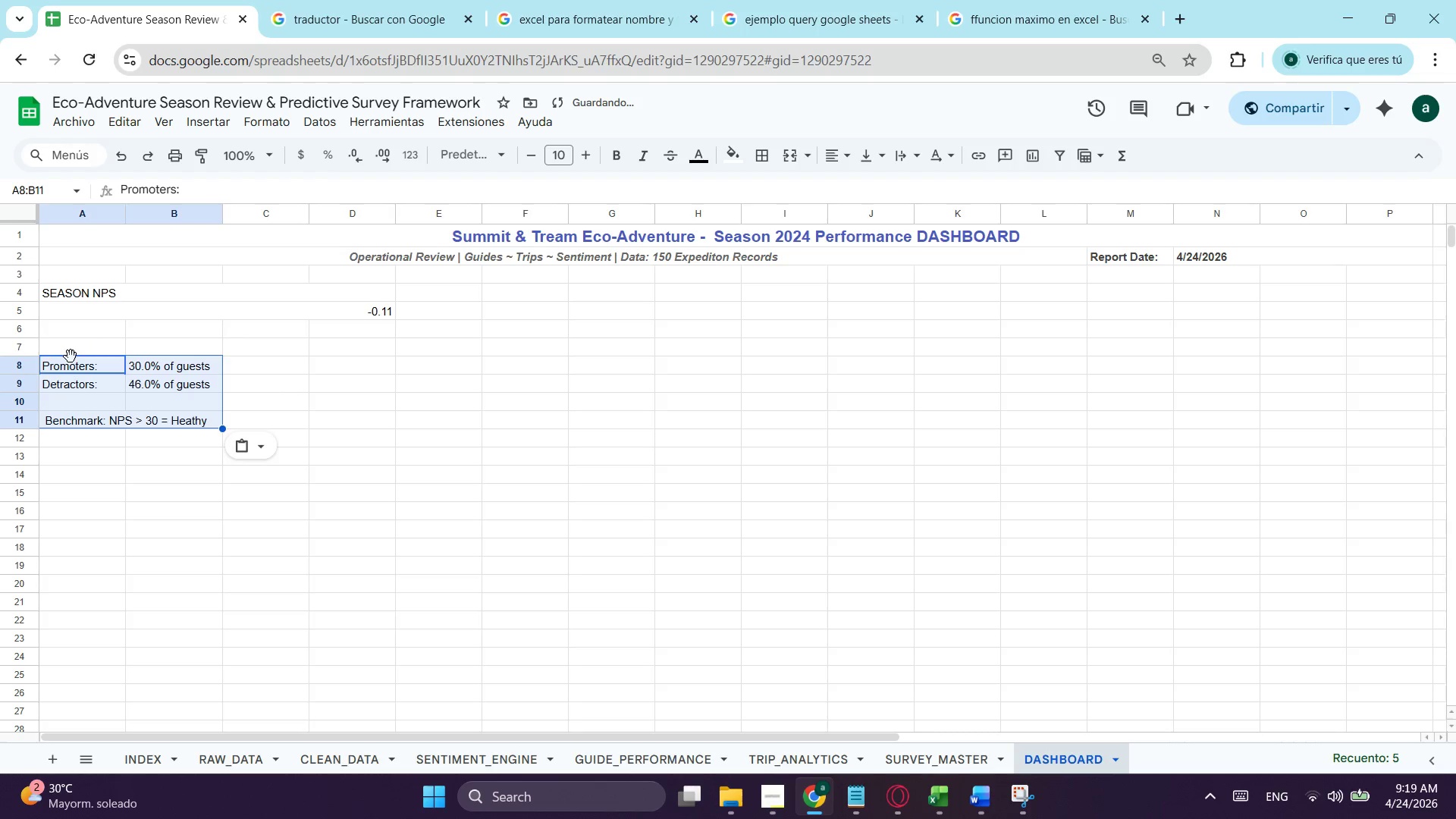 
left_click([71, 356])
 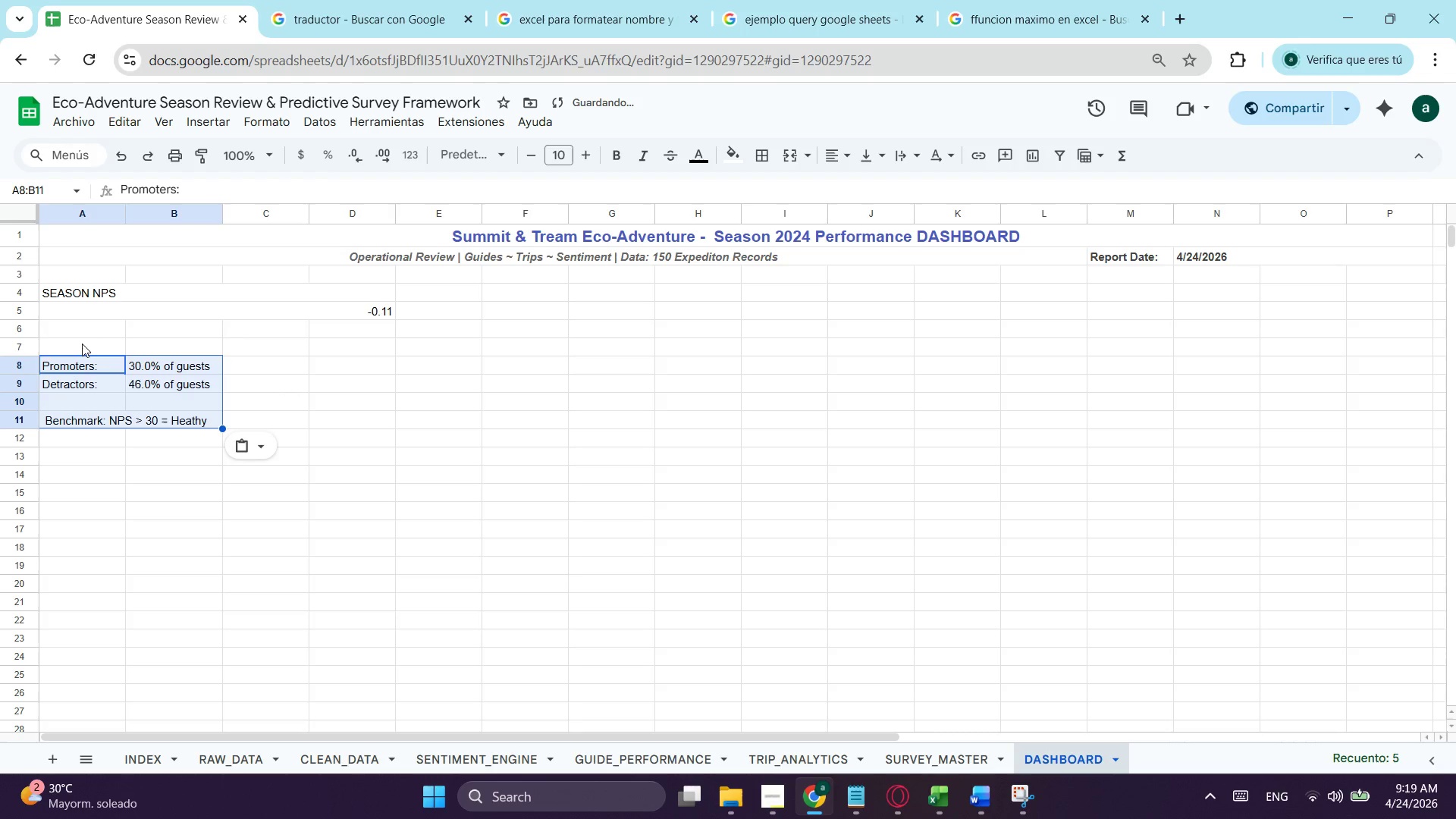 
left_click([82, 344])
 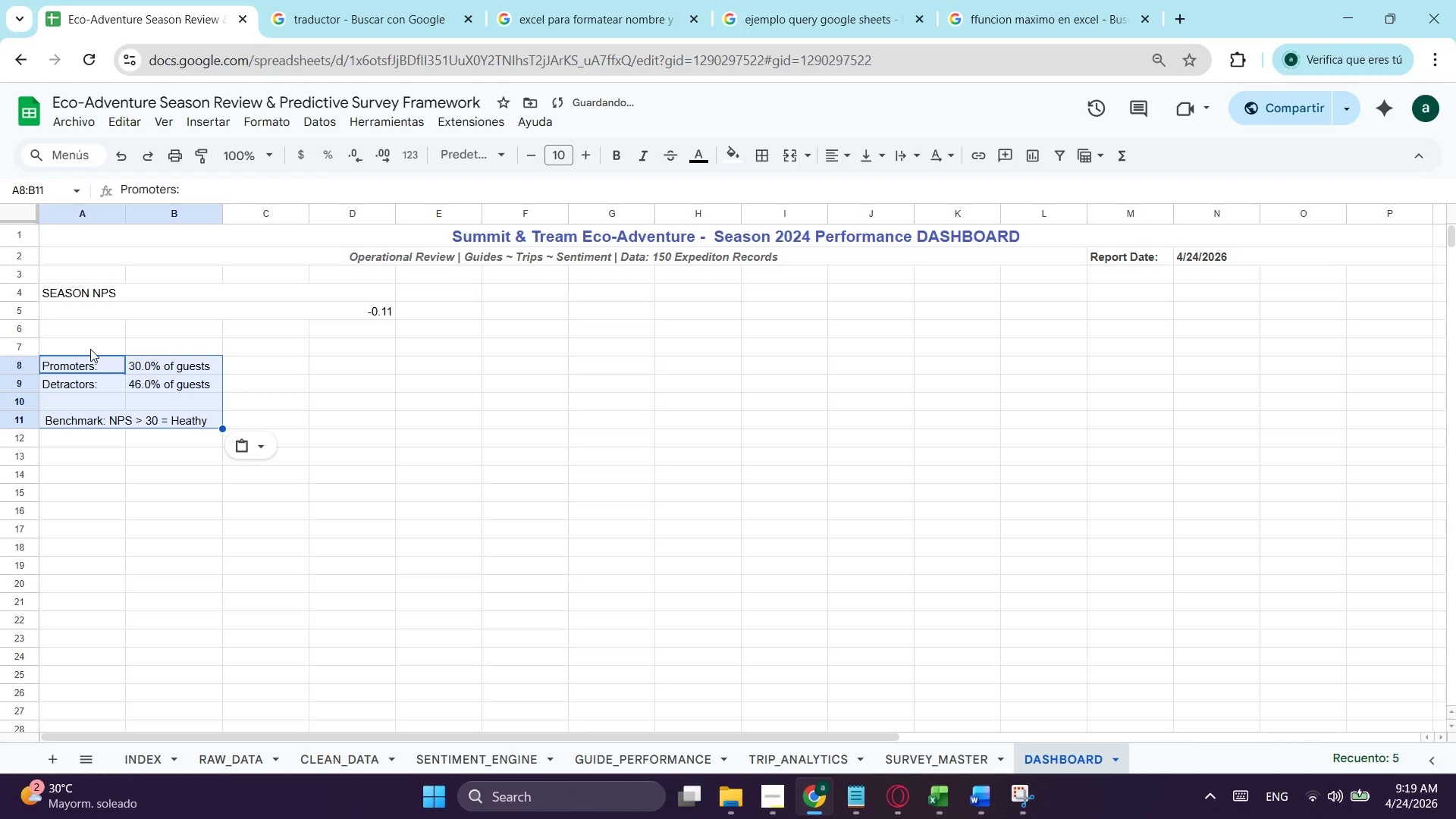 
left_click([90, 349])
 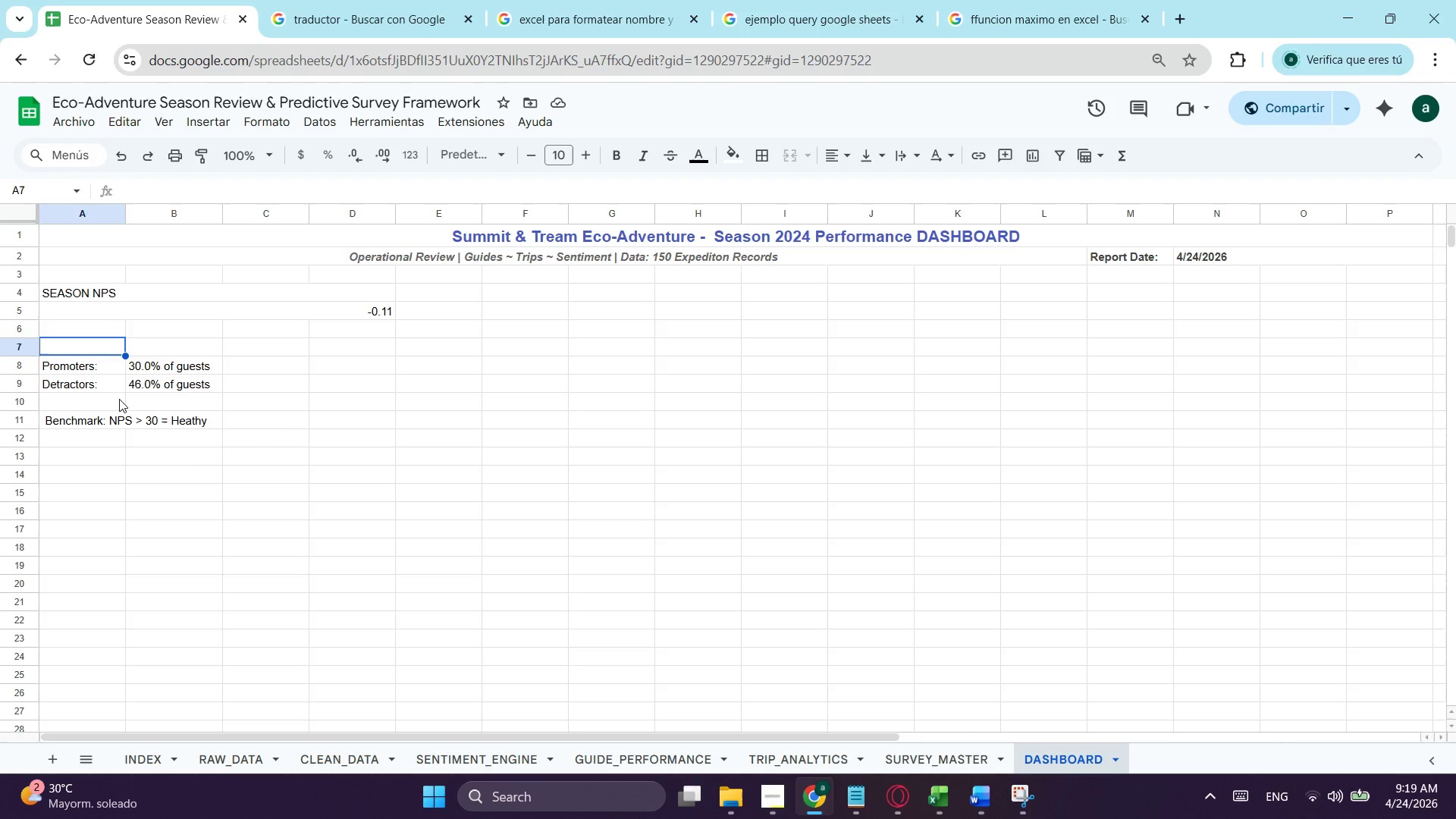 
wait(10.2)
 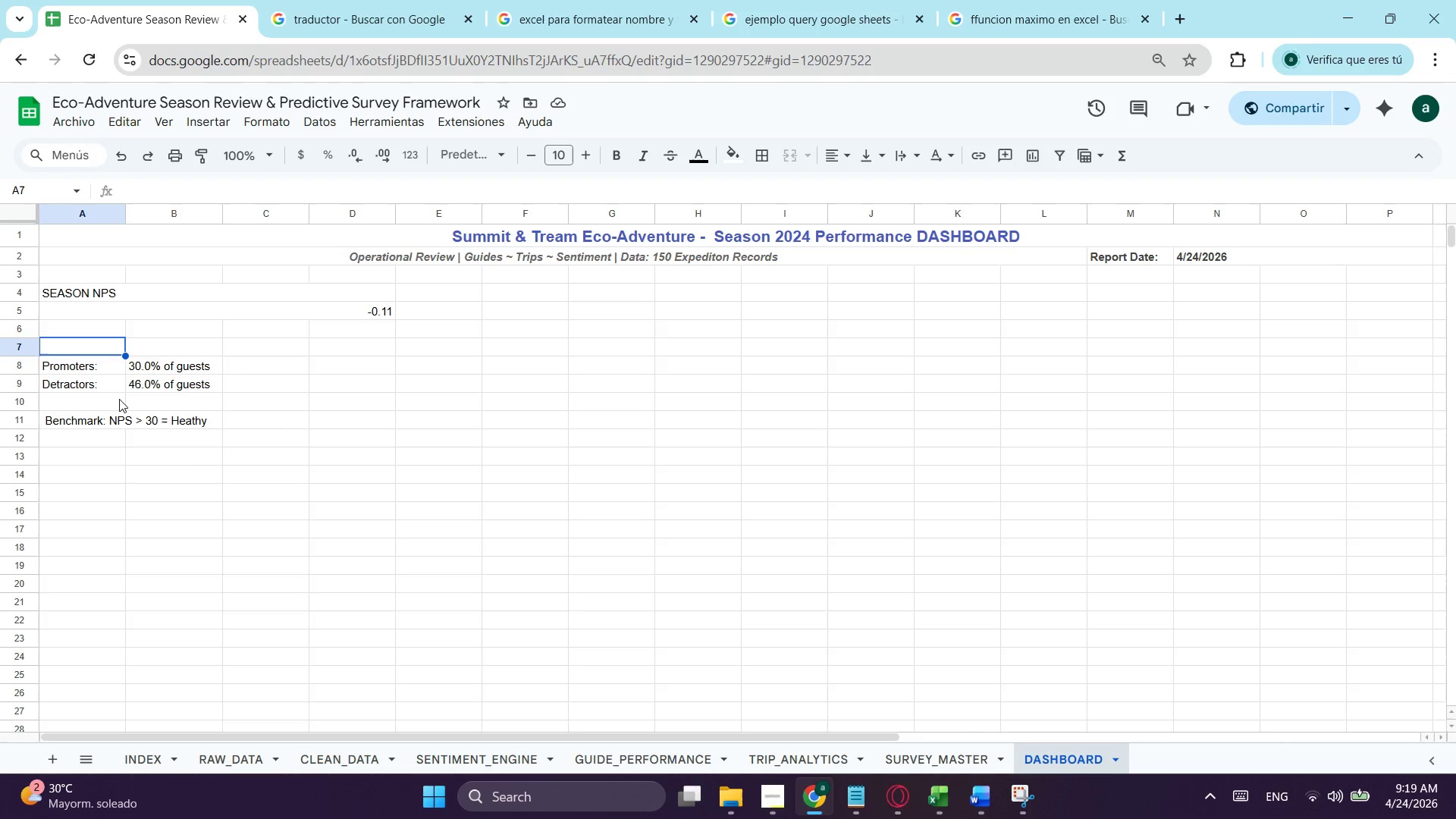 
left_click_drag(start_coordinate=[89, 362], to_coordinate=[181, 417])
 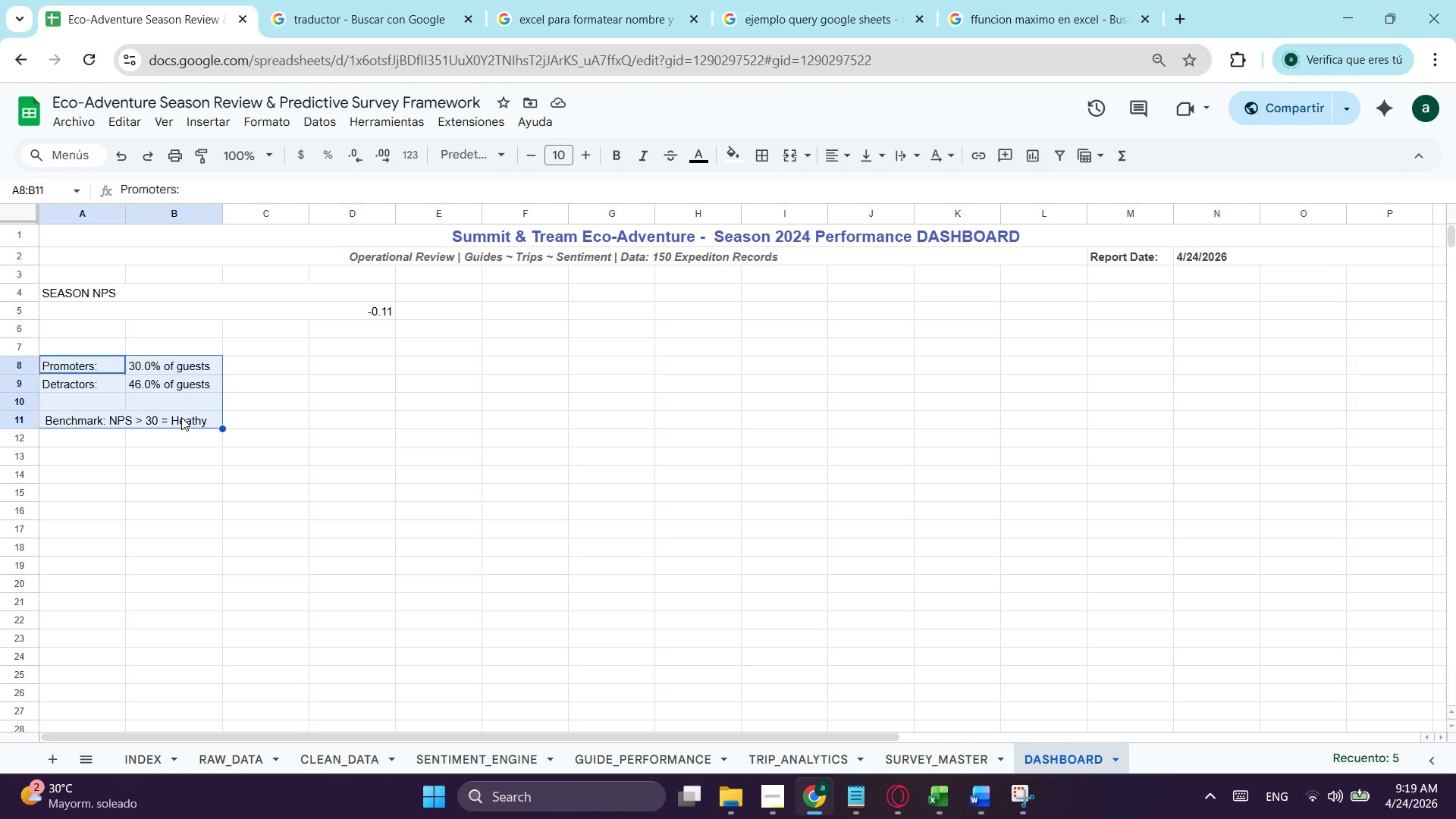 
key(Control+ControlLeft)
 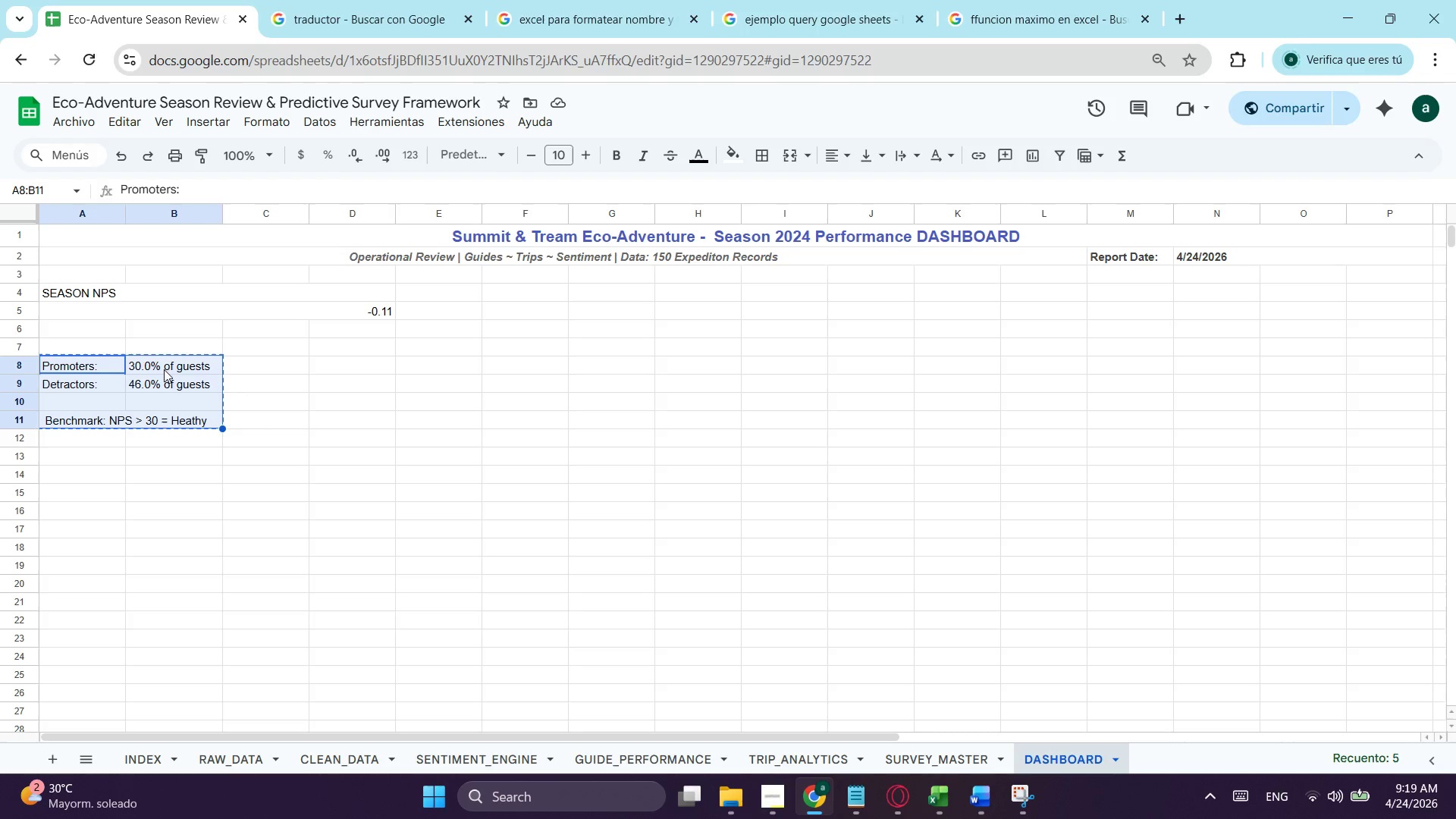 
key(Control+X)
 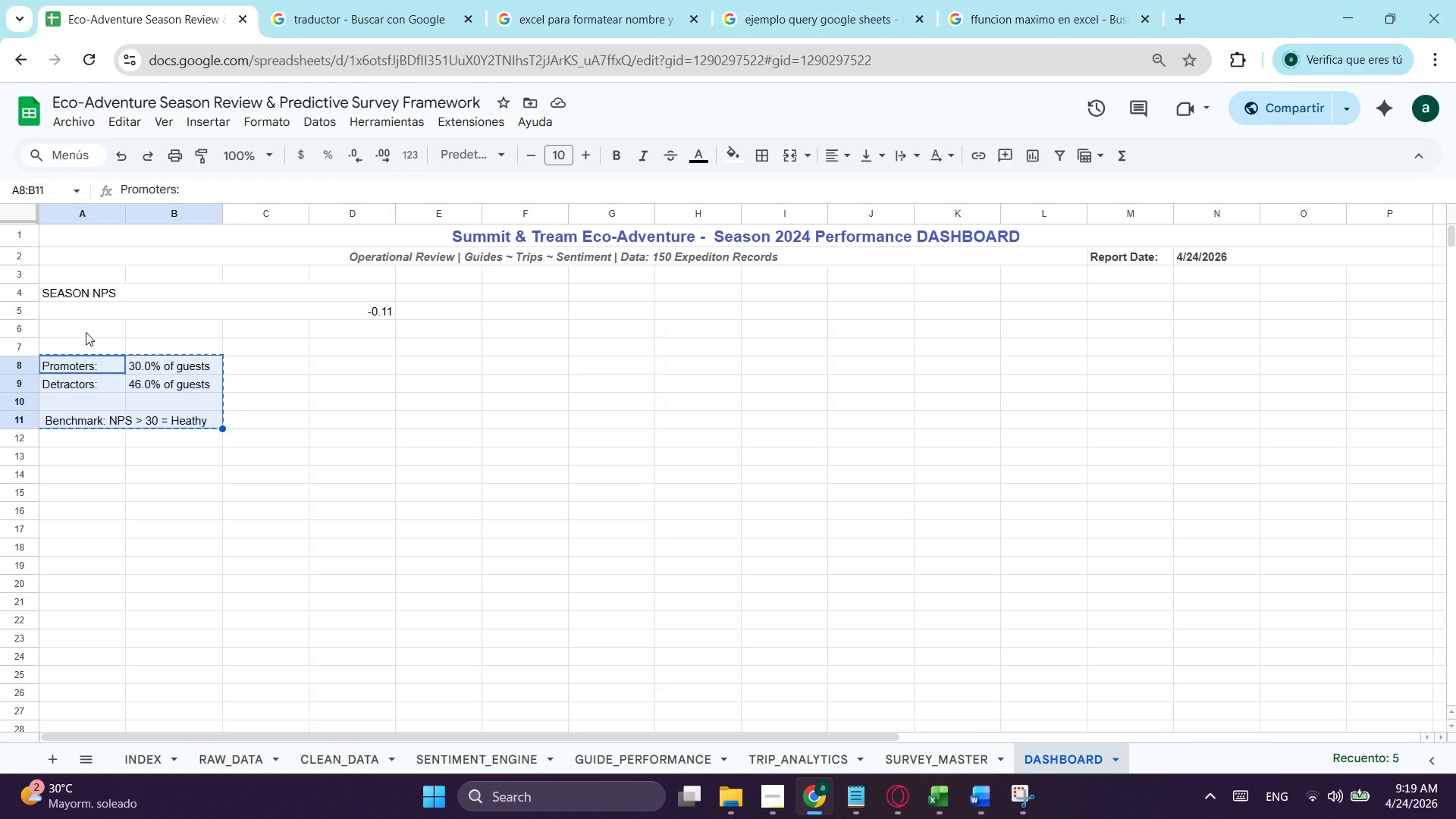 
left_click([86, 332])
 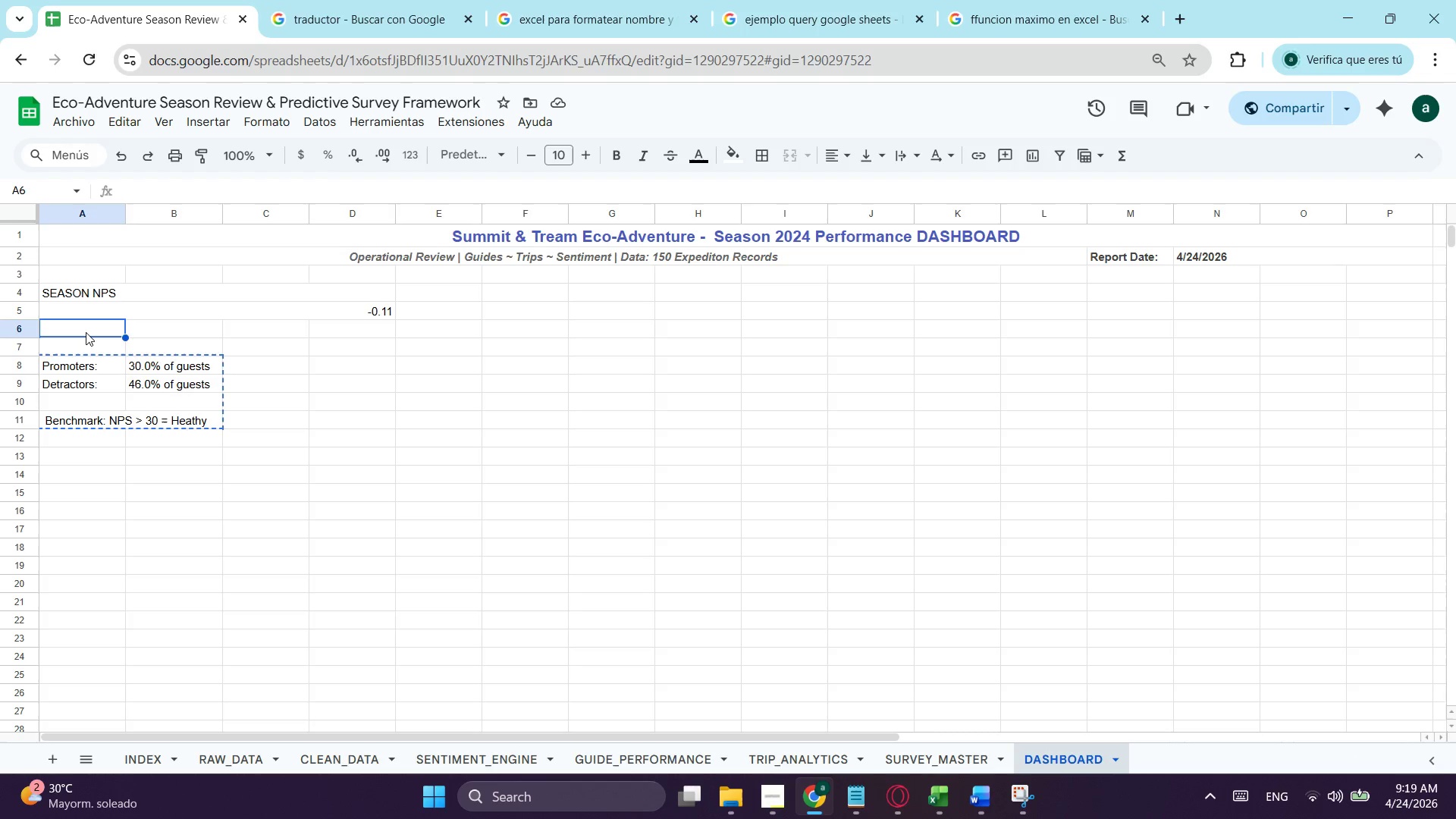 
key(Control+V)
 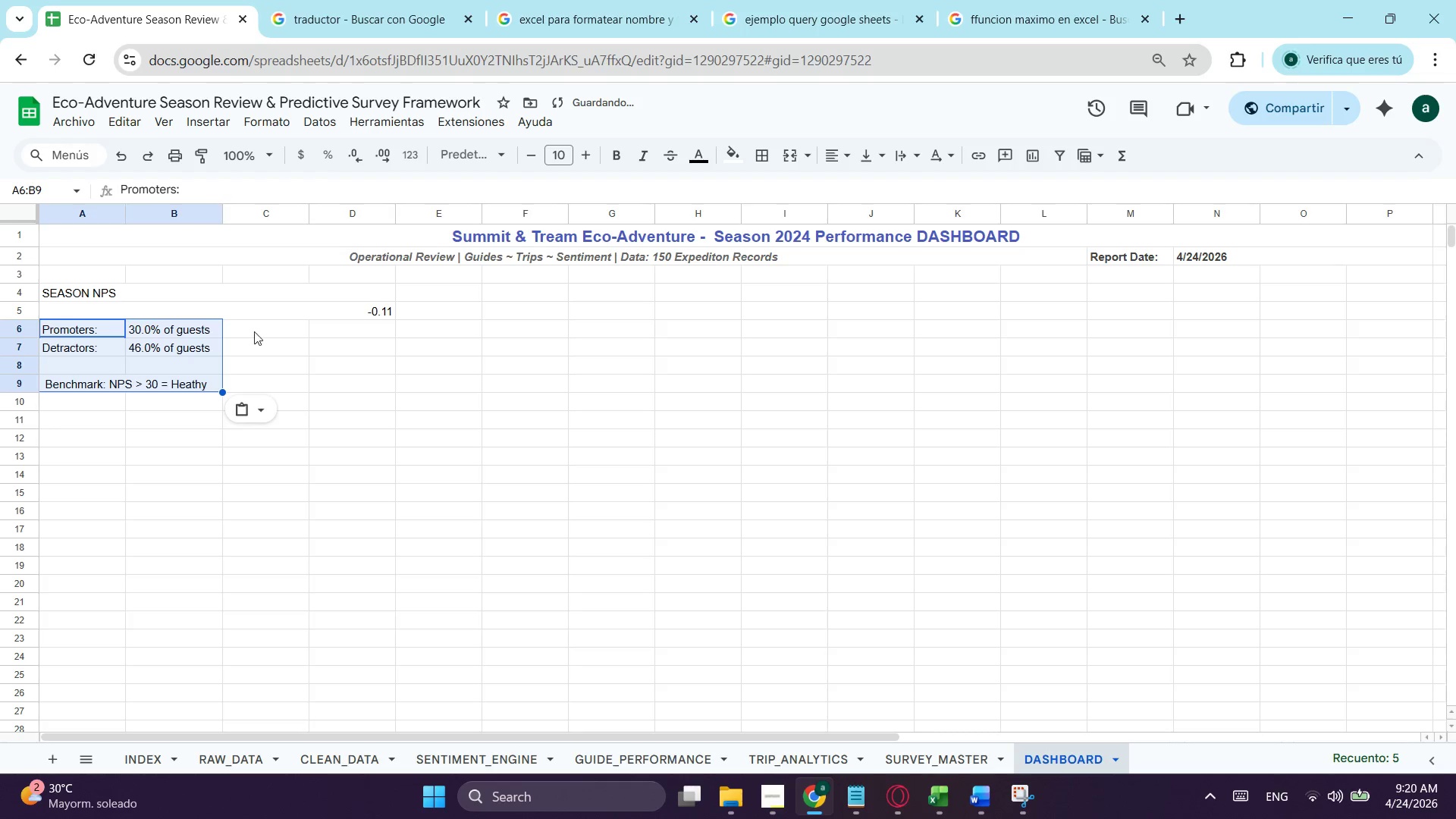 
left_click([277, 331])
 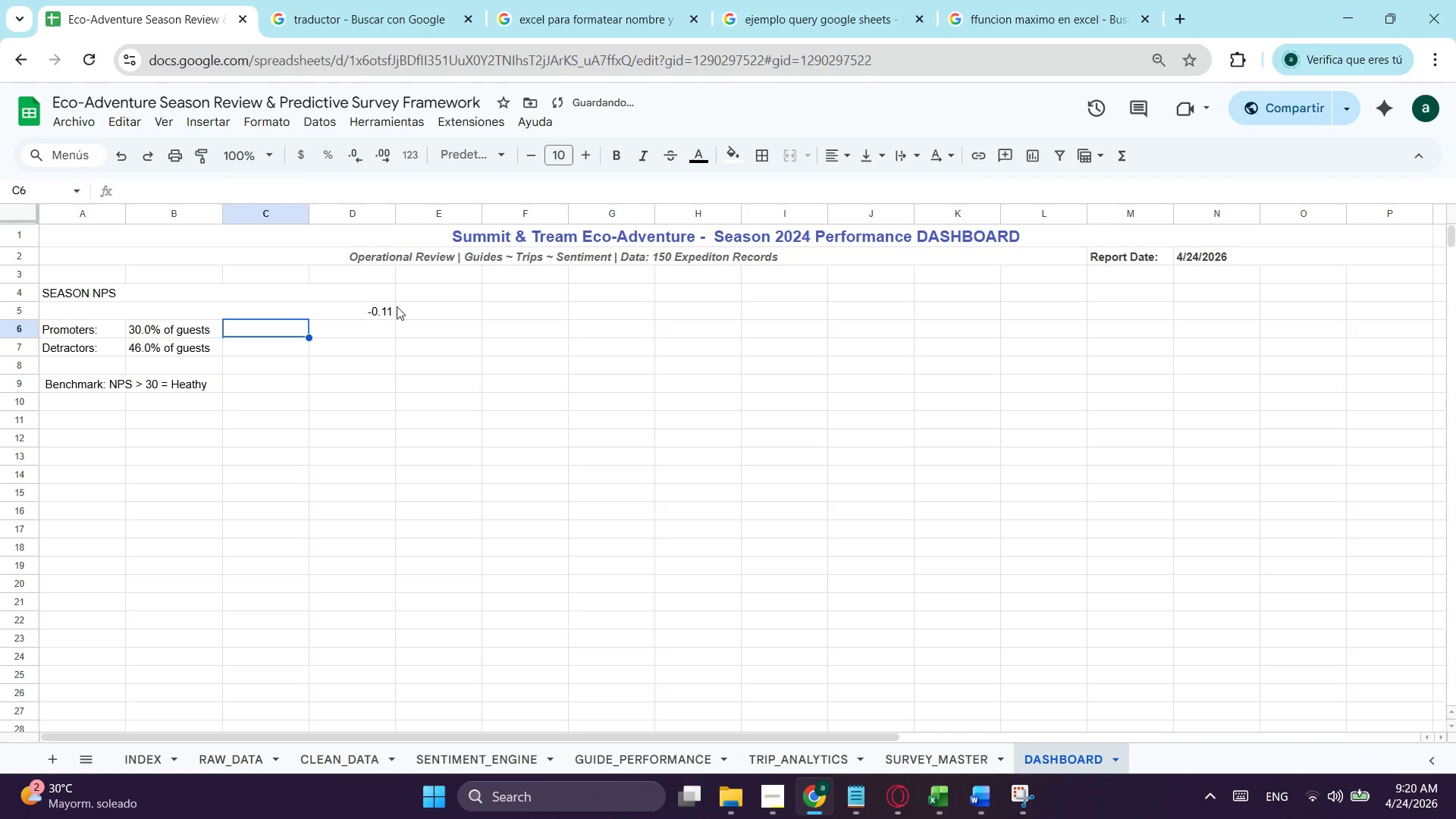 
left_click([397, 306])
 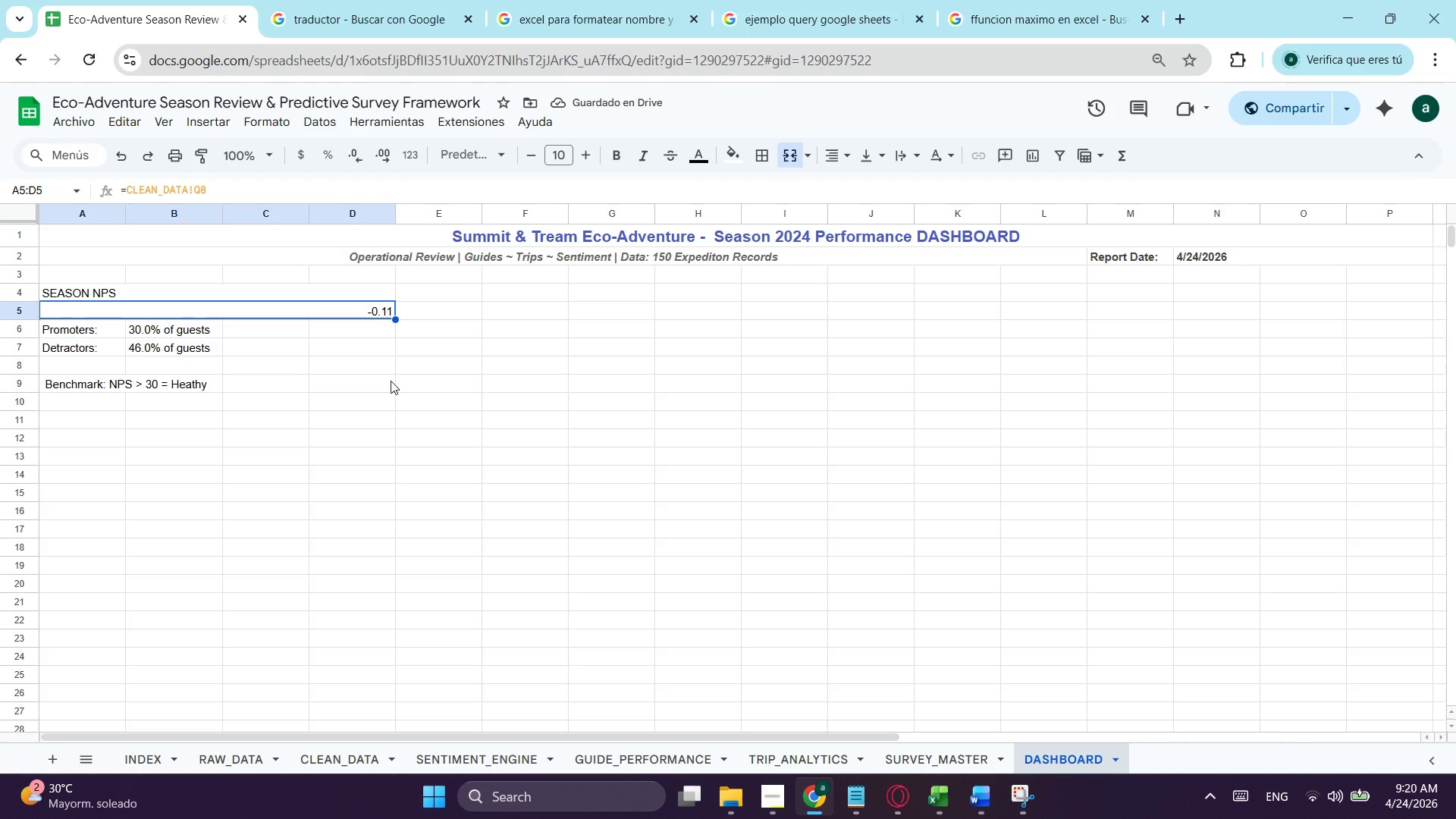 
left_click_drag(start_coordinate=[344, 388], to_coordinate=[100, 388])
 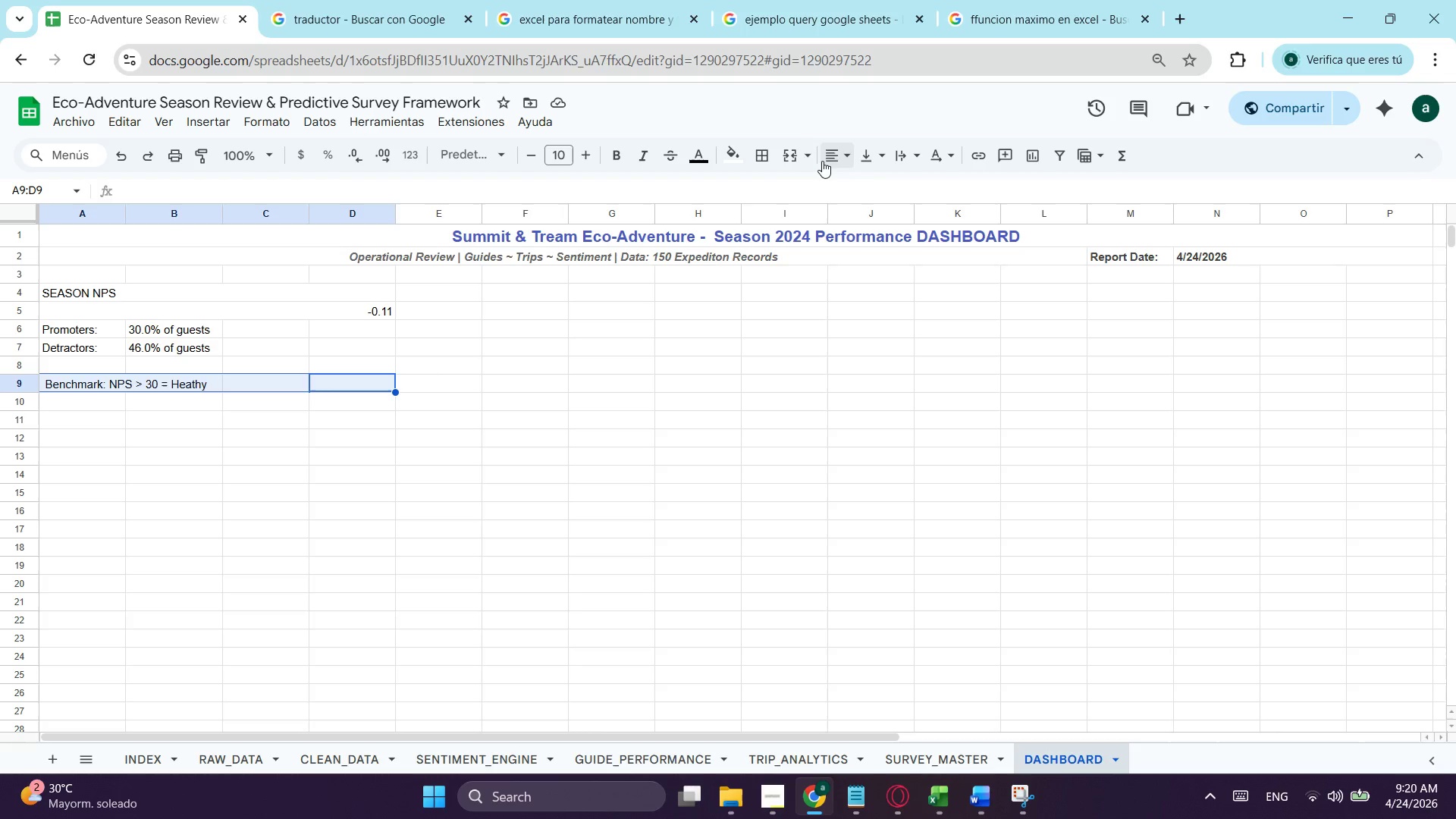 
left_click([780, 158])
 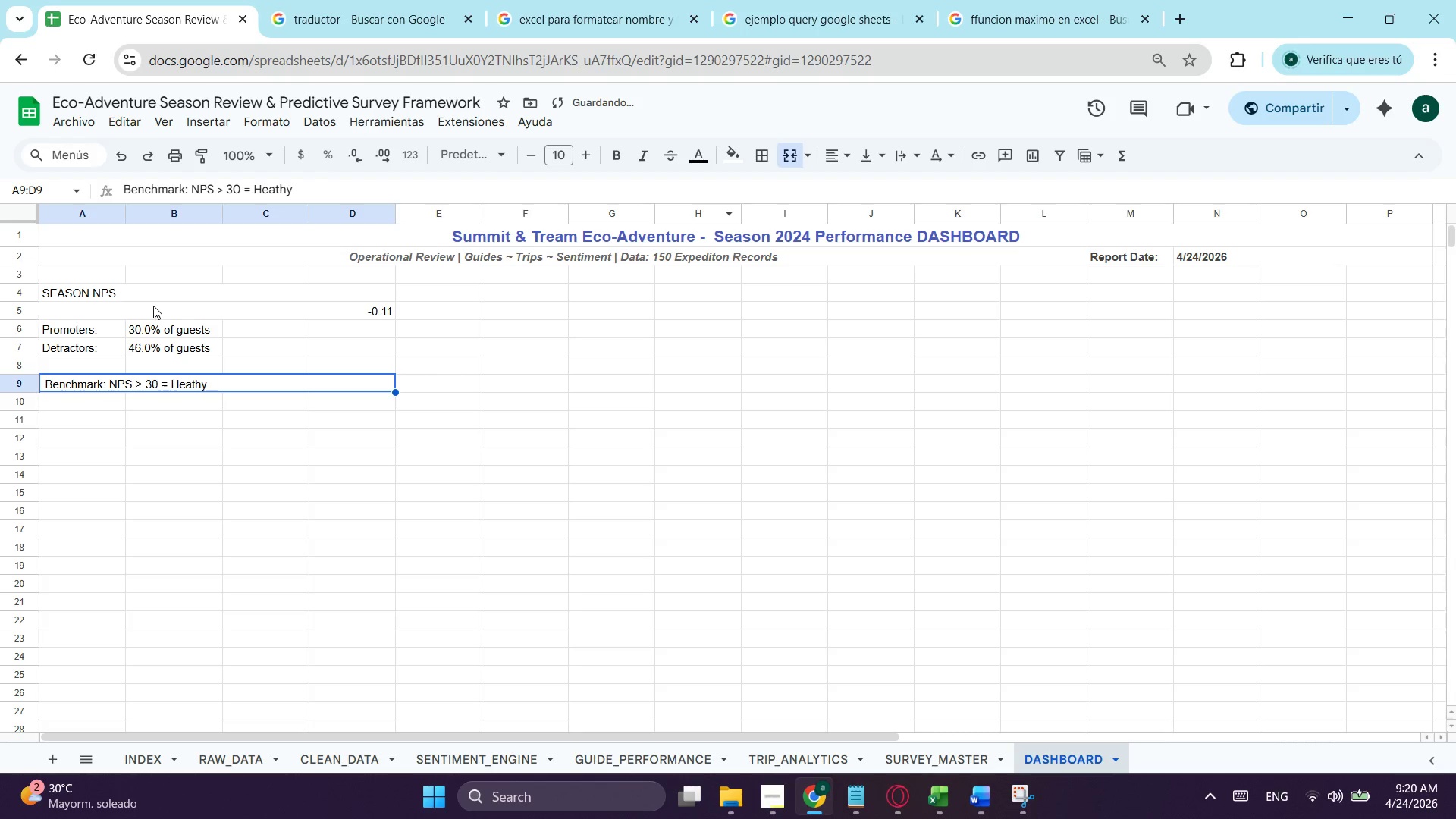 
left_click_drag(start_coordinate=[130, 300], to_coordinate=[324, 385])
 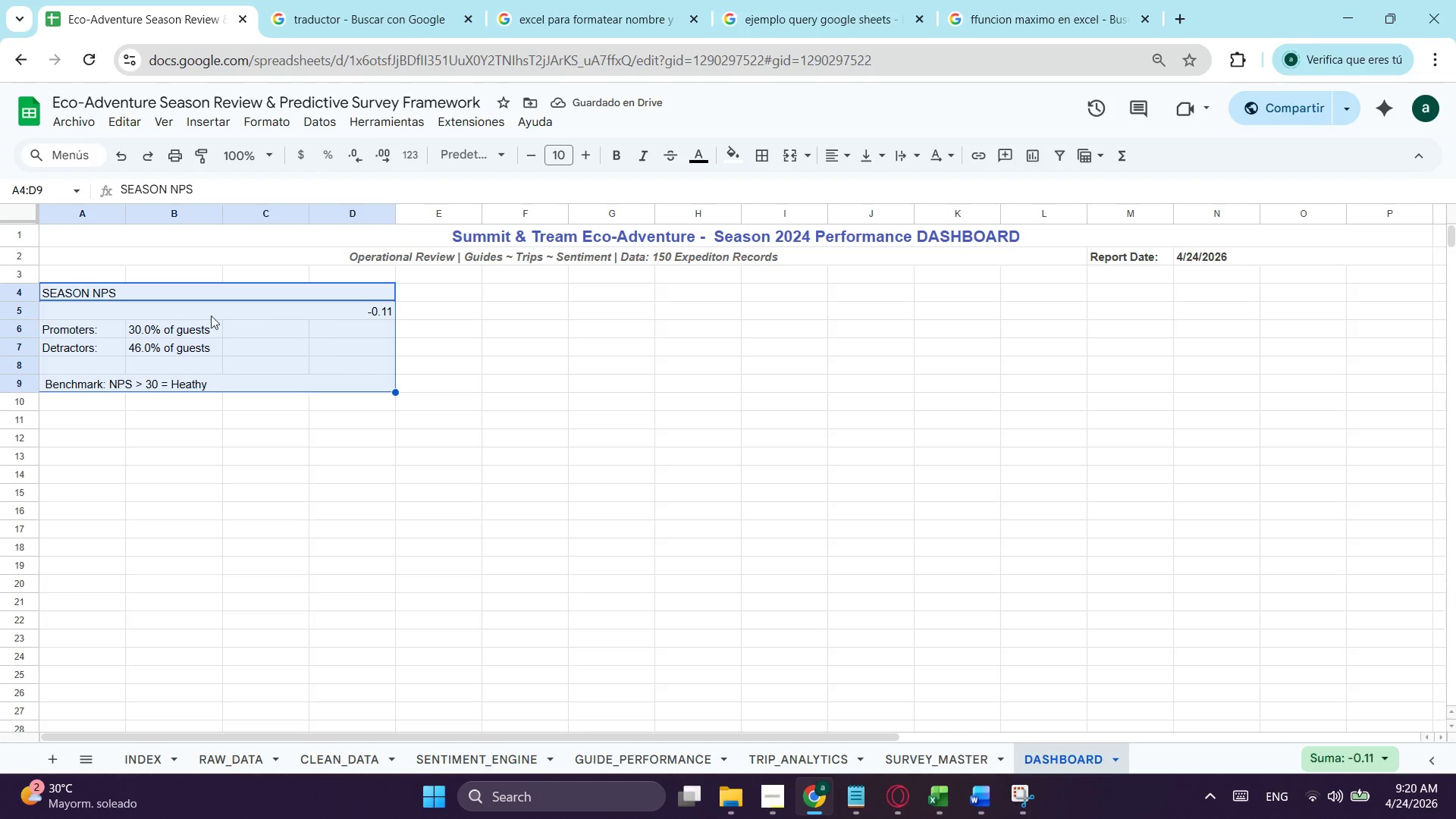 
left_click_drag(start_coordinate=[218, 354], to_coordinate=[223, 354])
 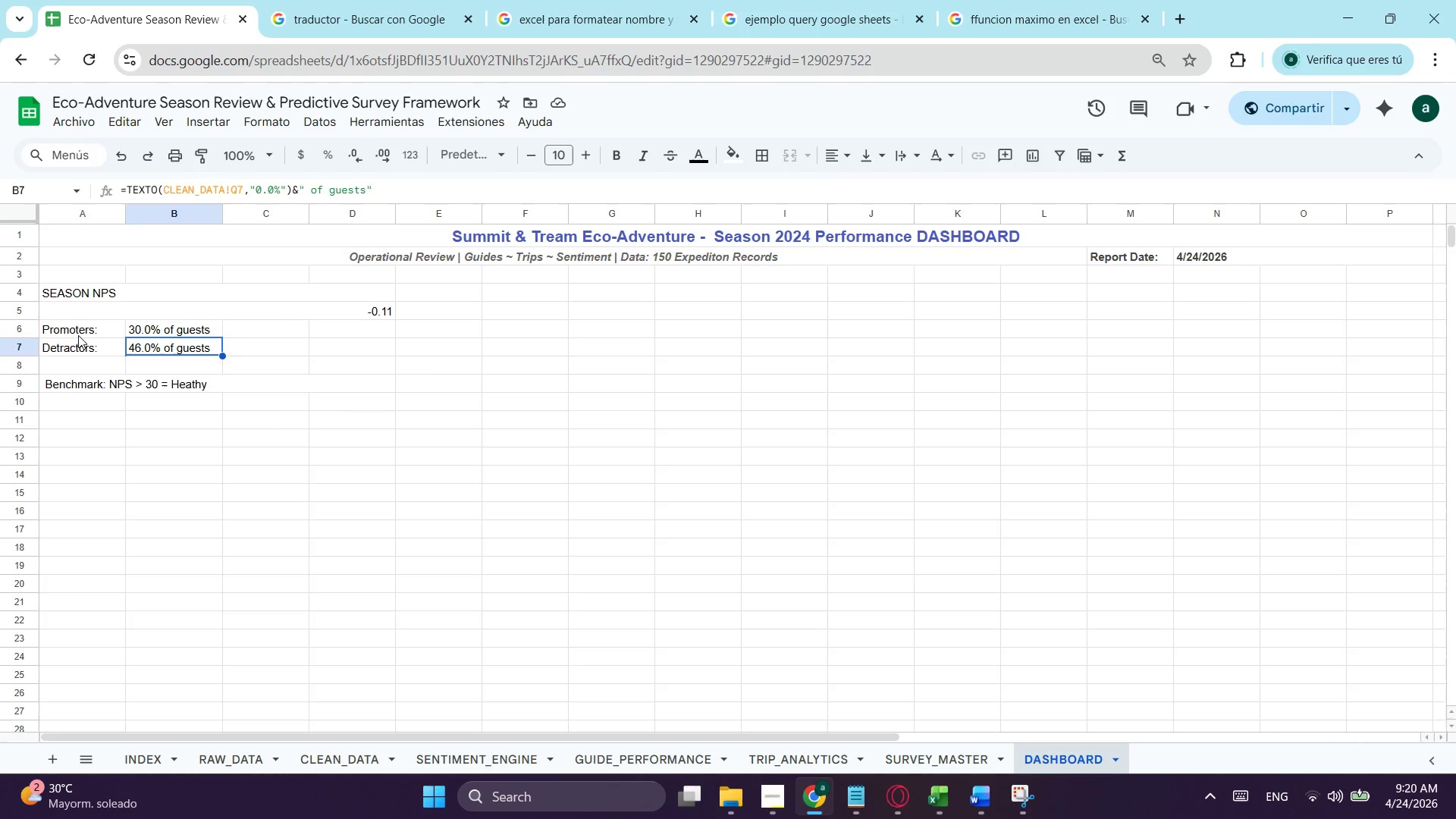 
left_click_drag(start_coordinate=[78, 335], to_coordinate=[145, 347])
 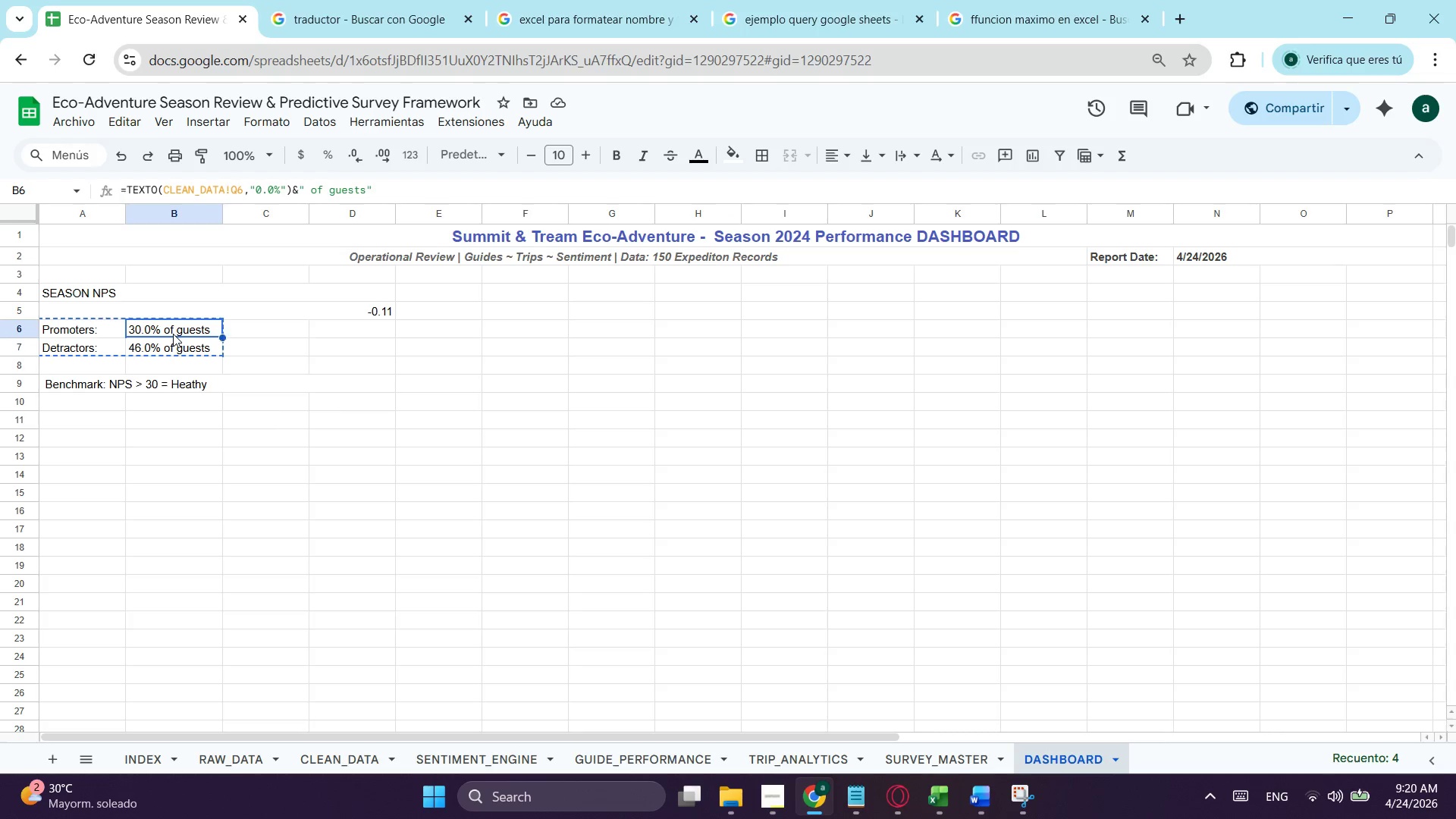 
key(Control+ControlLeft)
 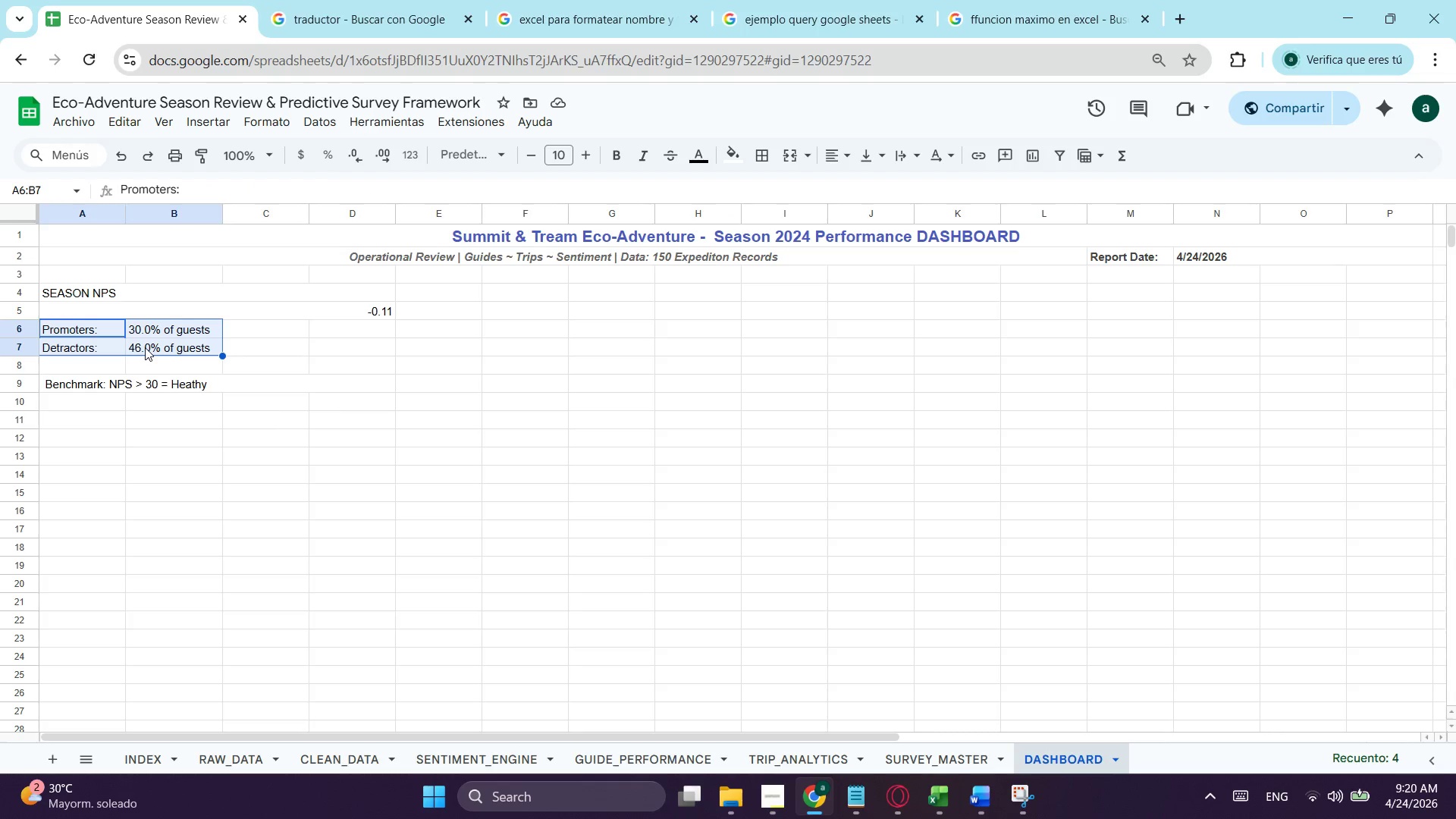 
key(Control+X)
 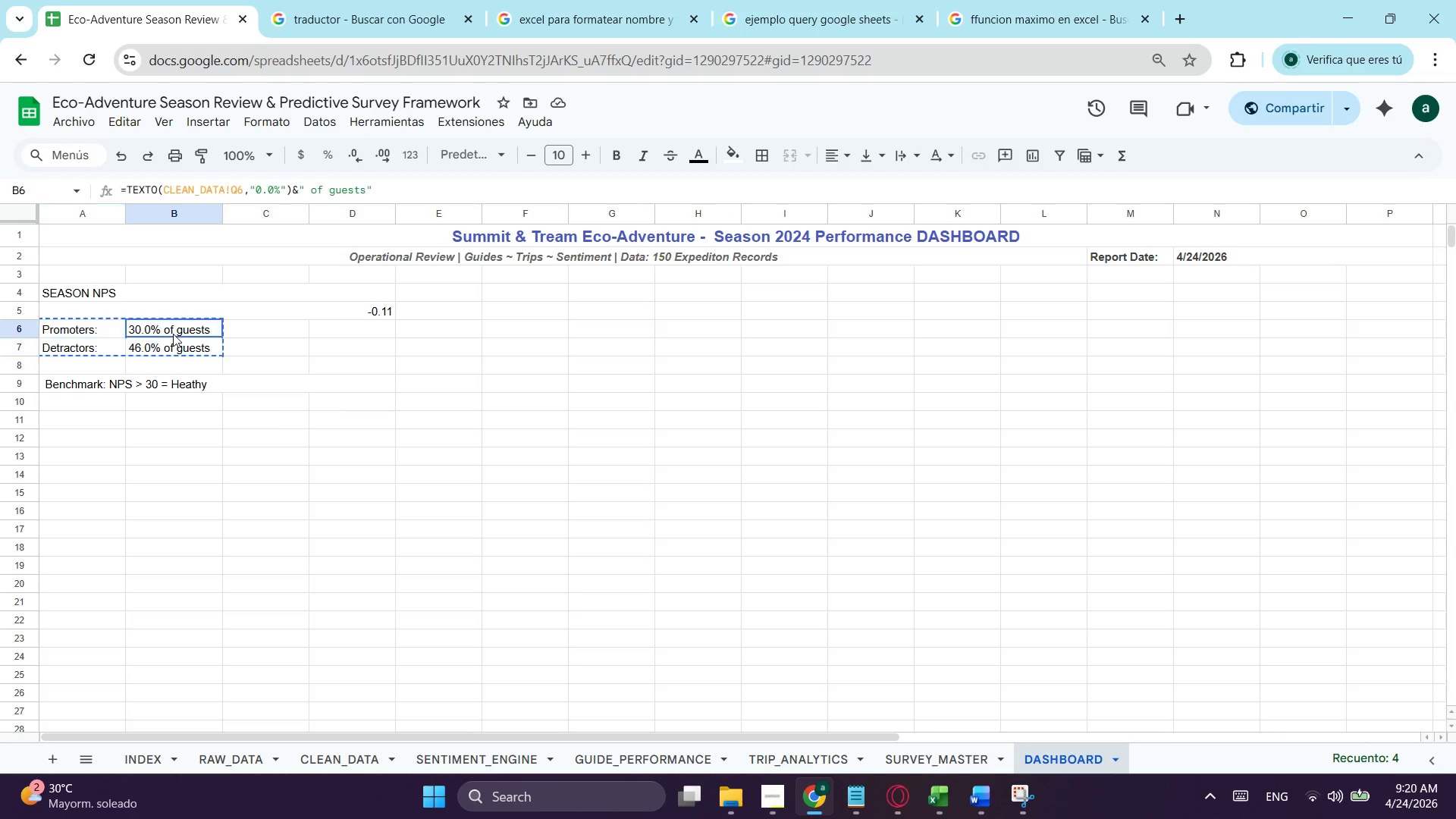 
left_click([173, 334])
 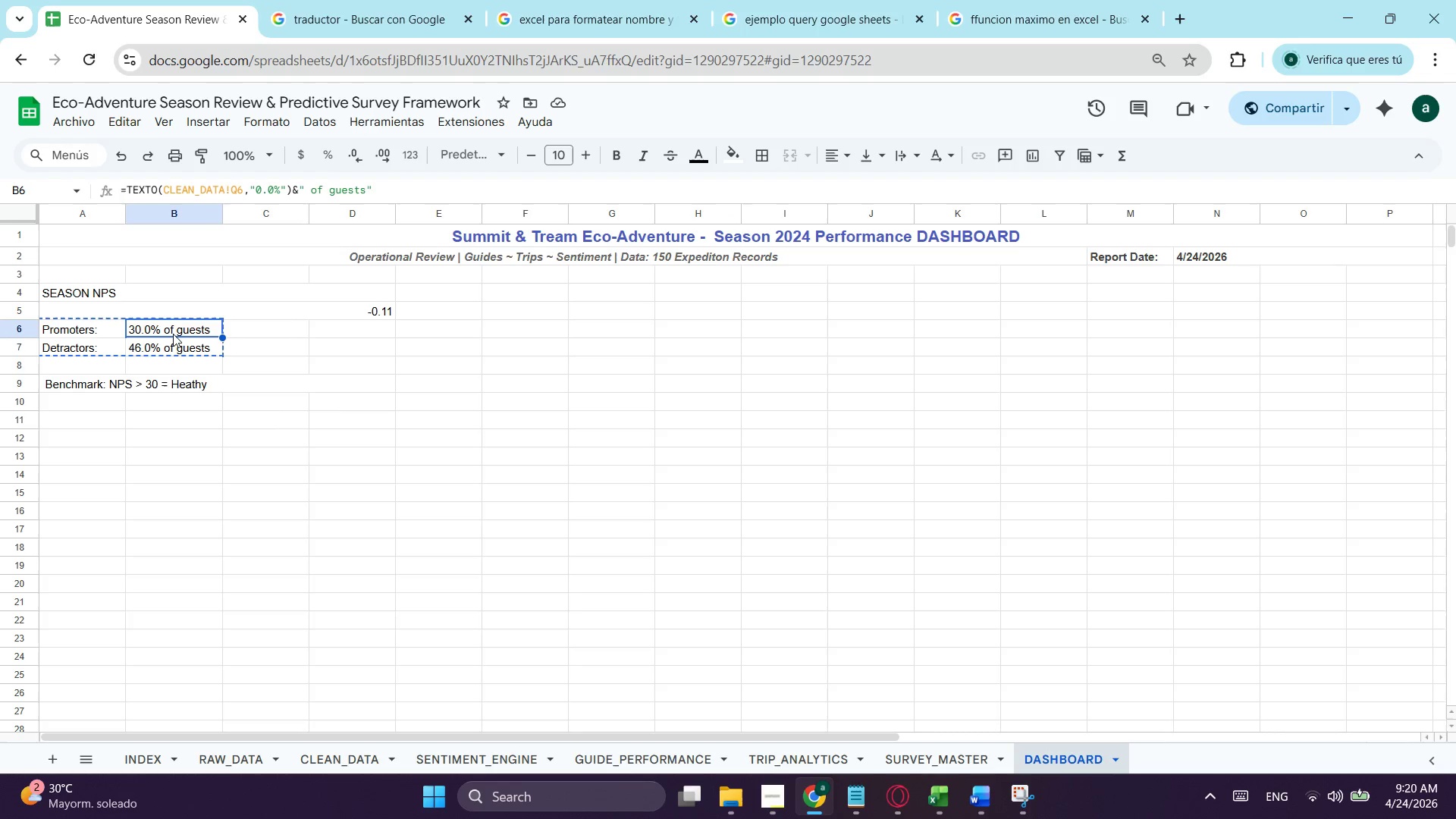 
key(Control+ControlLeft)
 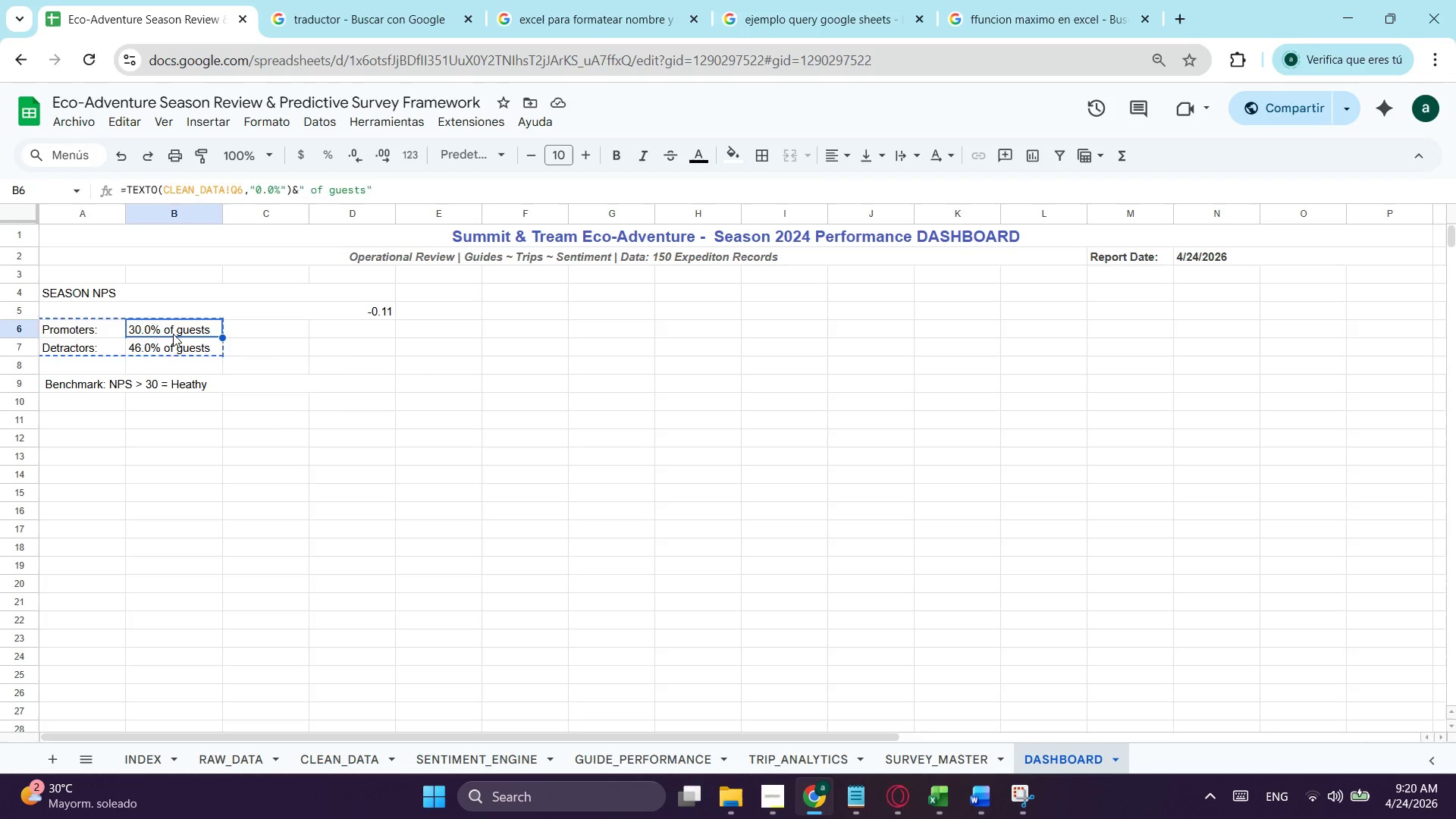 
key(Control+V)
 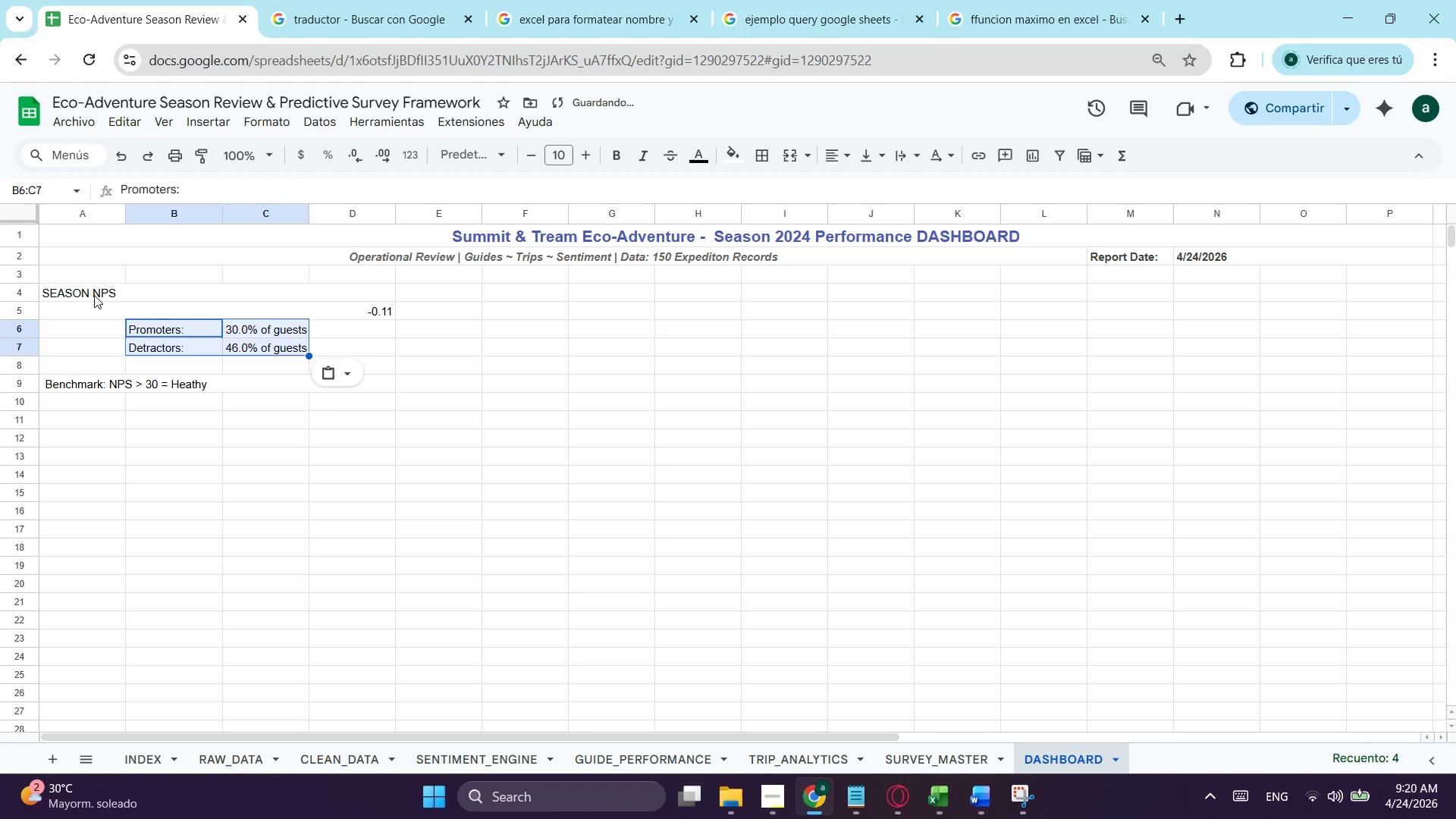 
left_click_drag(start_coordinate=[94, 290], to_coordinate=[366, 306])
 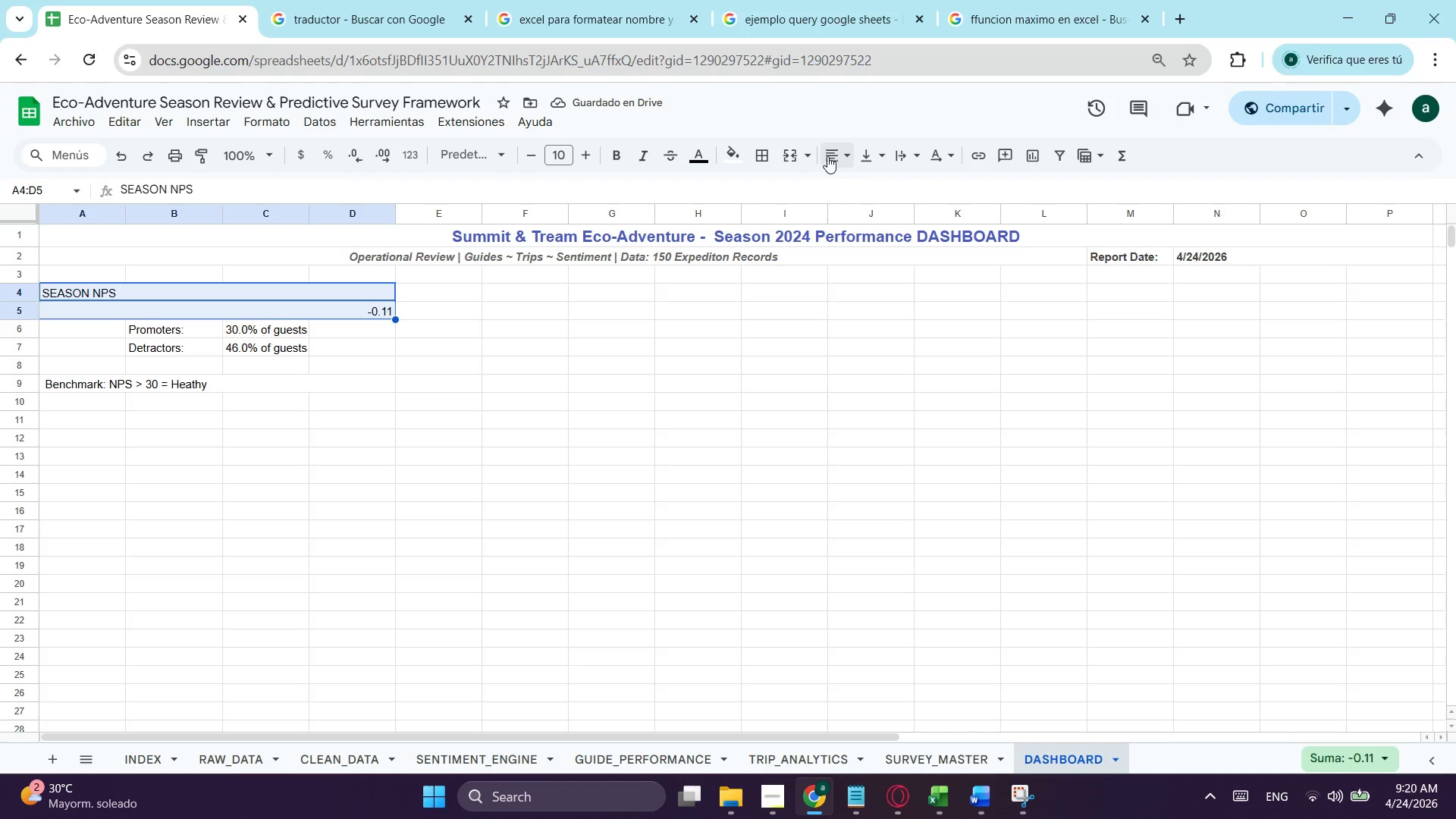 
left_click([843, 156])
 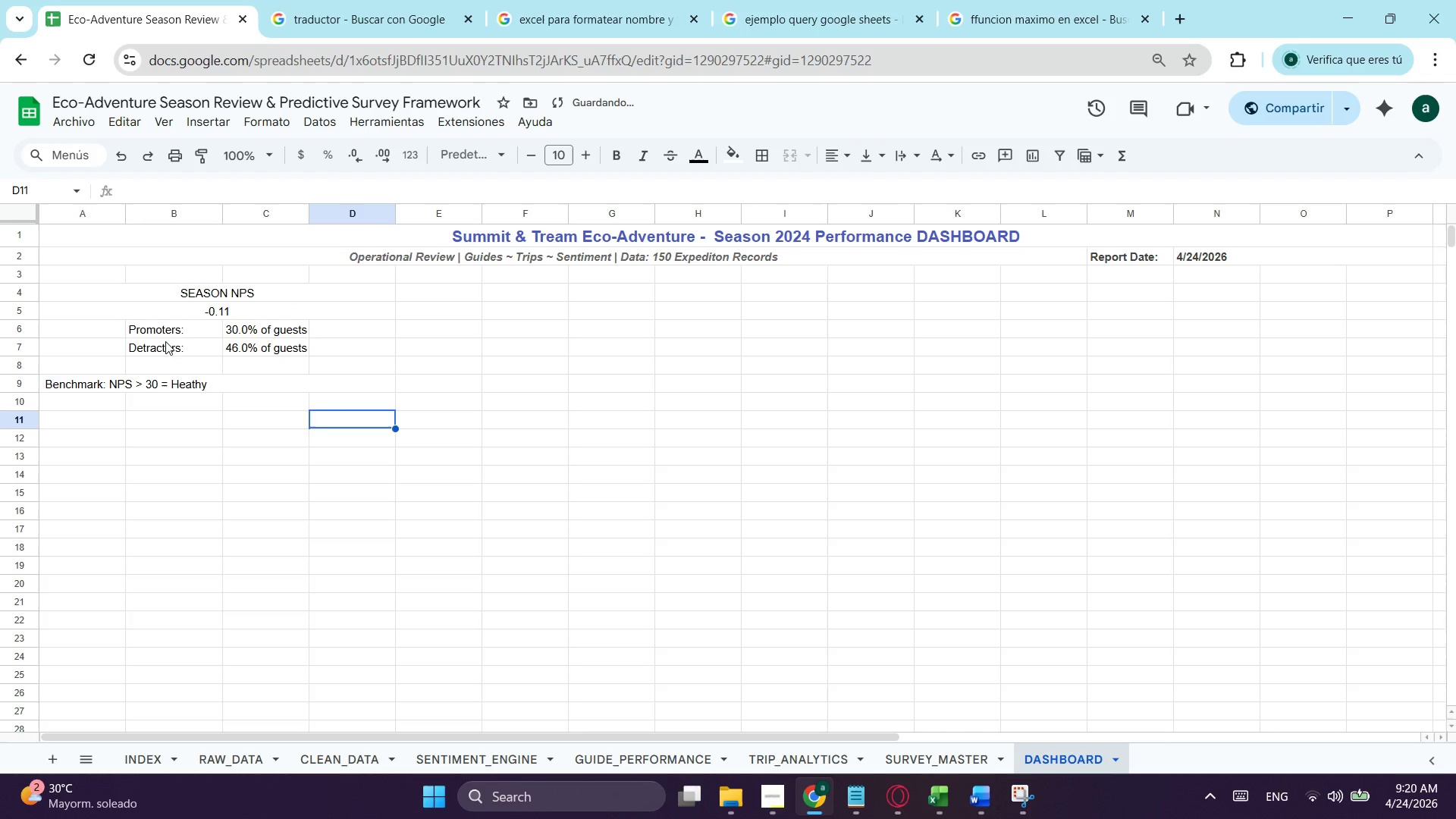 
left_click([80, 378])
 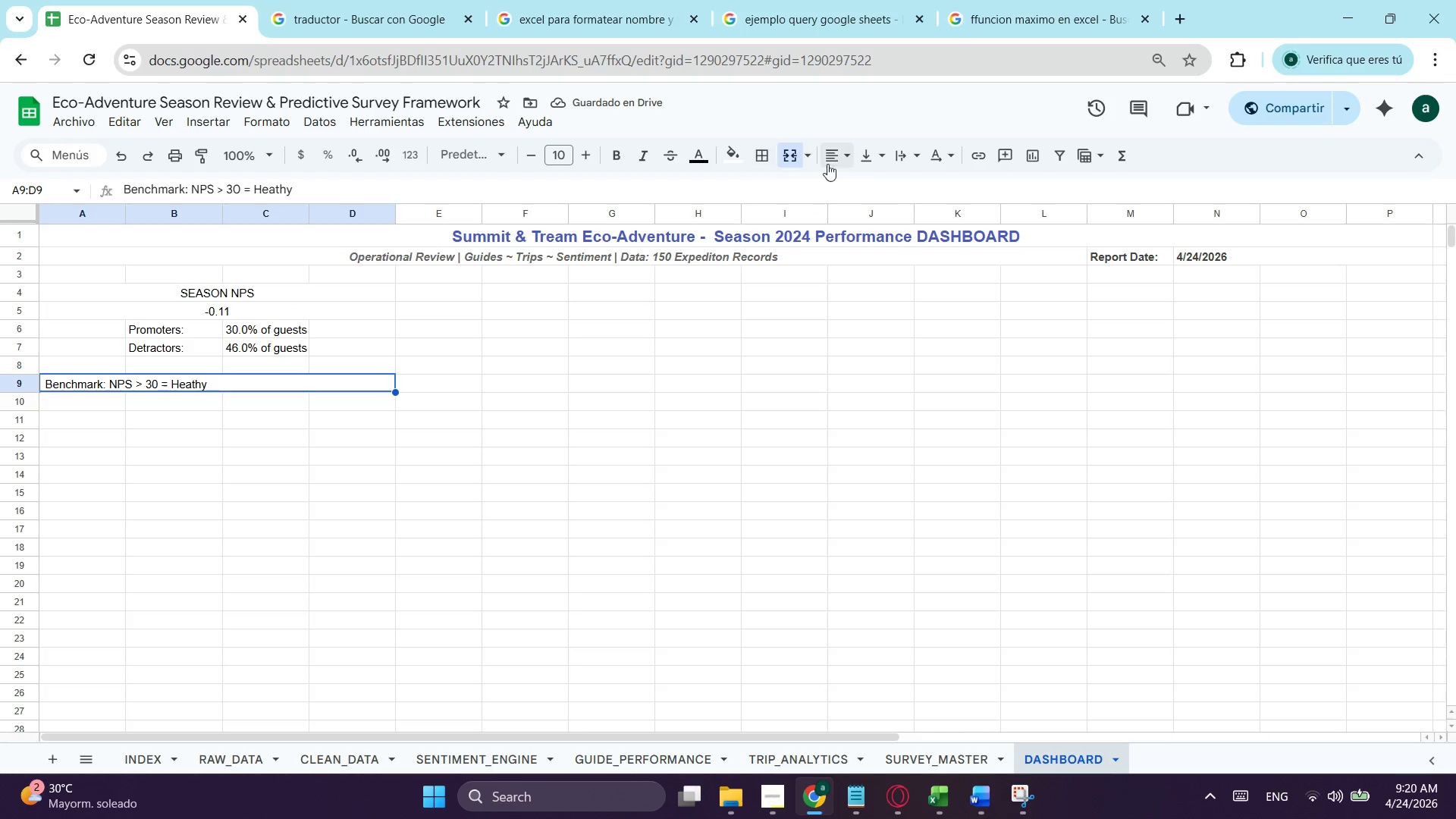 
left_click([840, 153])
 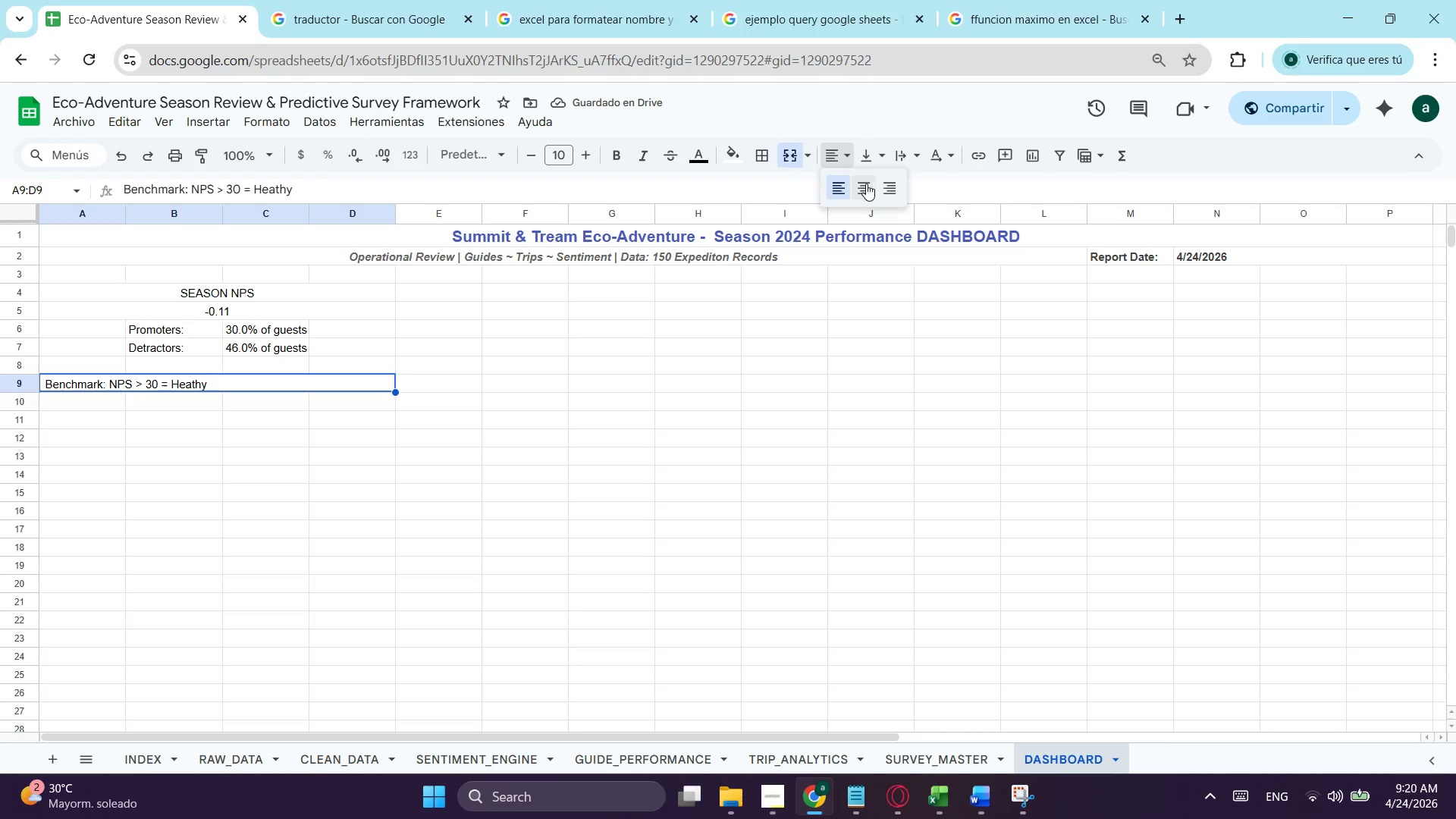 
left_click([866, 184])
 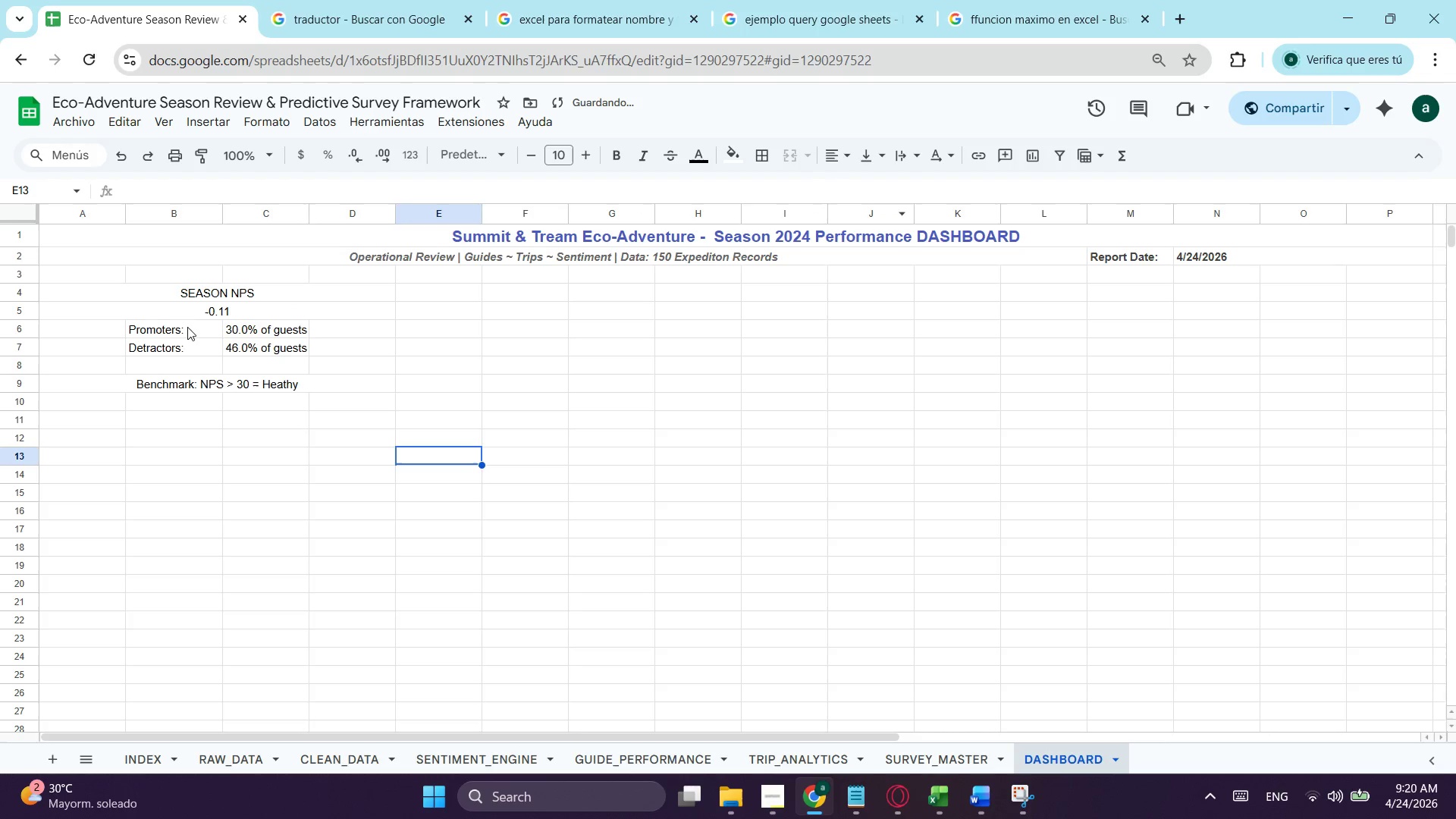 
left_click([193, 321])
 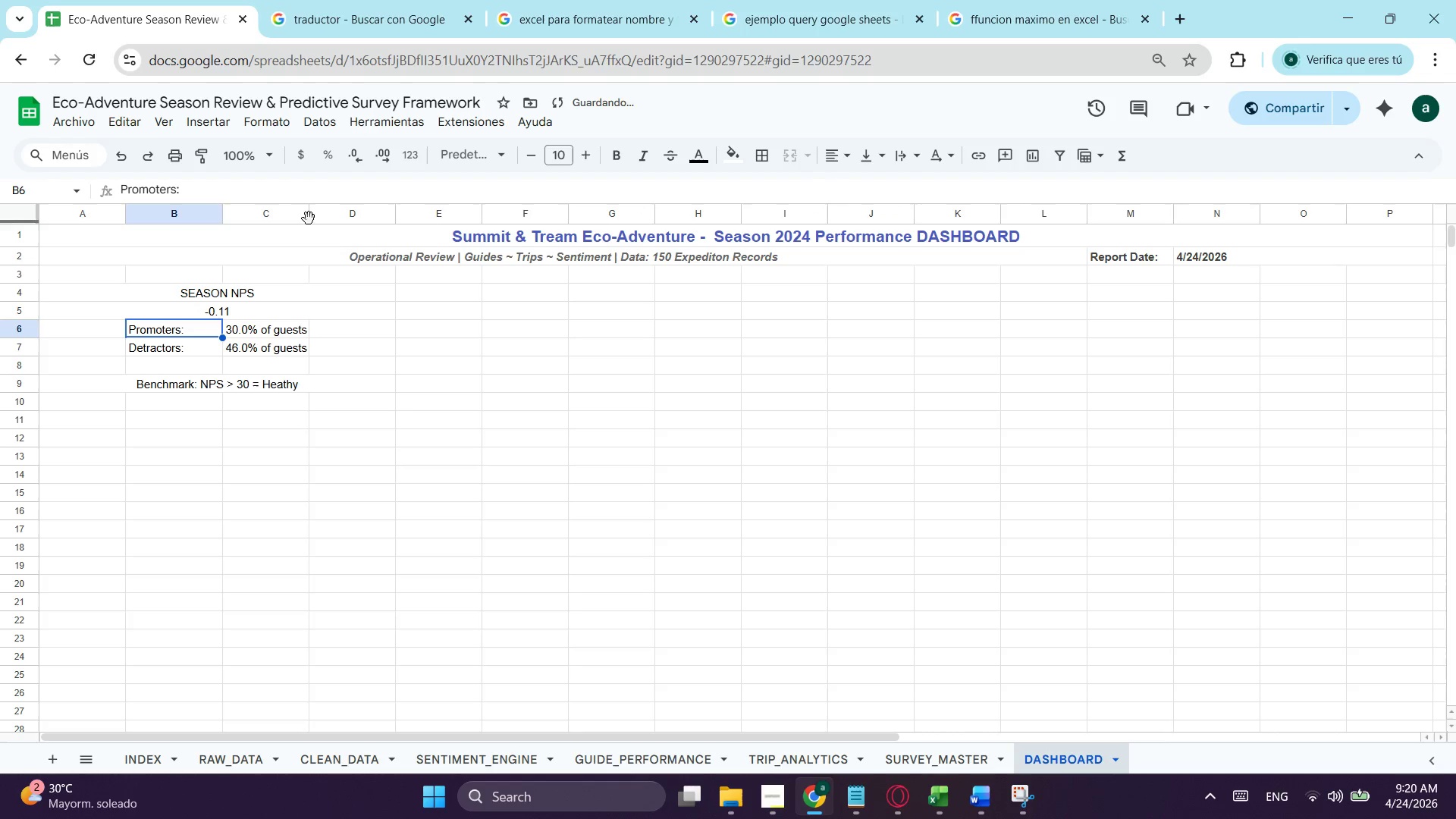 
left_click_drag(start_coordinate=[309, 213], to_coordinate=[318, 213])
 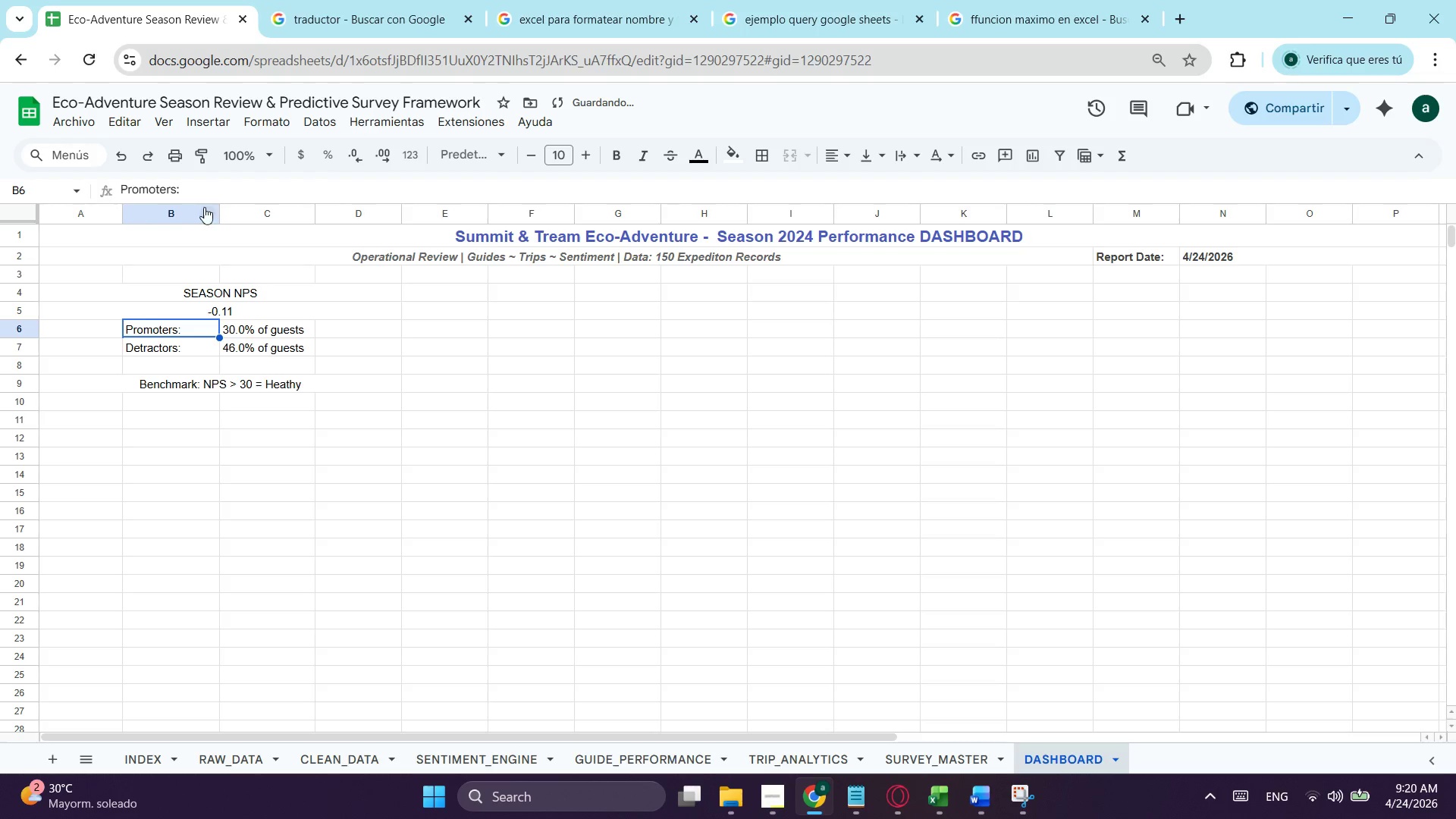 
left_click_drag(start_coordinate=[217, 207], to_coordinate=[205, 214])
 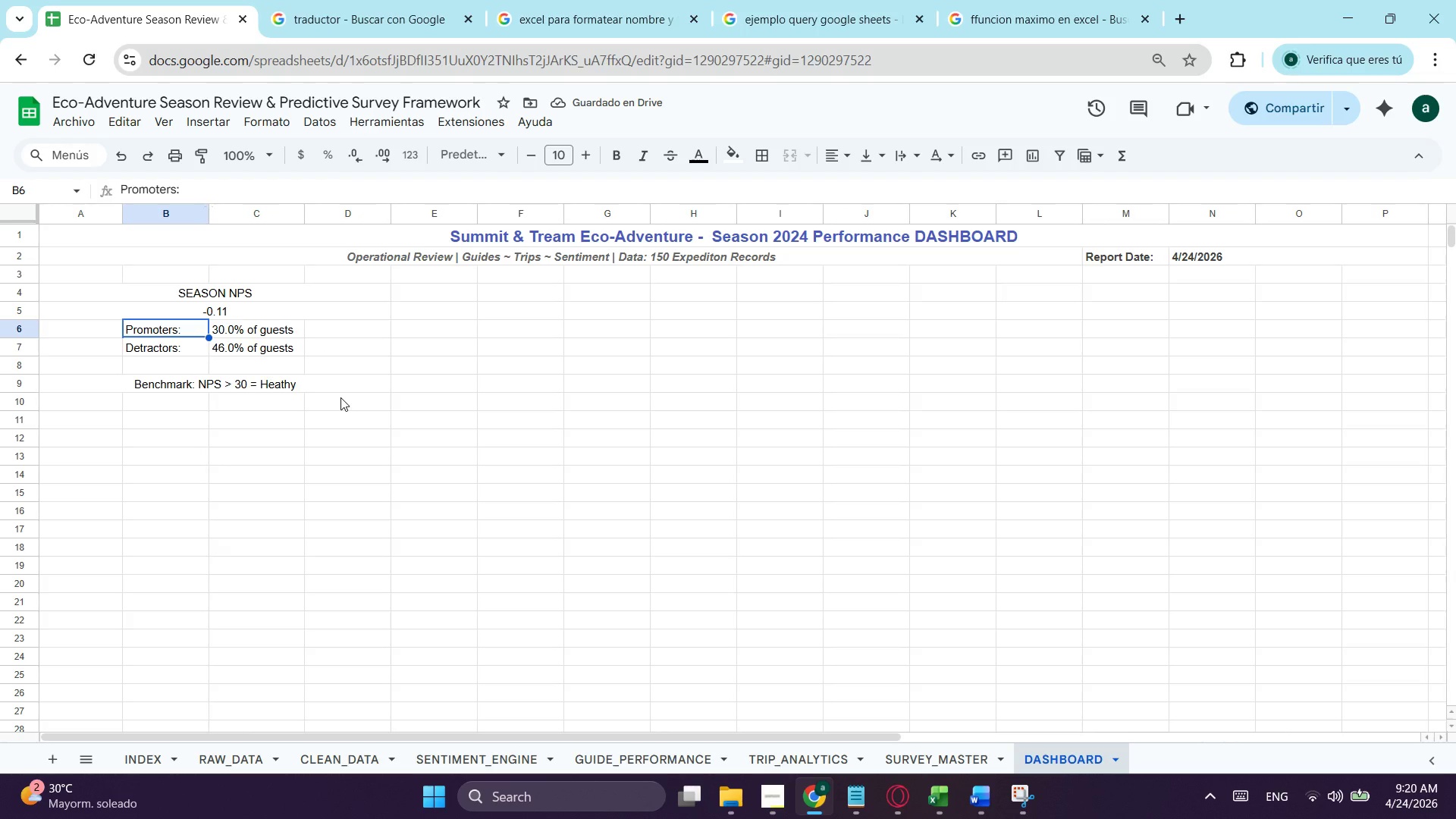 
wait(6.17)
 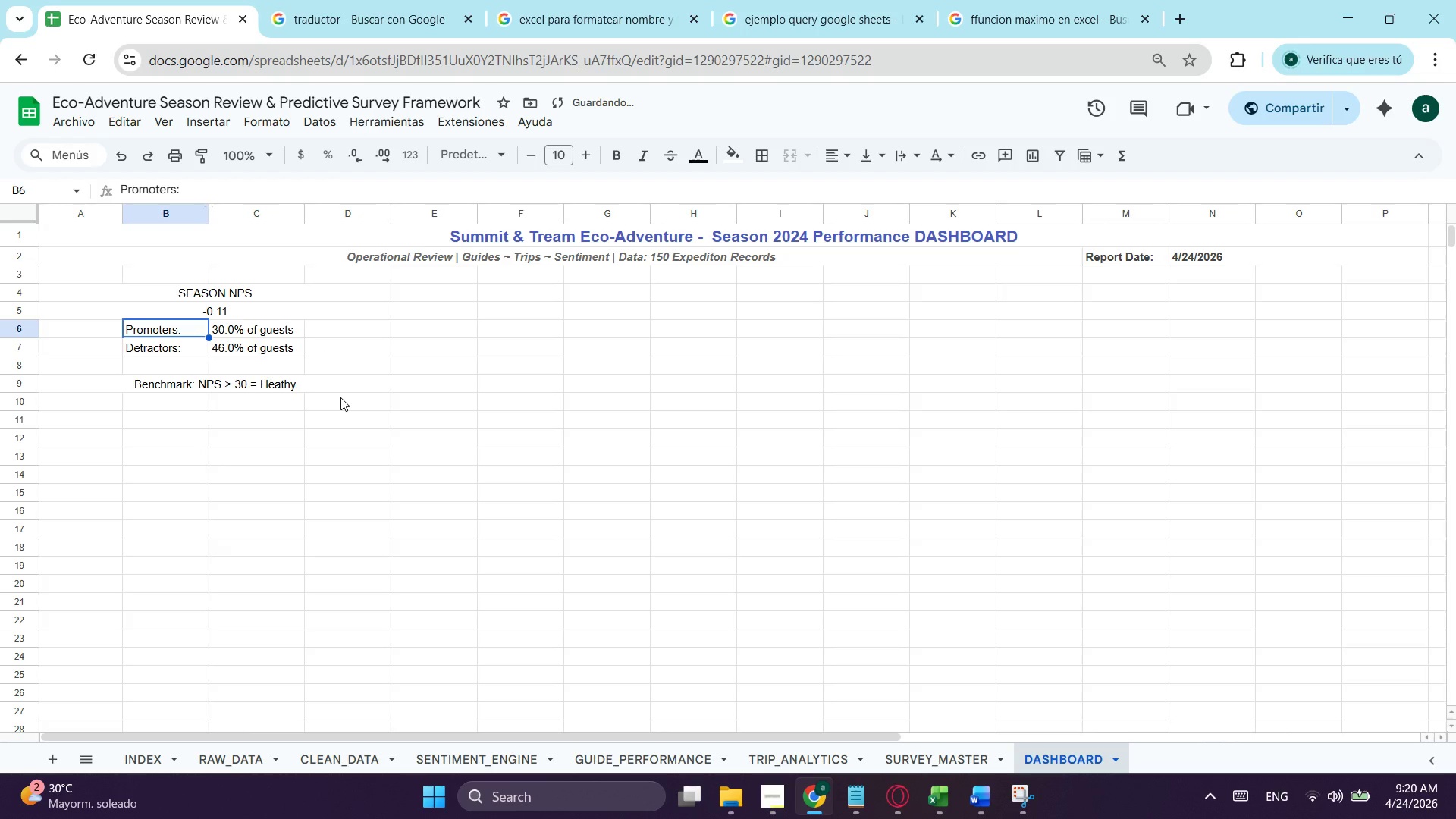 
left_click([279, 380])
 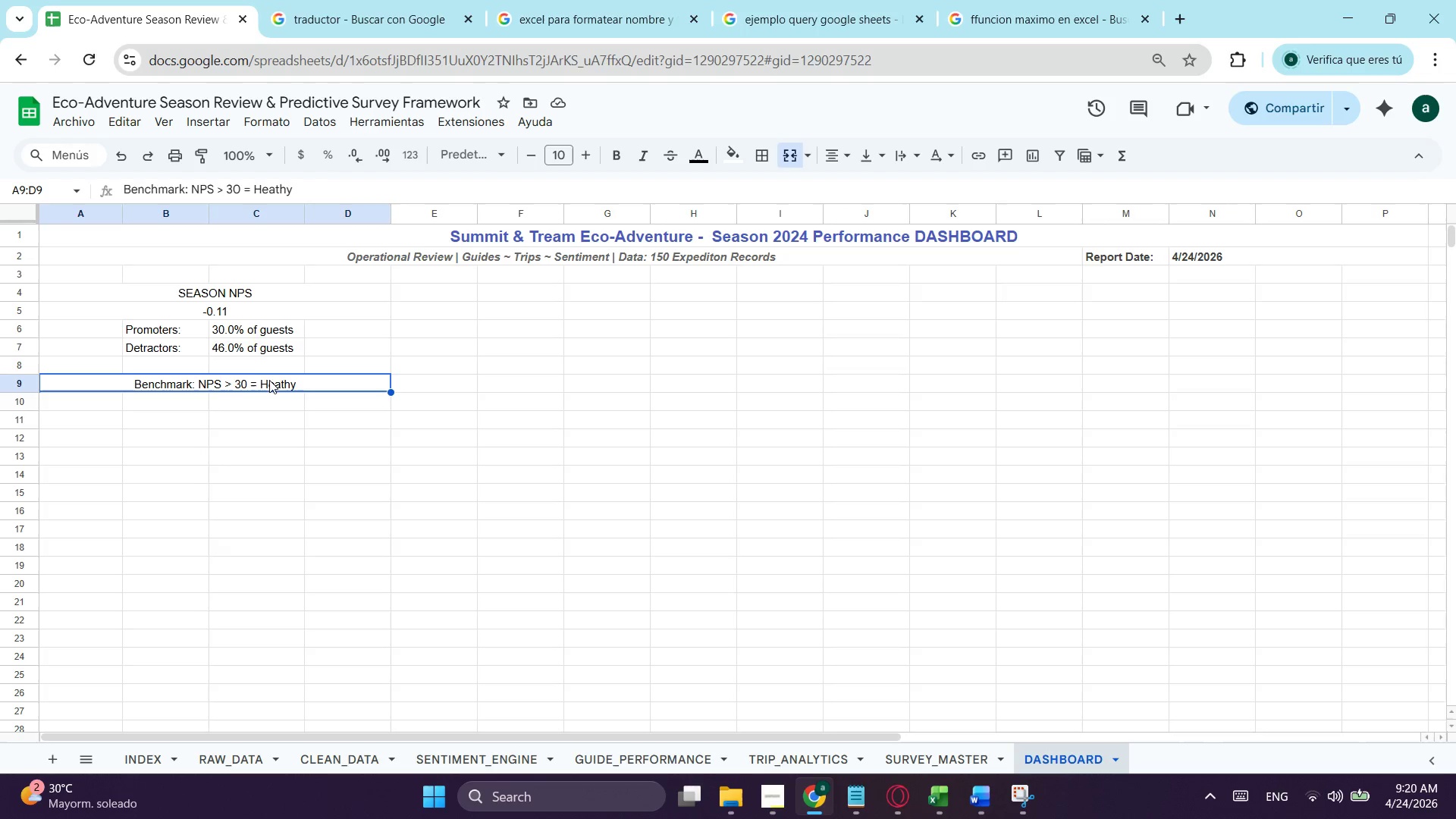 
key(Control+ControlLeft)
 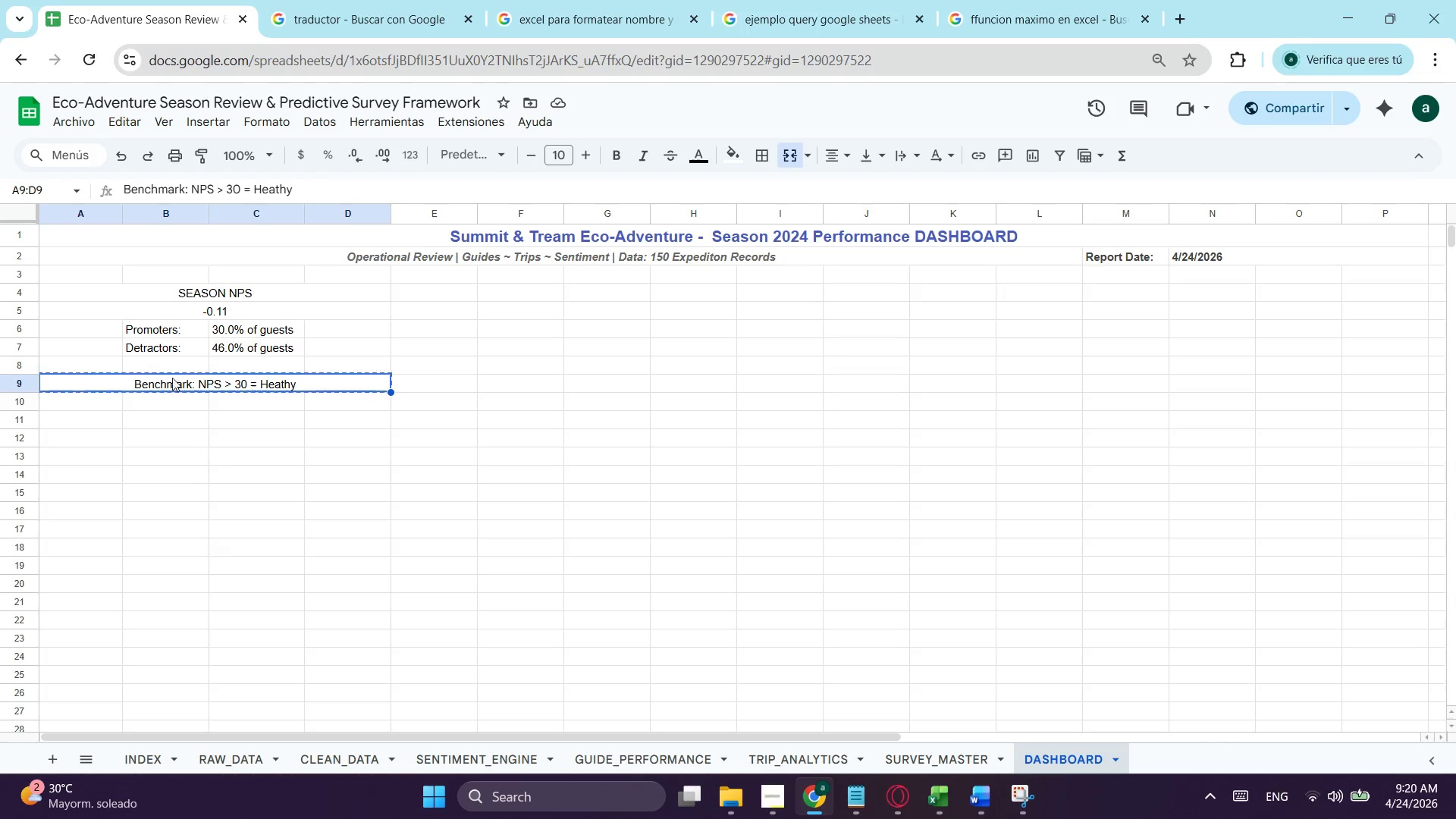 
key(Control+X)
 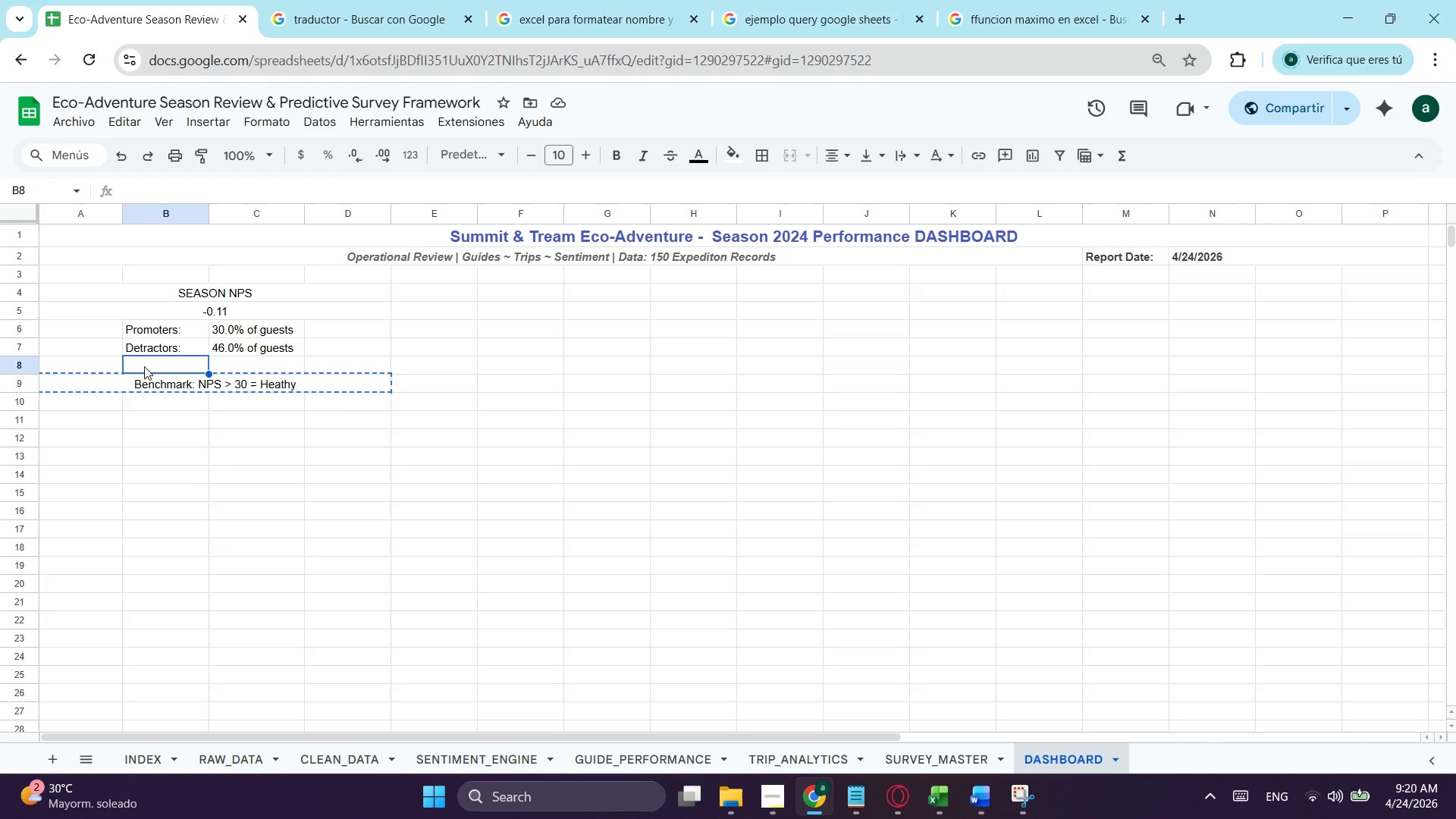 
left_click([144, 366])
 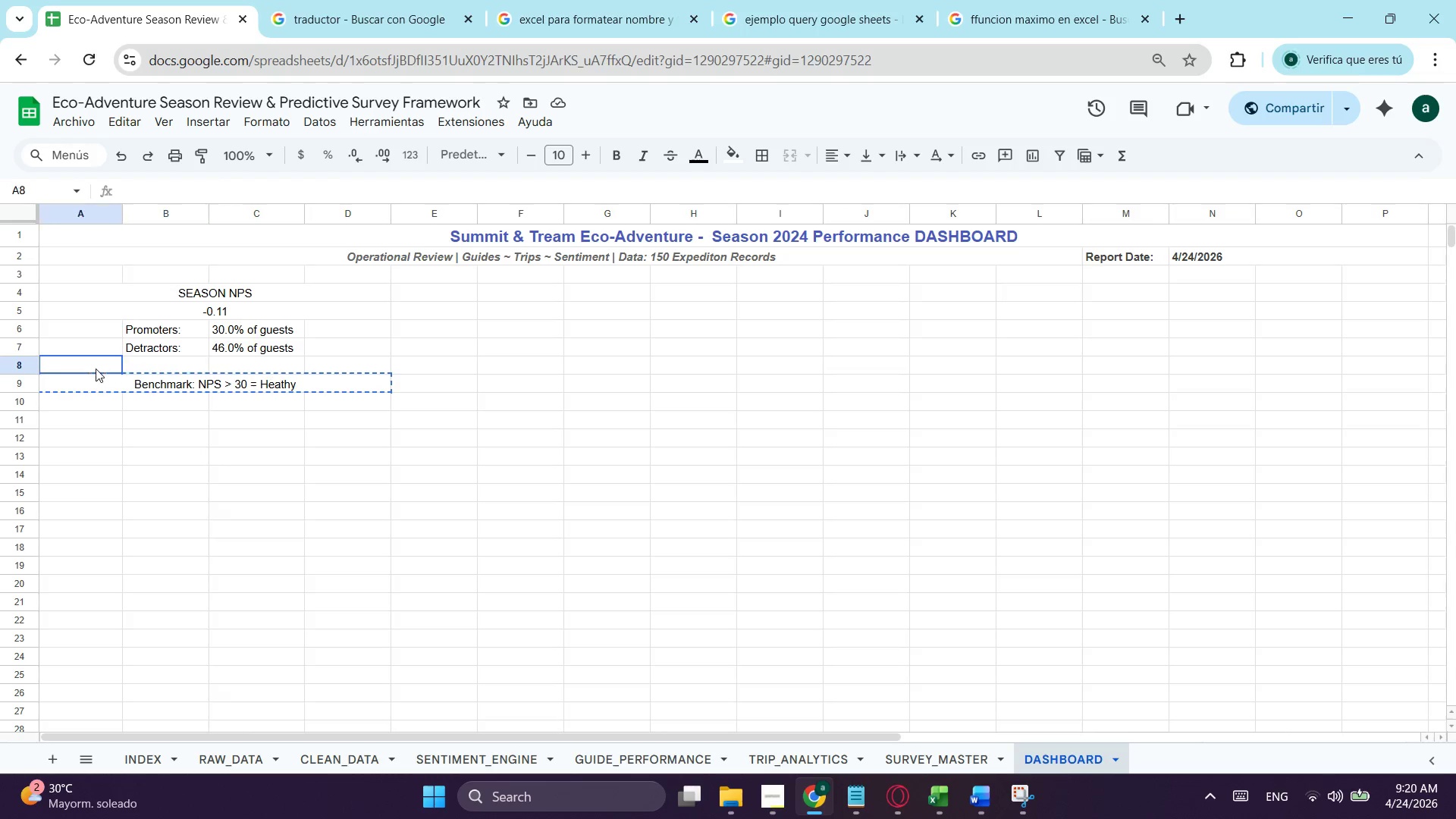 
key(Control+ControlLeft)
 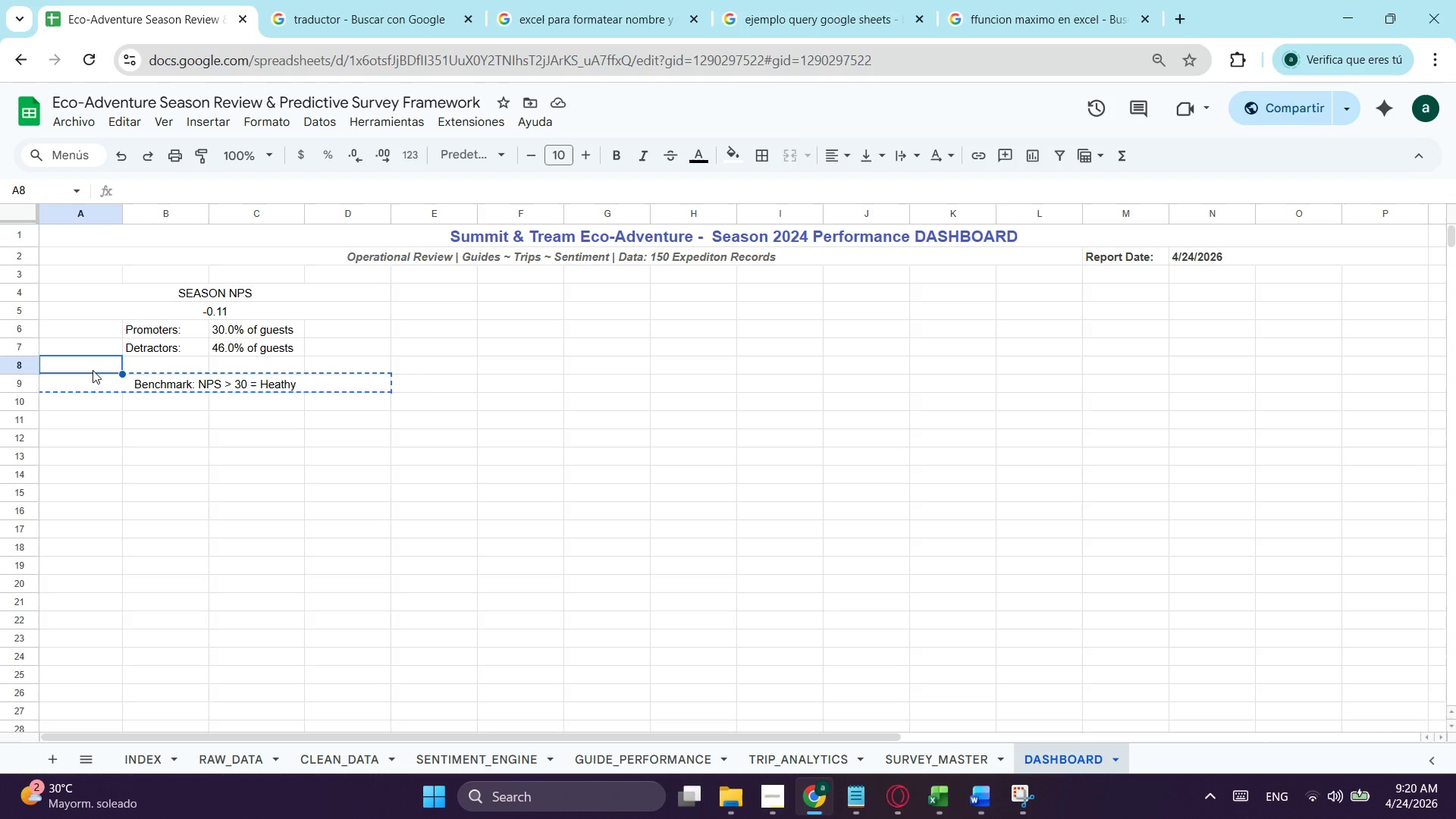 
key(Control+V)
 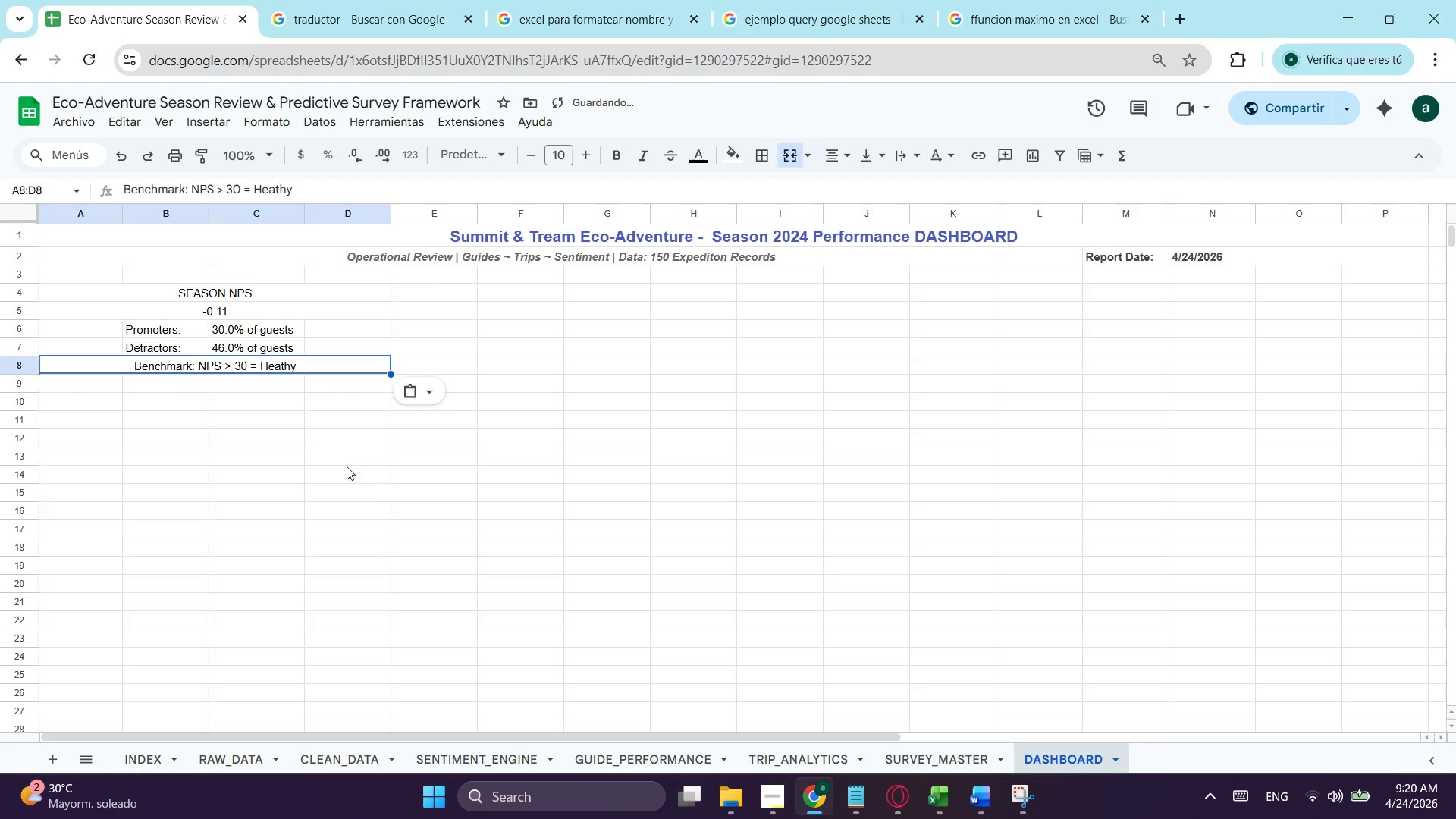 
left_click_drag(start_coordinate=[347, 466], to_coordinate=[351, 466])
 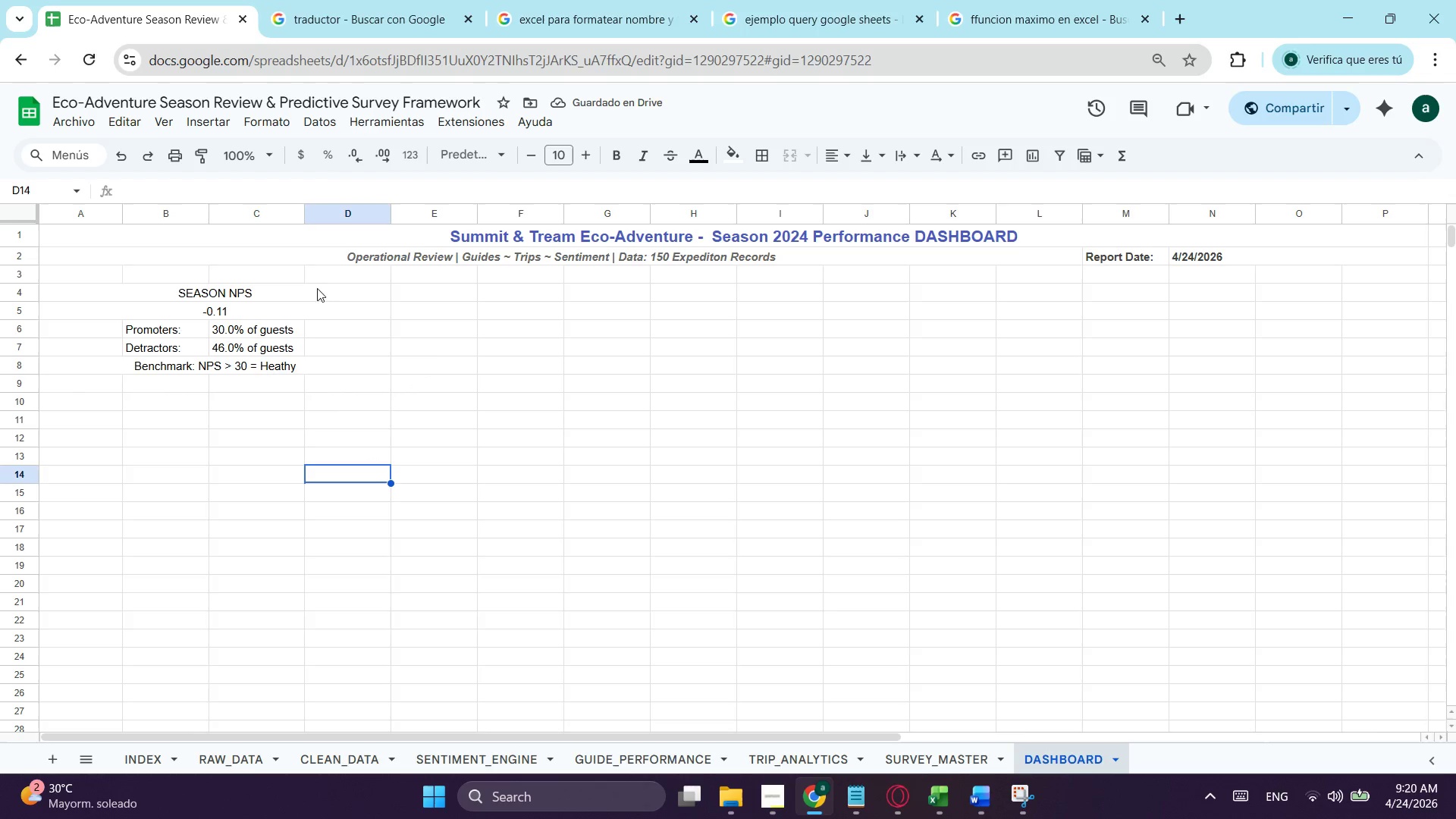 
left_click_drag(start_coordinate=[306, 217], to_coordinate=[312, 215])
 